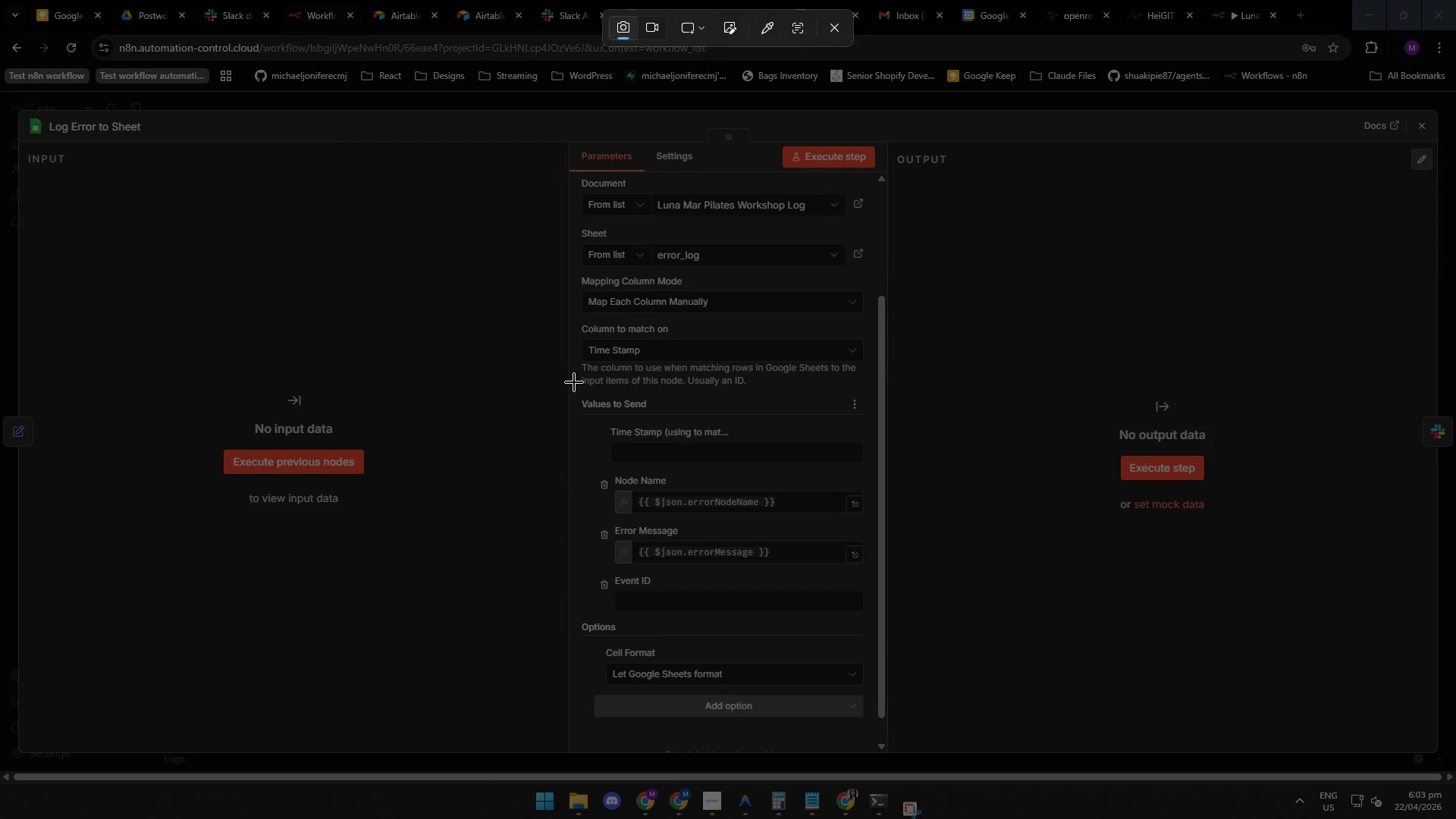 
left_click_drag(start_coordinate=[574, 381], to_coordinate=[934, 651])
 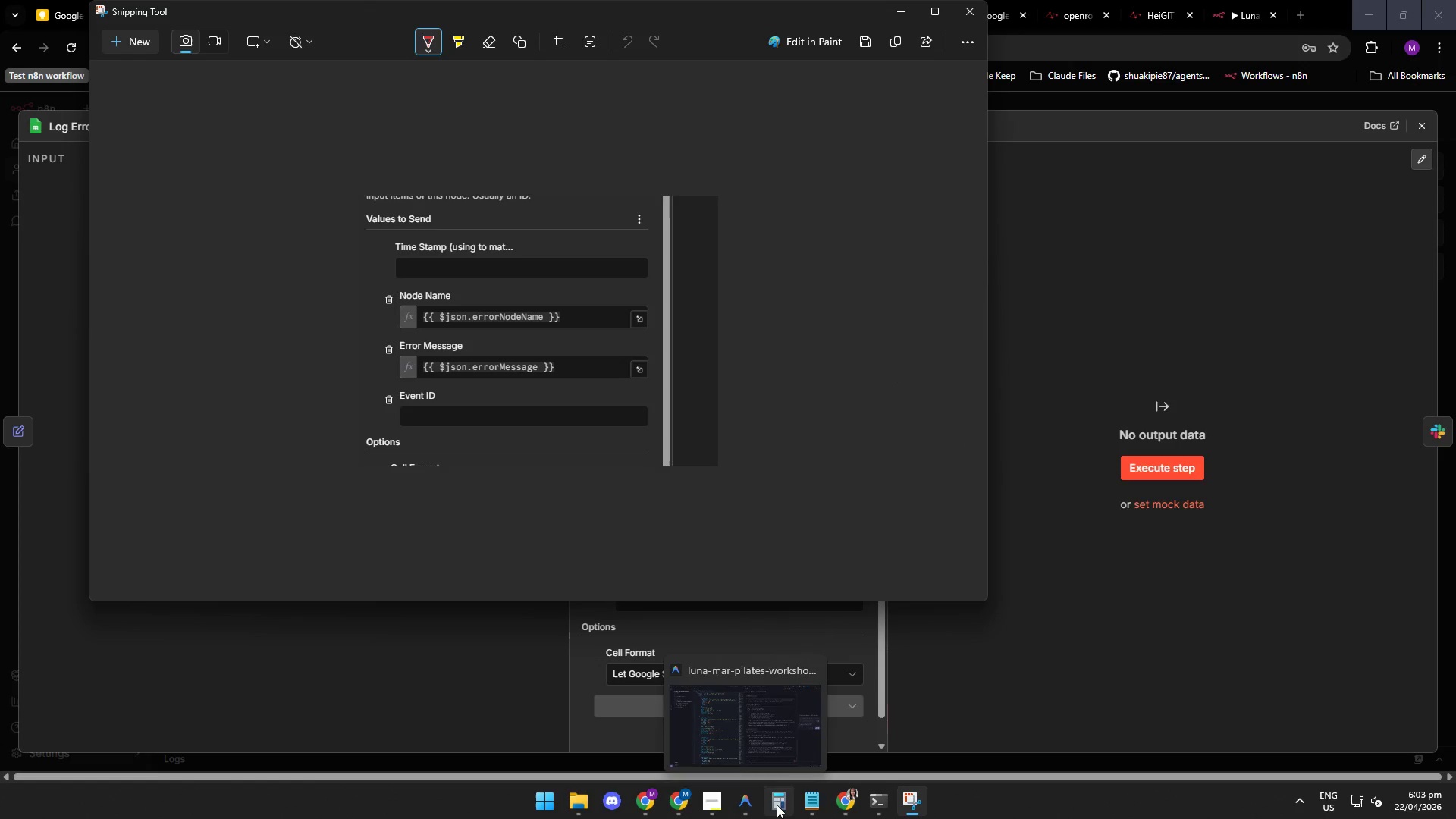 
left_click([750, 800])
 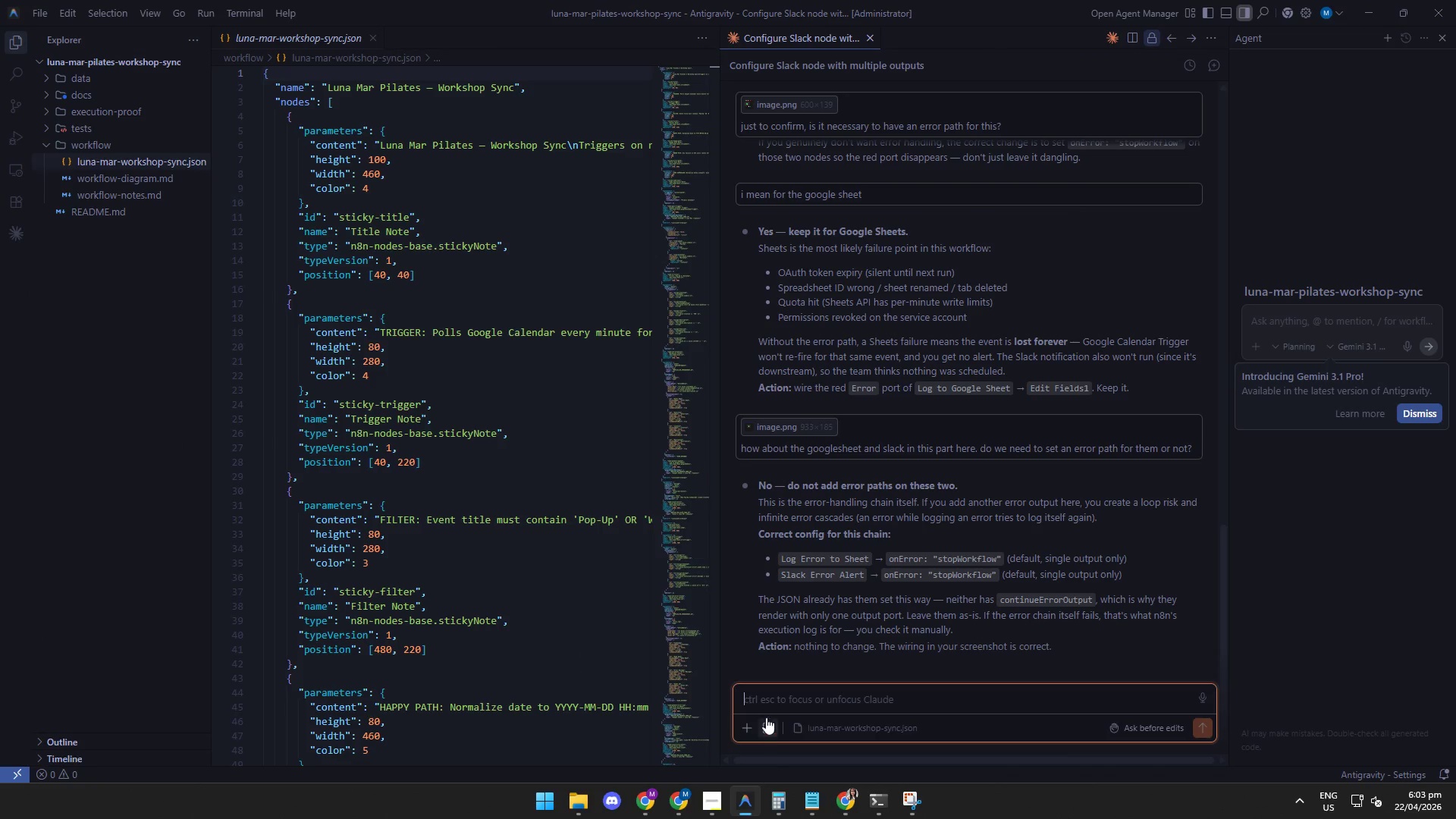 
key(Control+ControlLeft)
 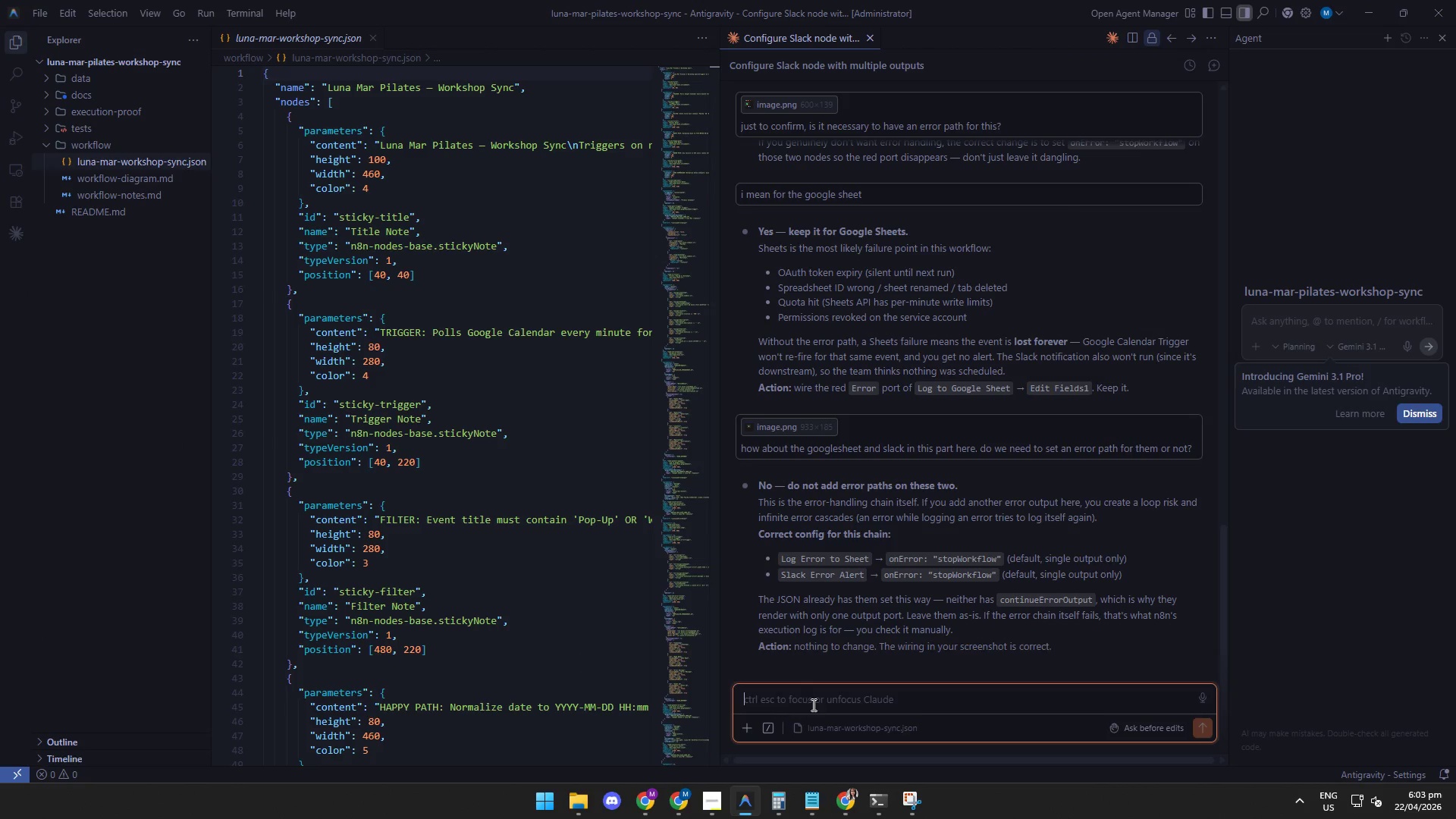 
key(Control+V)
 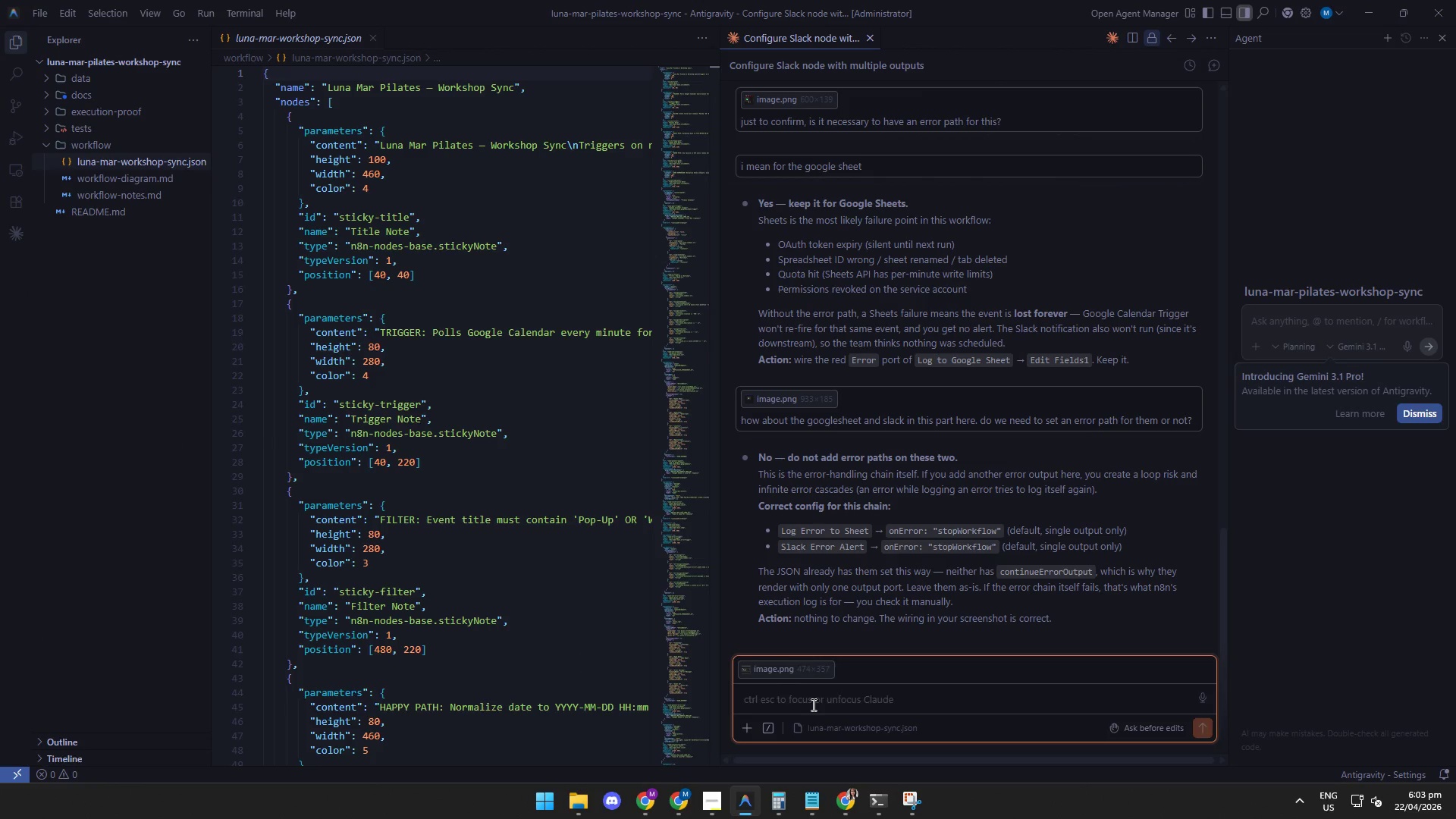 
type(give me the missing expression for this )
 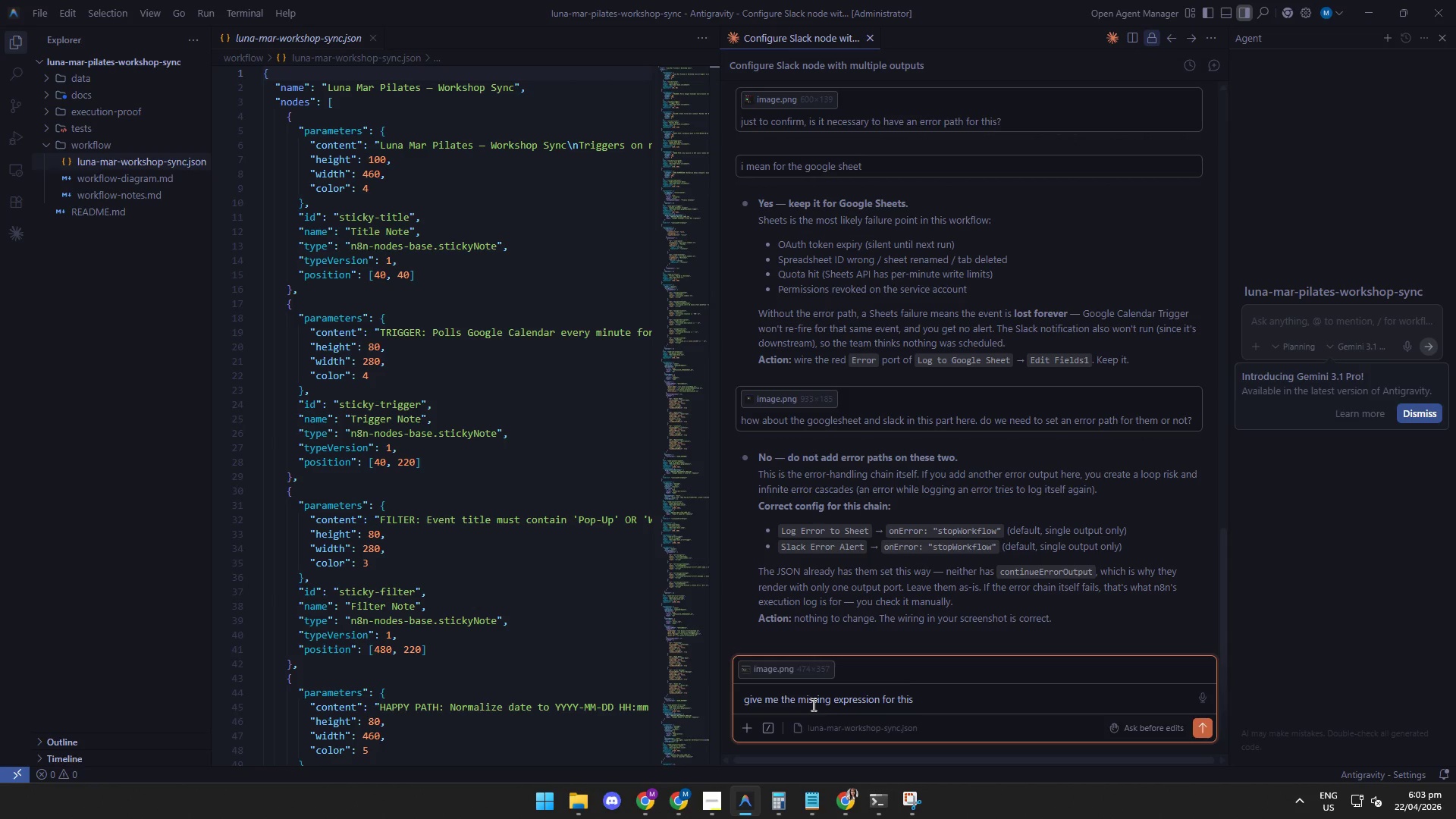 
key(Enter)
 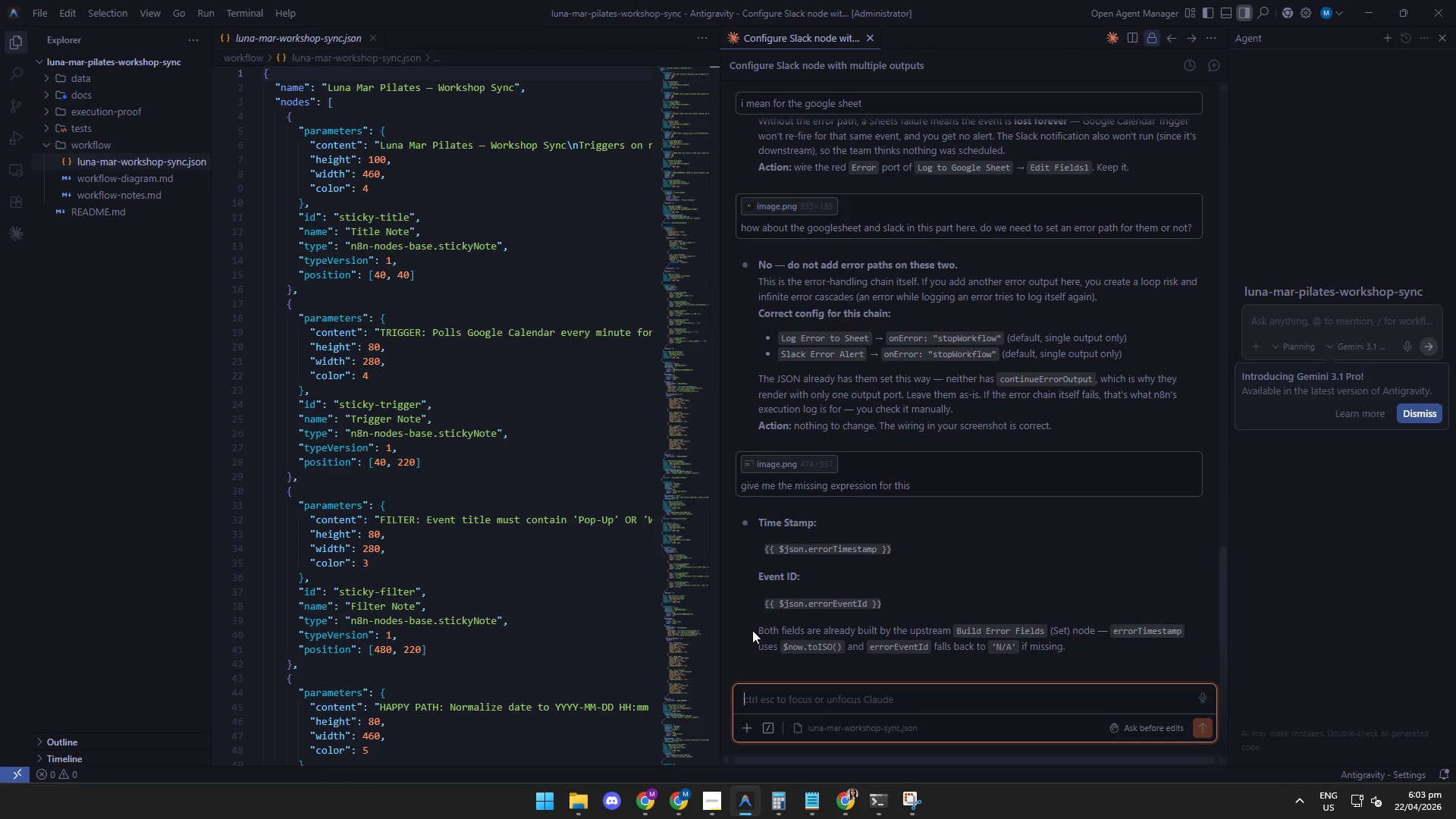 
wait(10.67)
 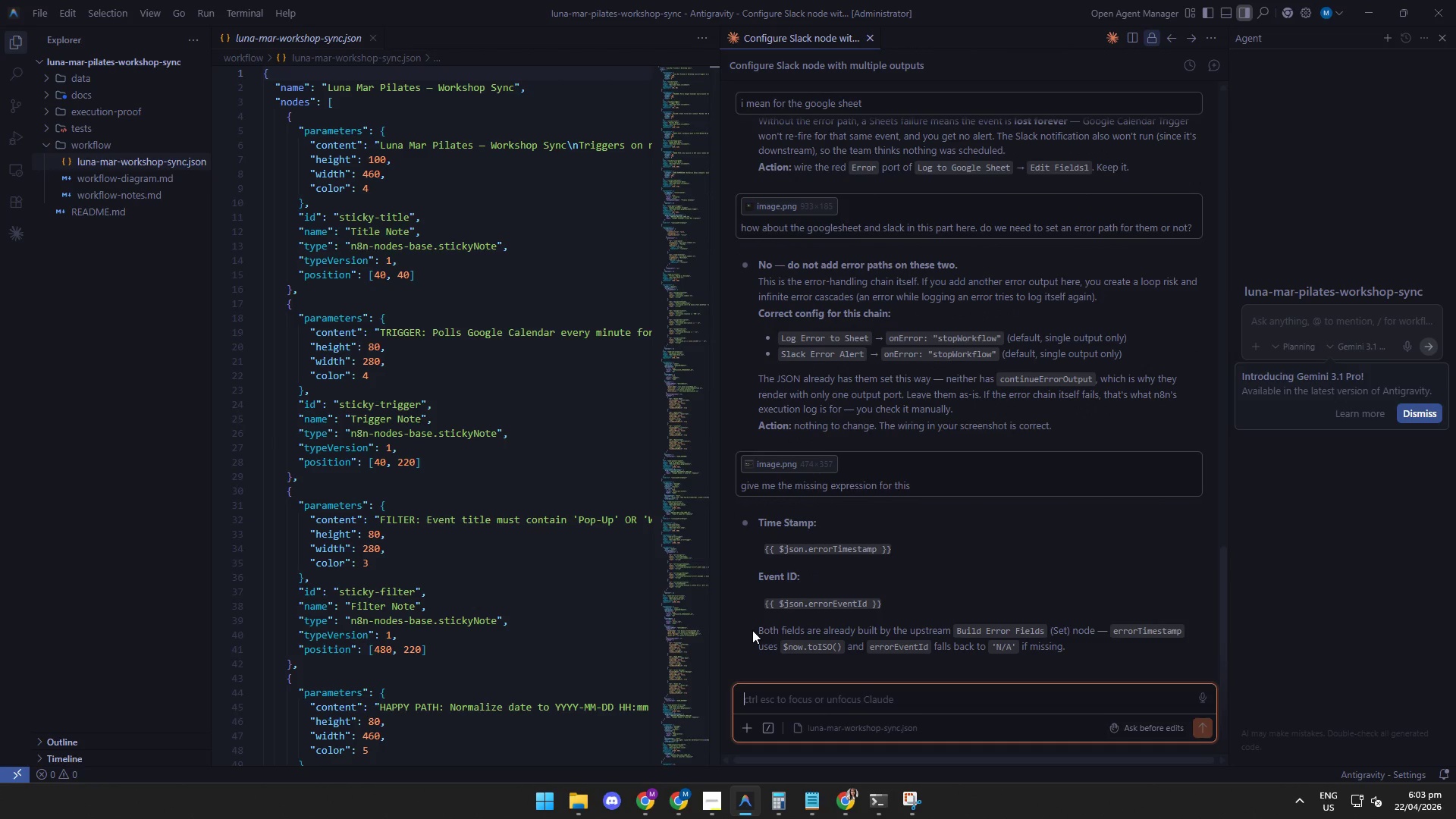 
left_click_drag(start_coordinate=[890, 546], to_coordinate=[764, 550])
 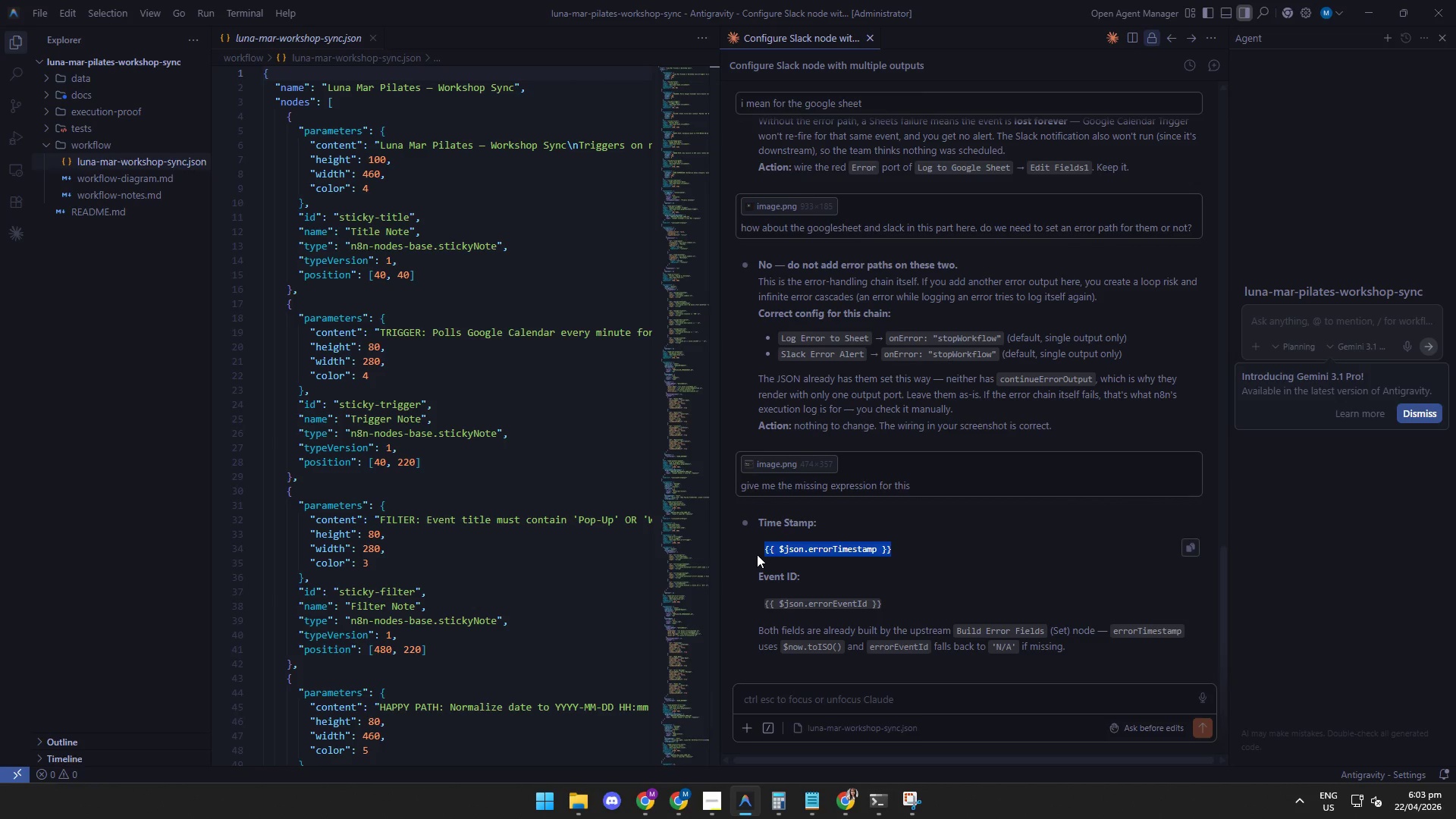 
key(Control+C)
 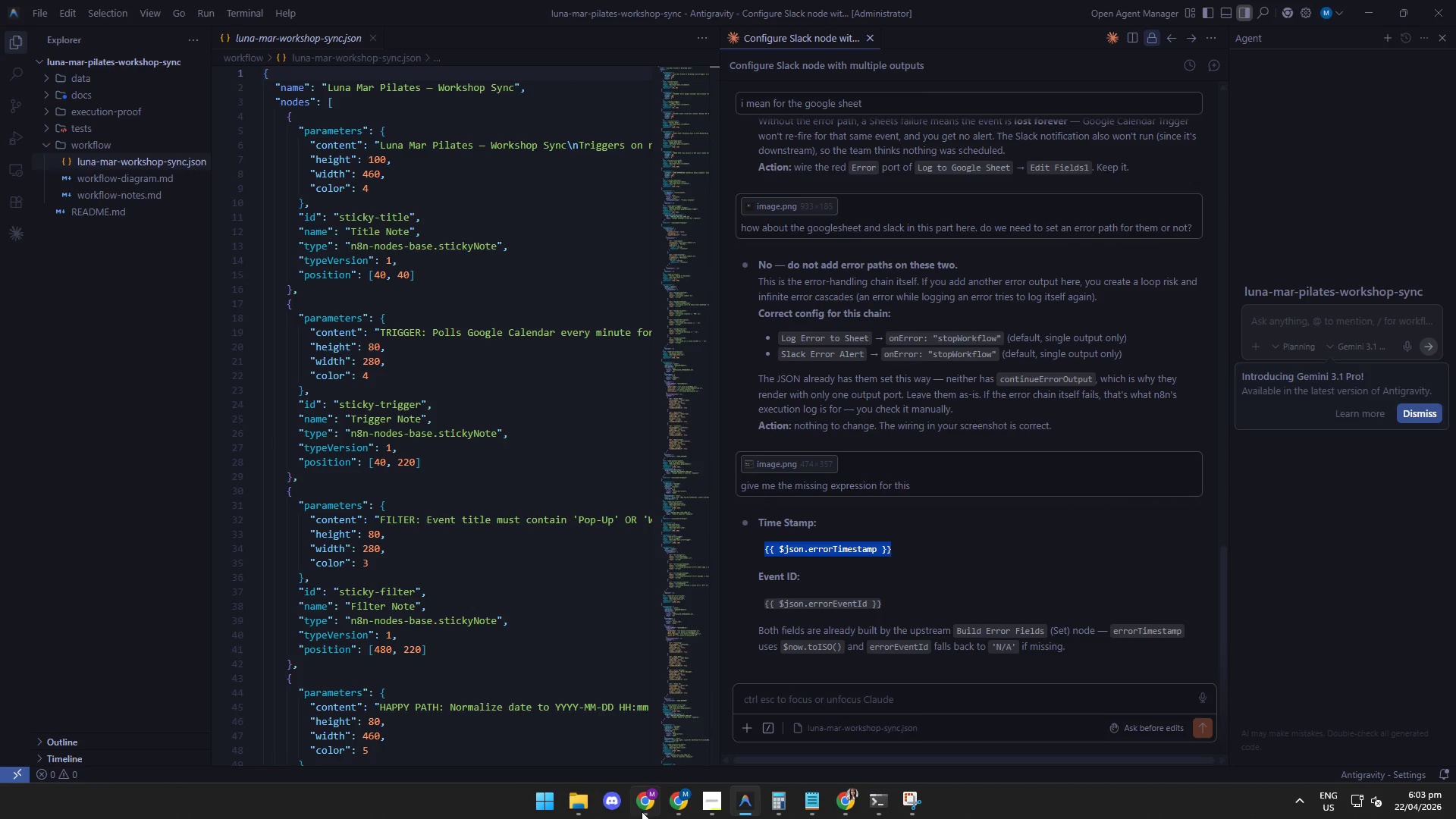 
left_click([643, 818])
 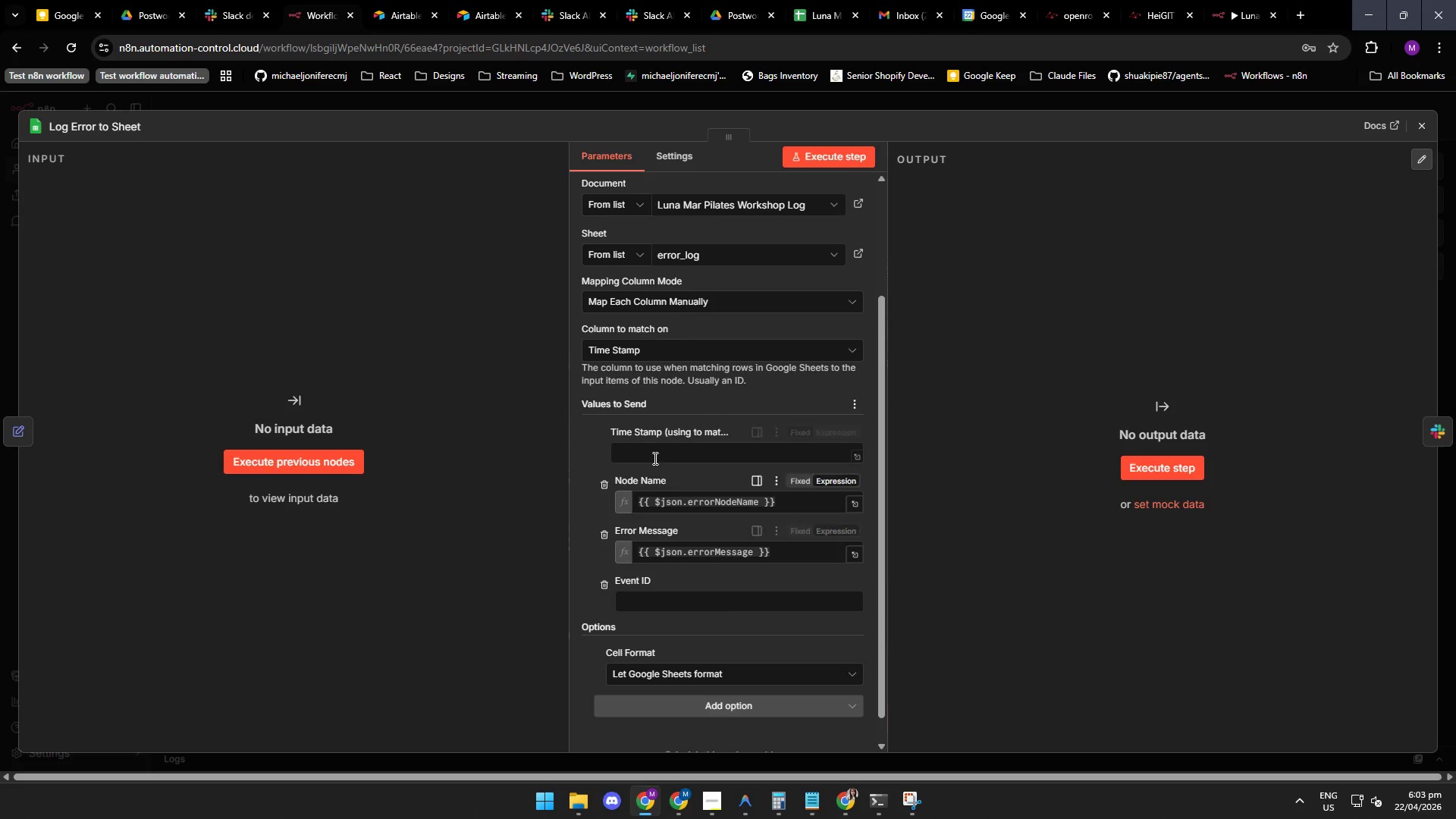 
left_click([652, 453])
 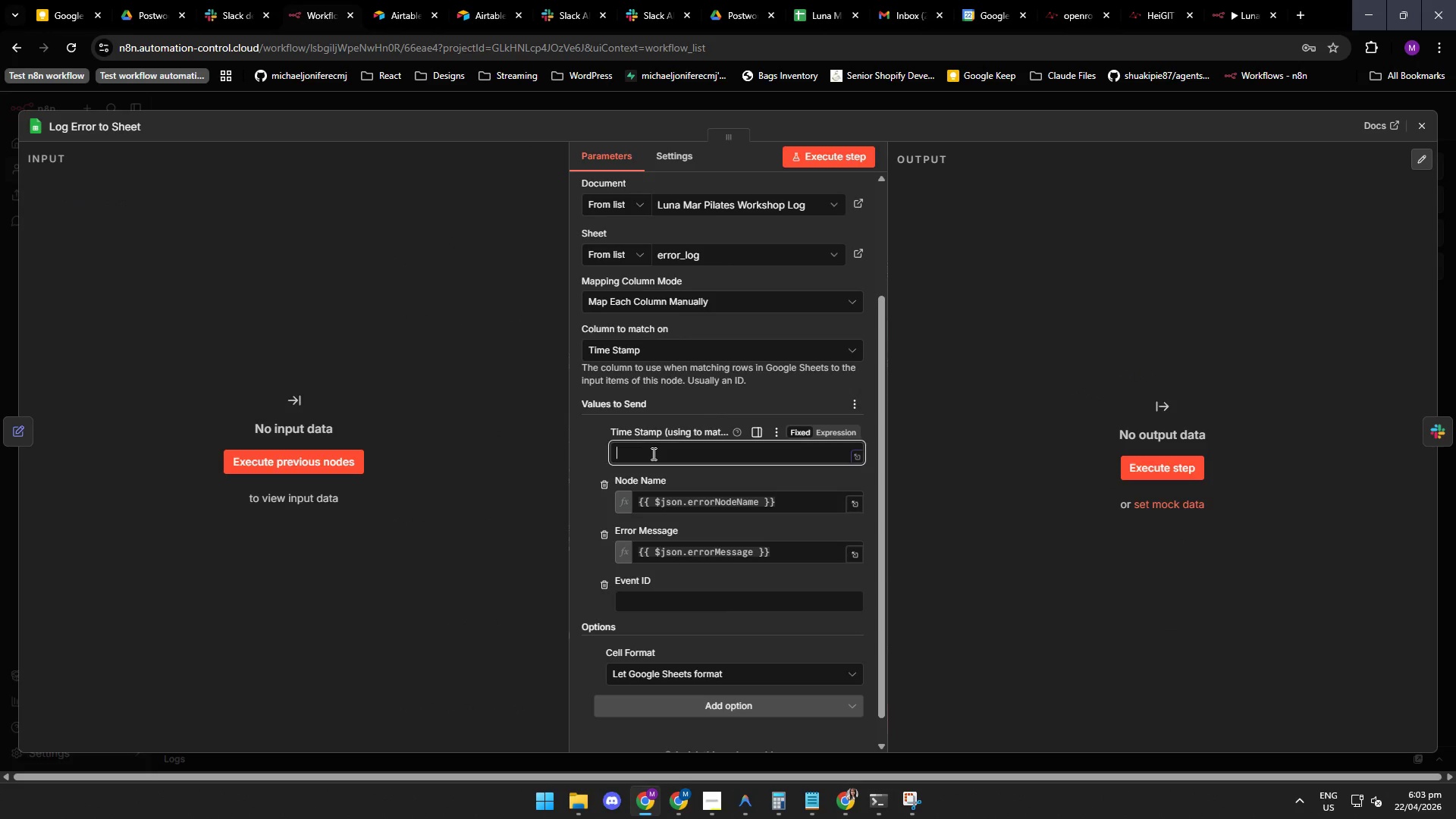 
key(Control+ControlLeft)
 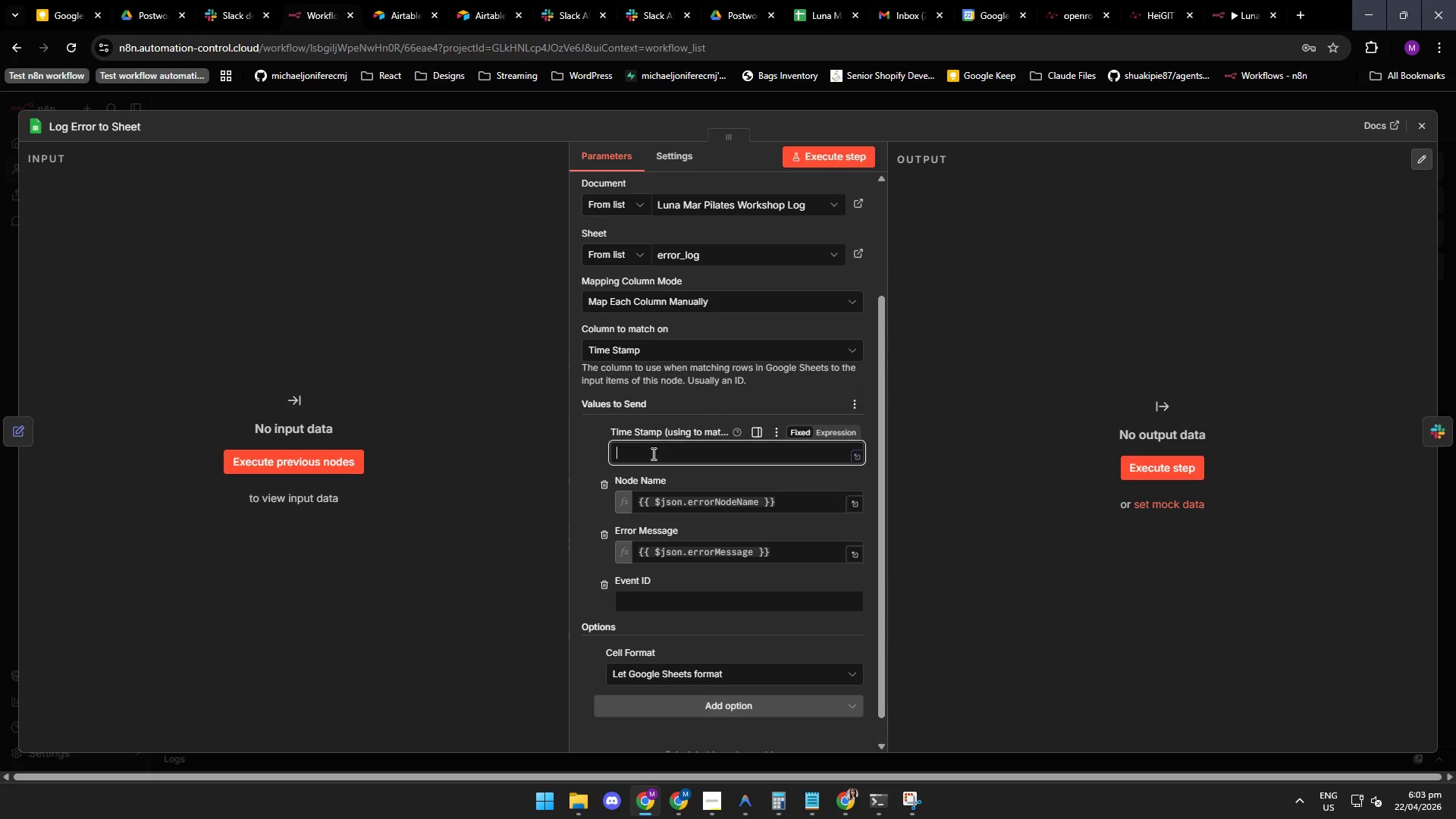 
key(Control+V)
 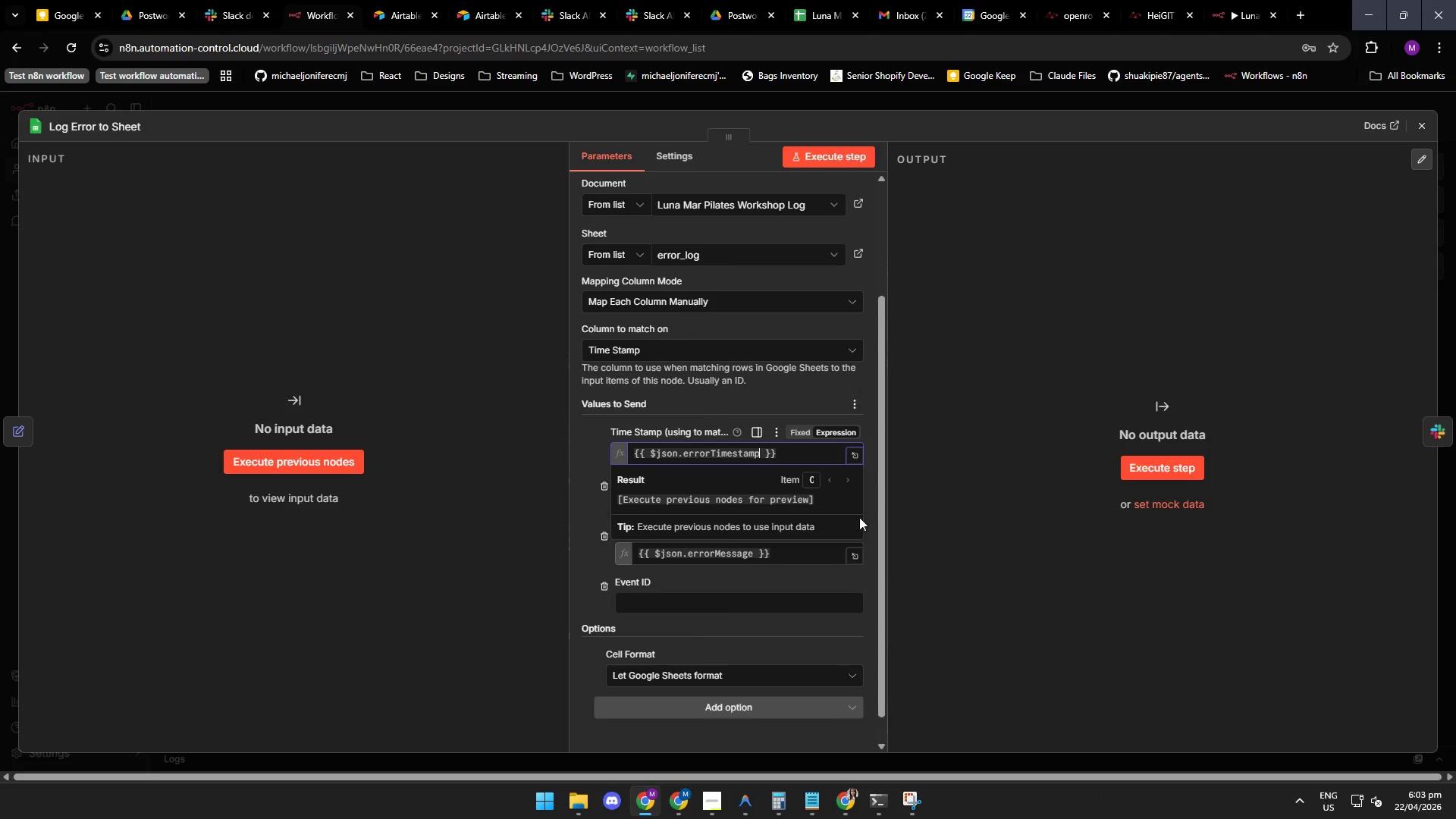 
left_click([977, 546])
 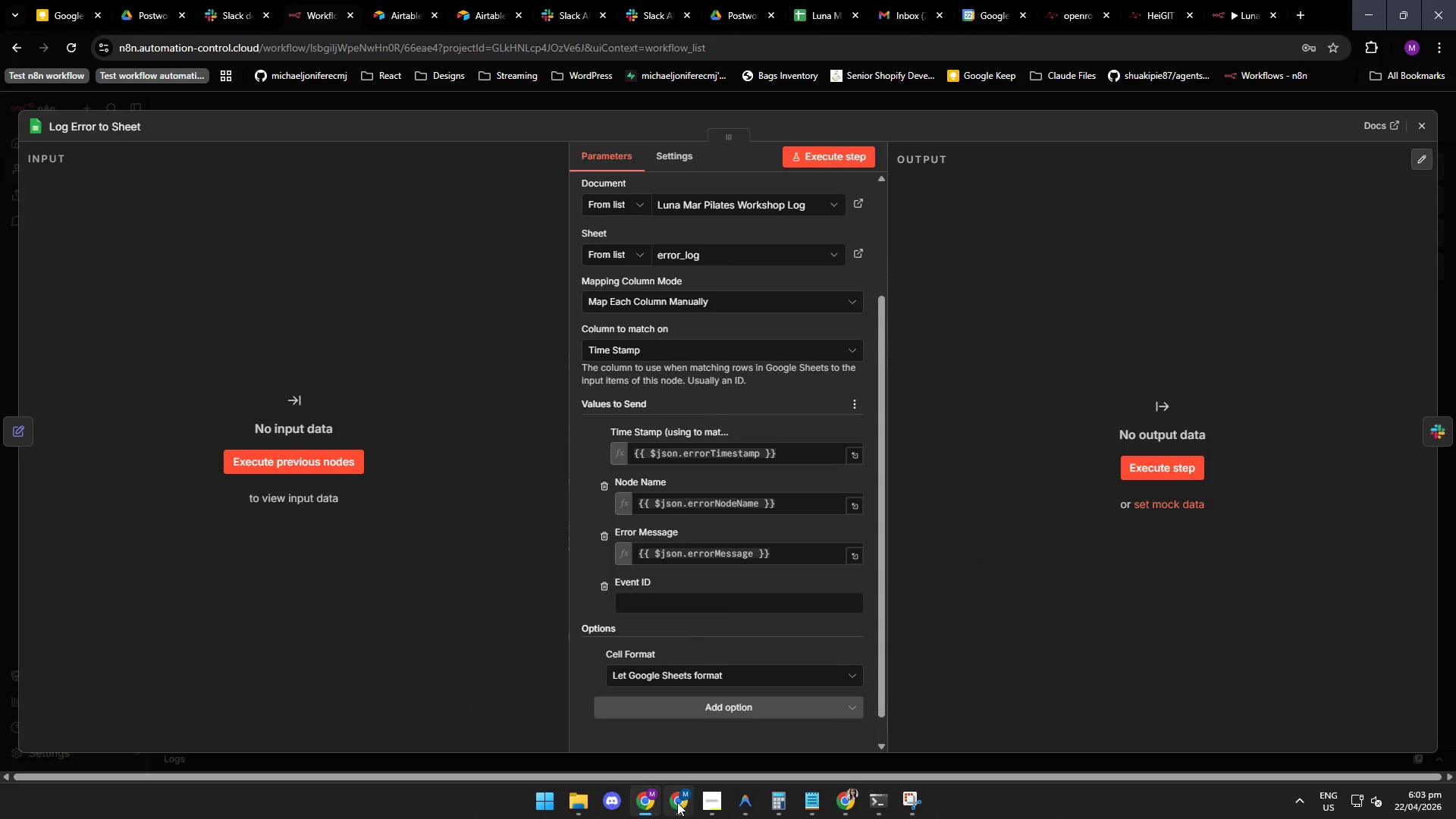 
left_click([739, 799])
 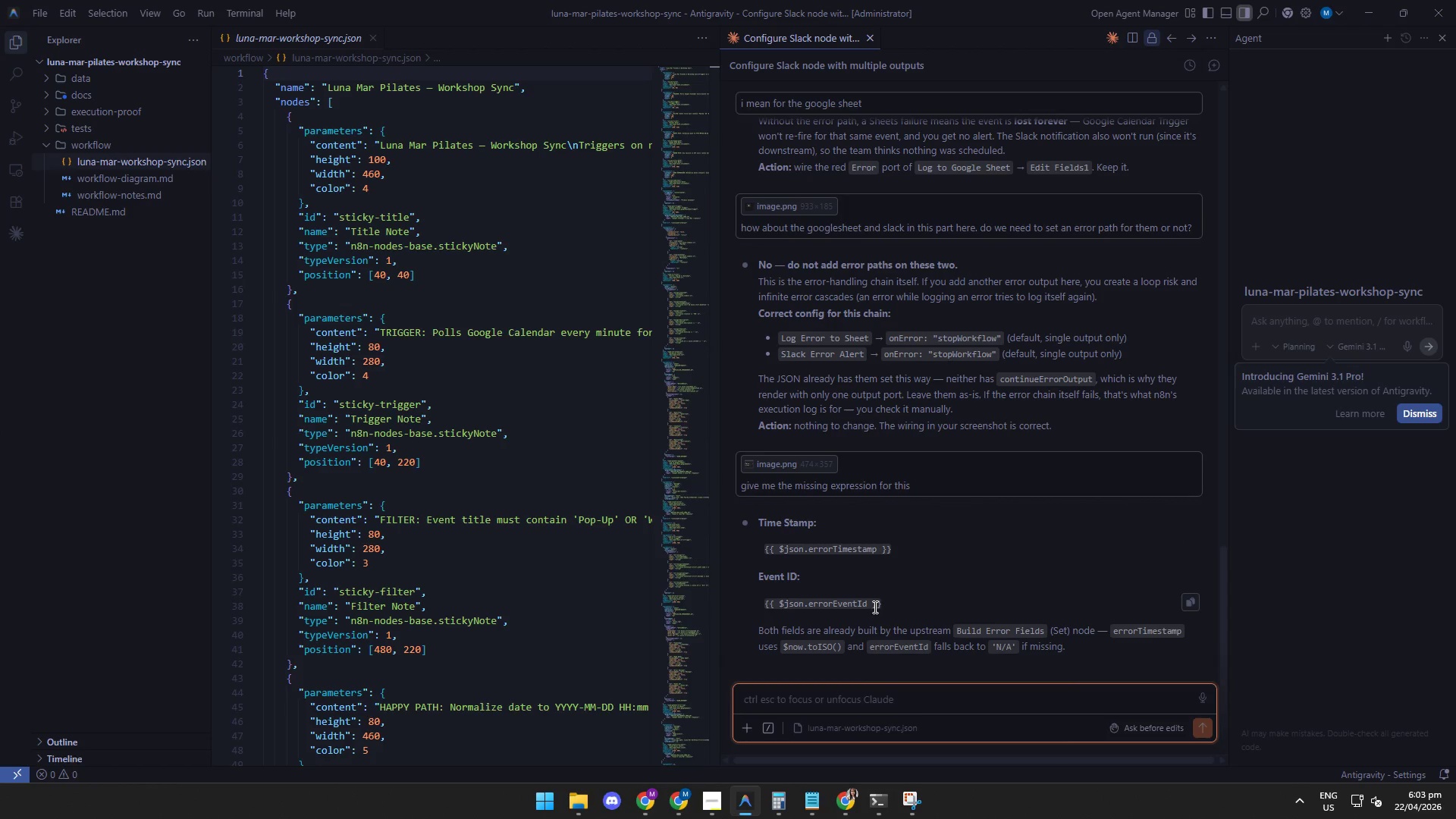 
left_click_drag(start_coordinate=[880, 605], to_coordinate=[764, 606])
 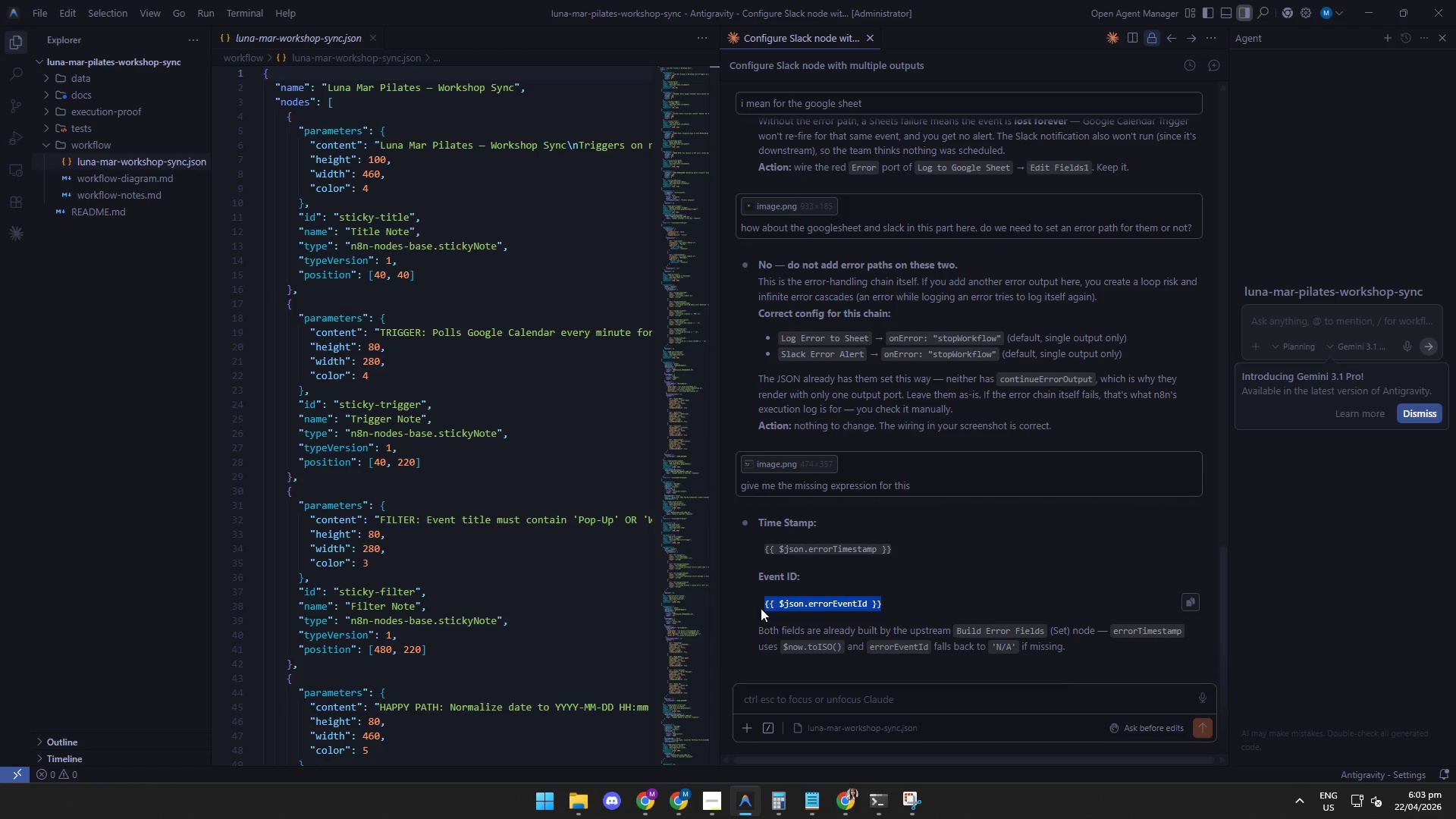 
key(Control+ControlLeft)
 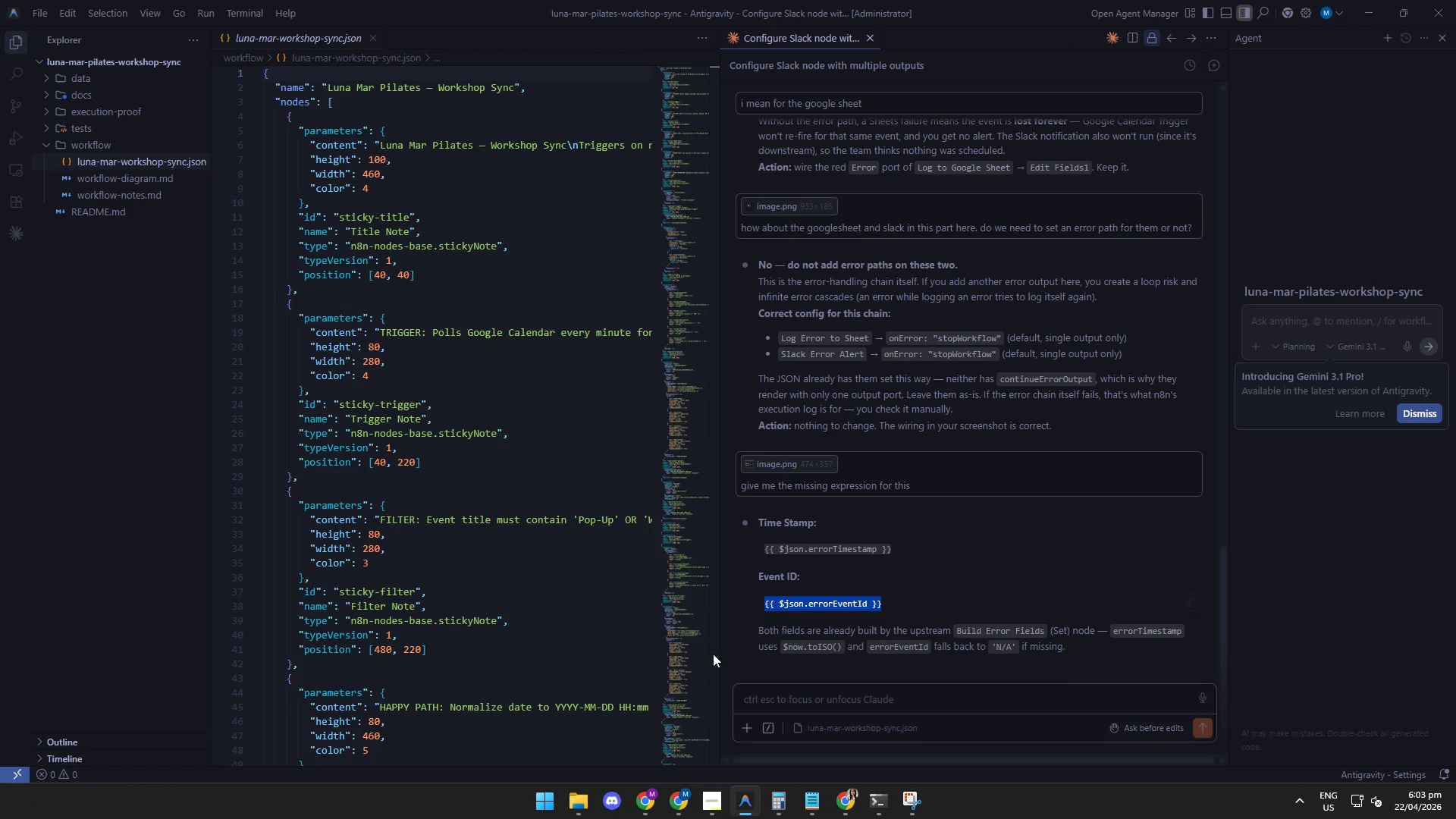 
key(Control+C)
 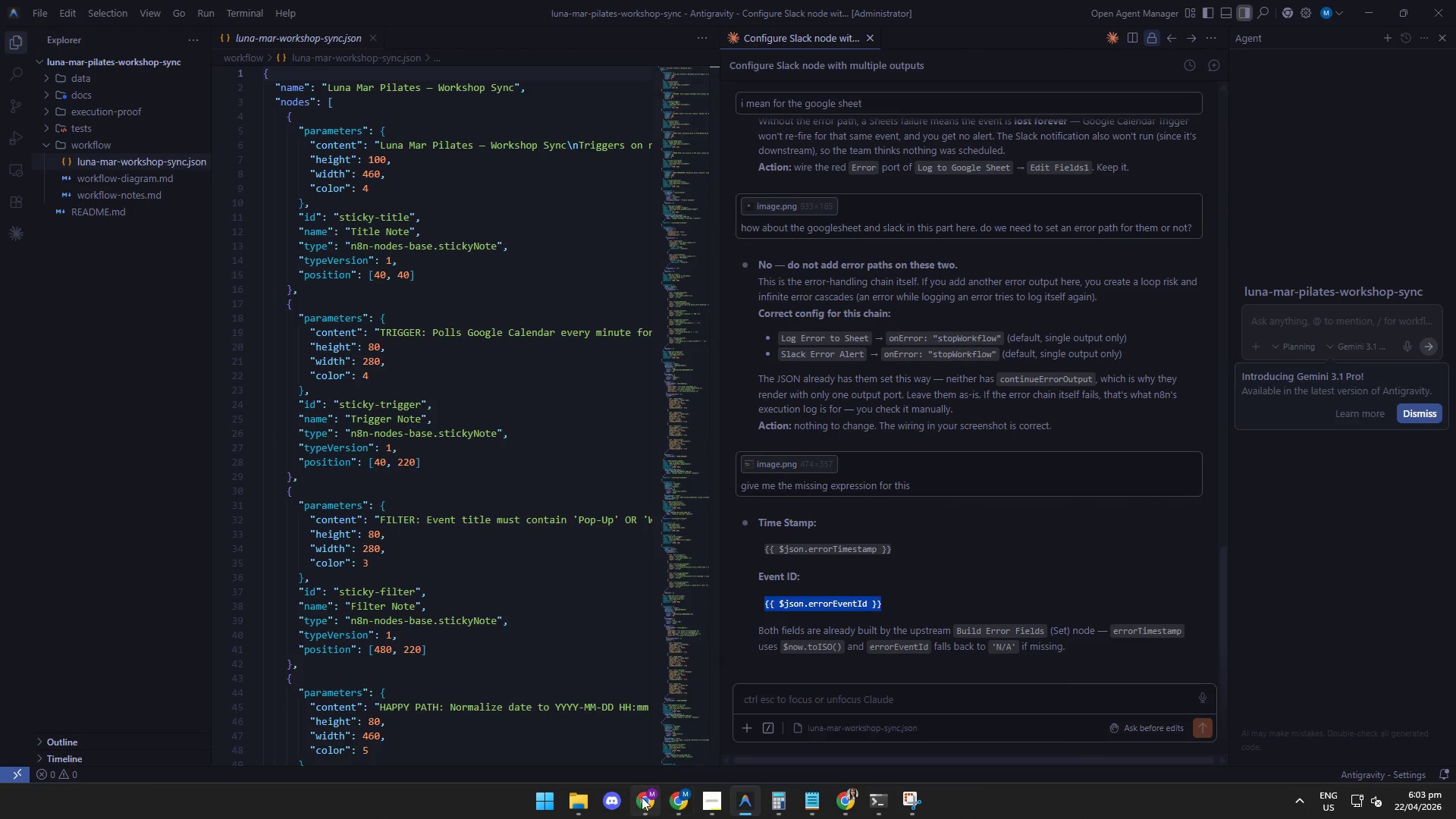 
left_click([641, 798])
 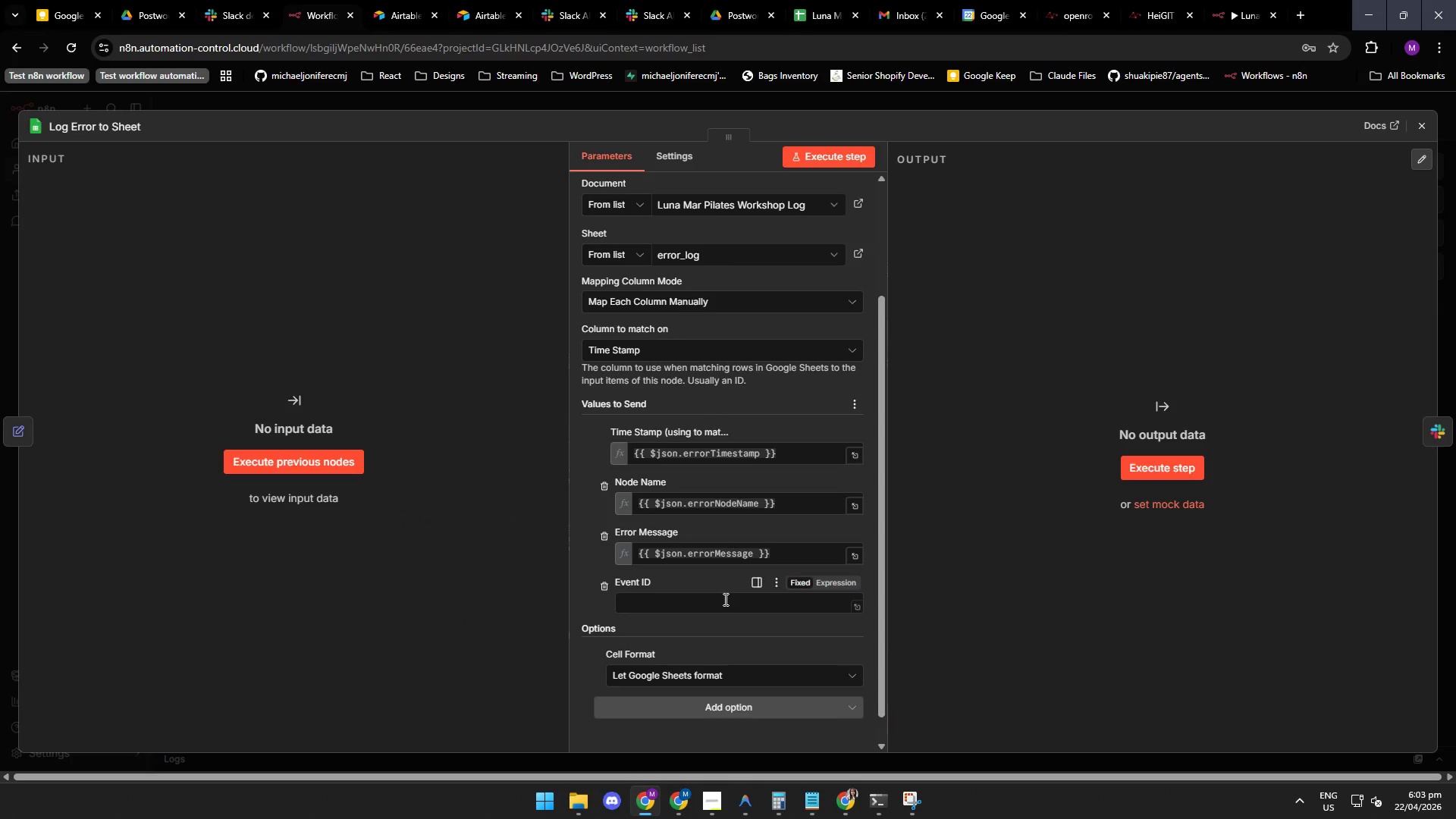 
left_click([718, 601])
 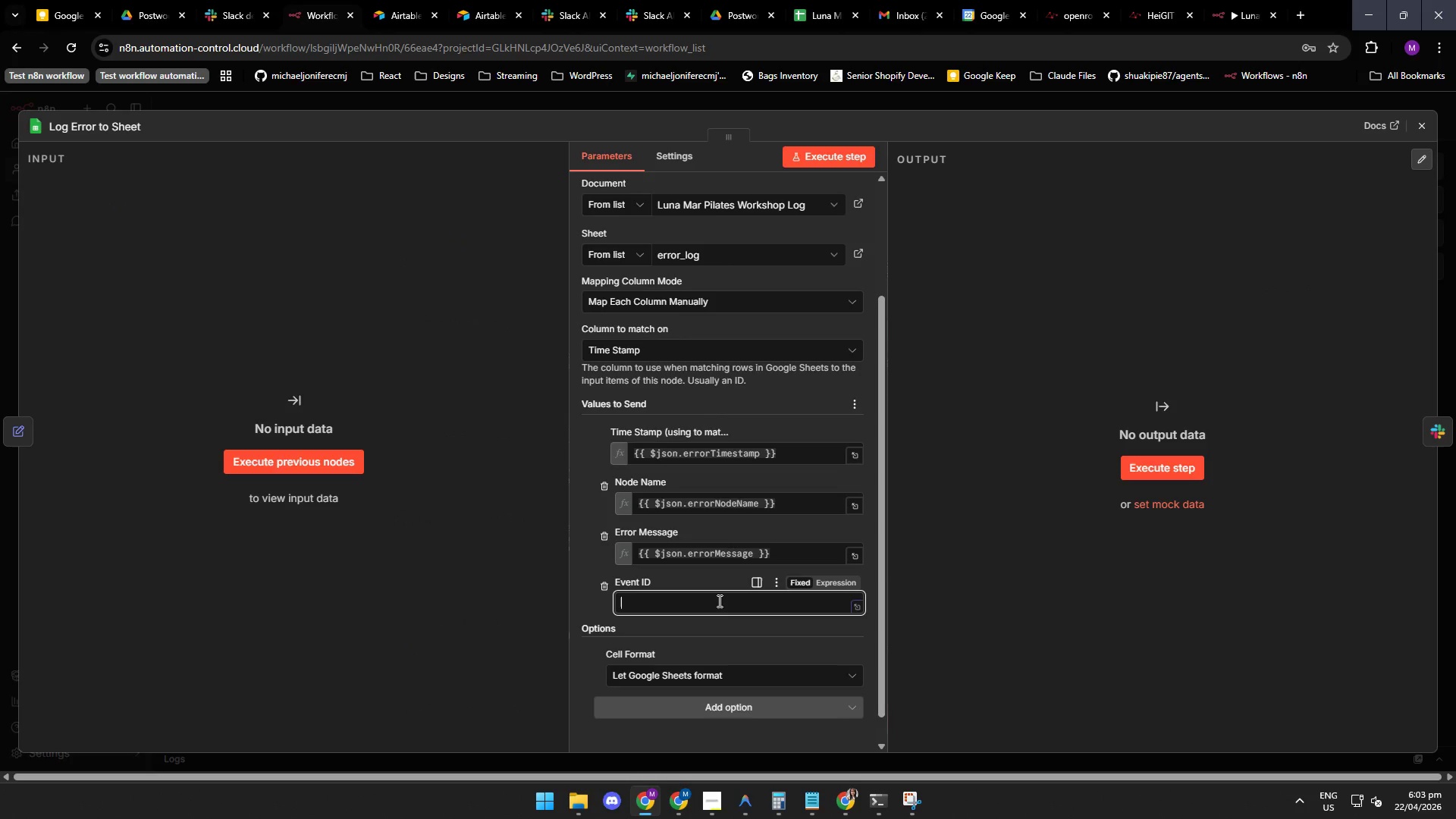 
key(Control+ControlLeft)
 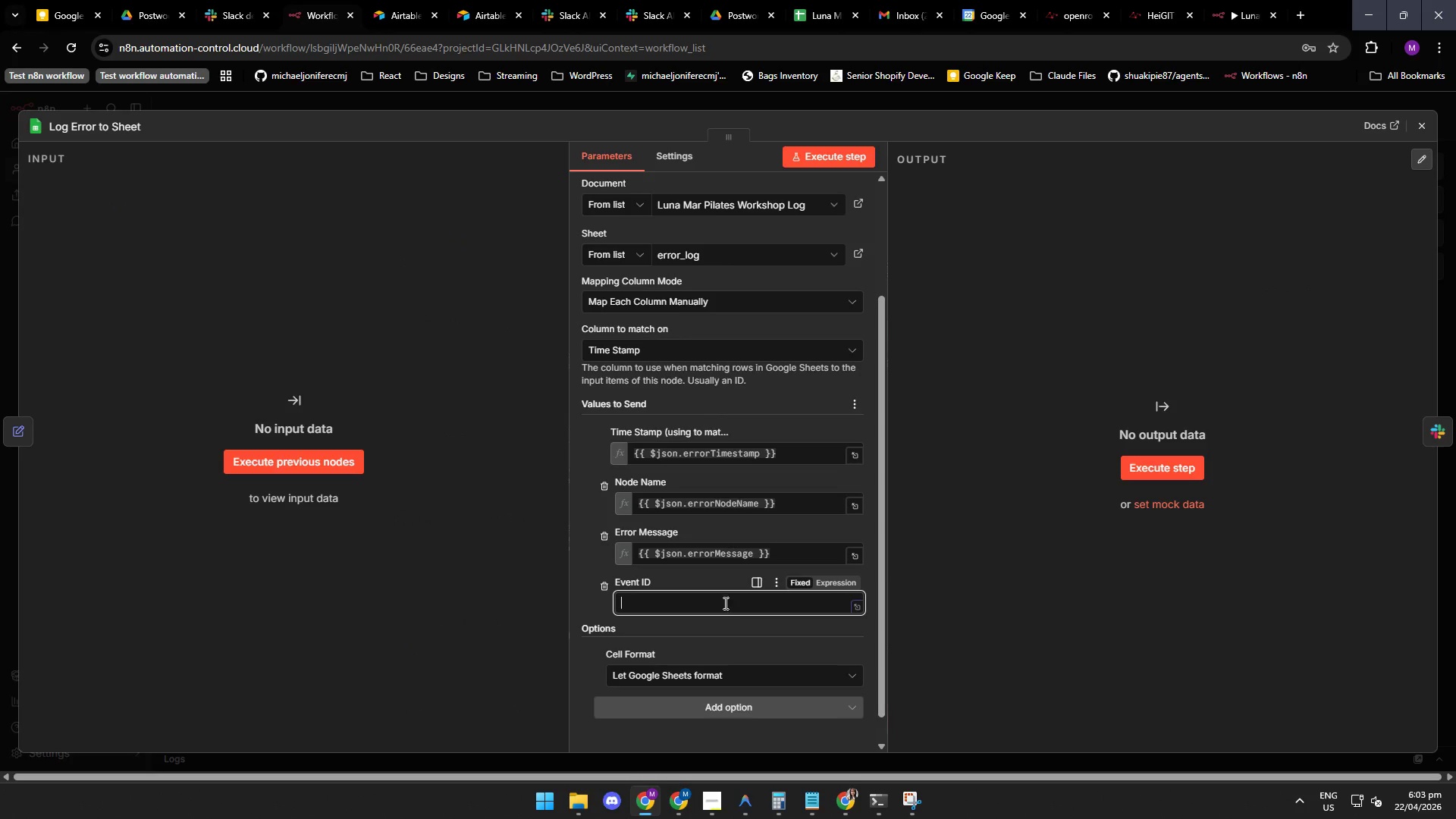 
key(Control+V)
 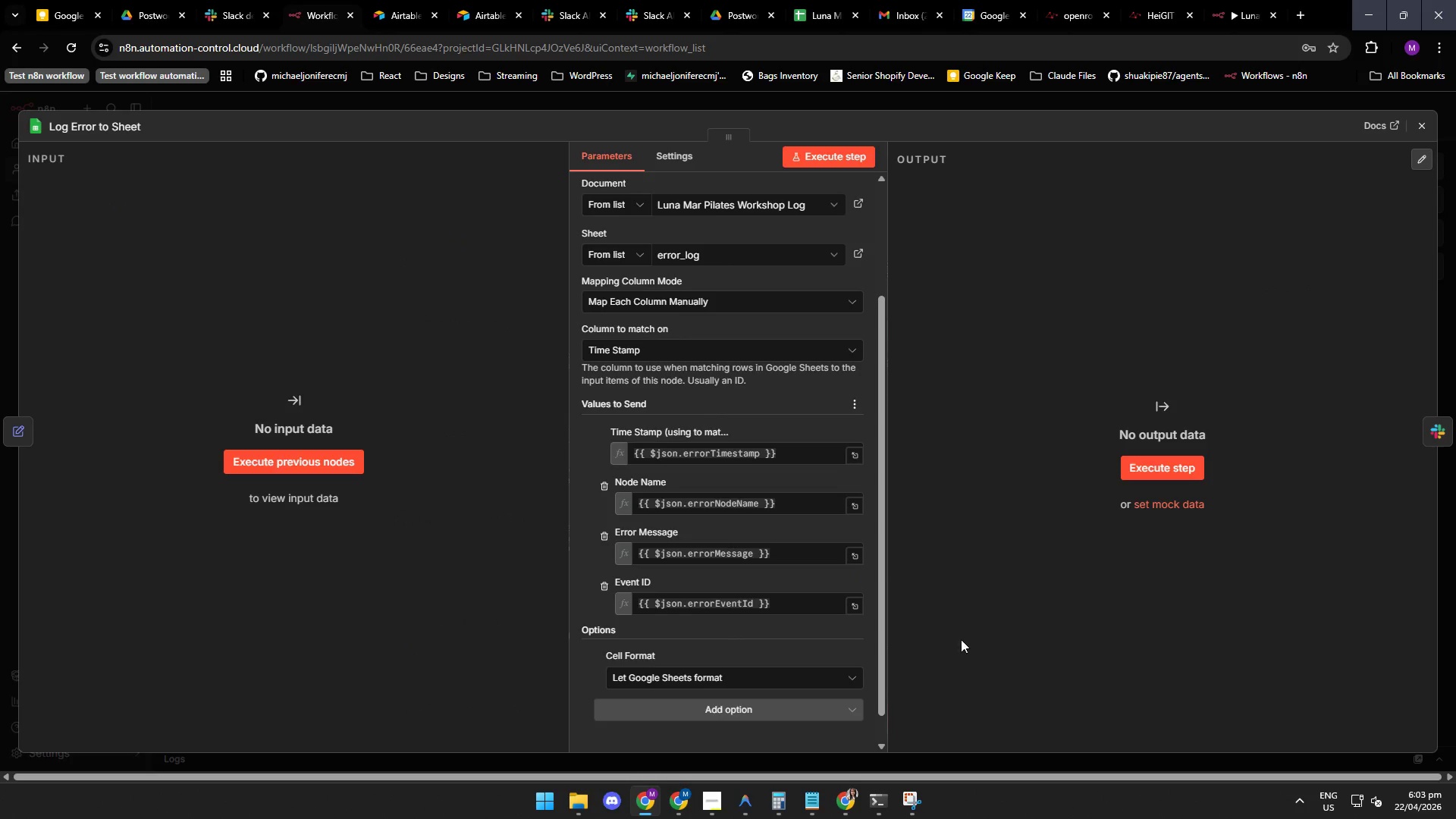 
scroll: coordinate [839, 423], scroll_direction: up, amount: 2.0
 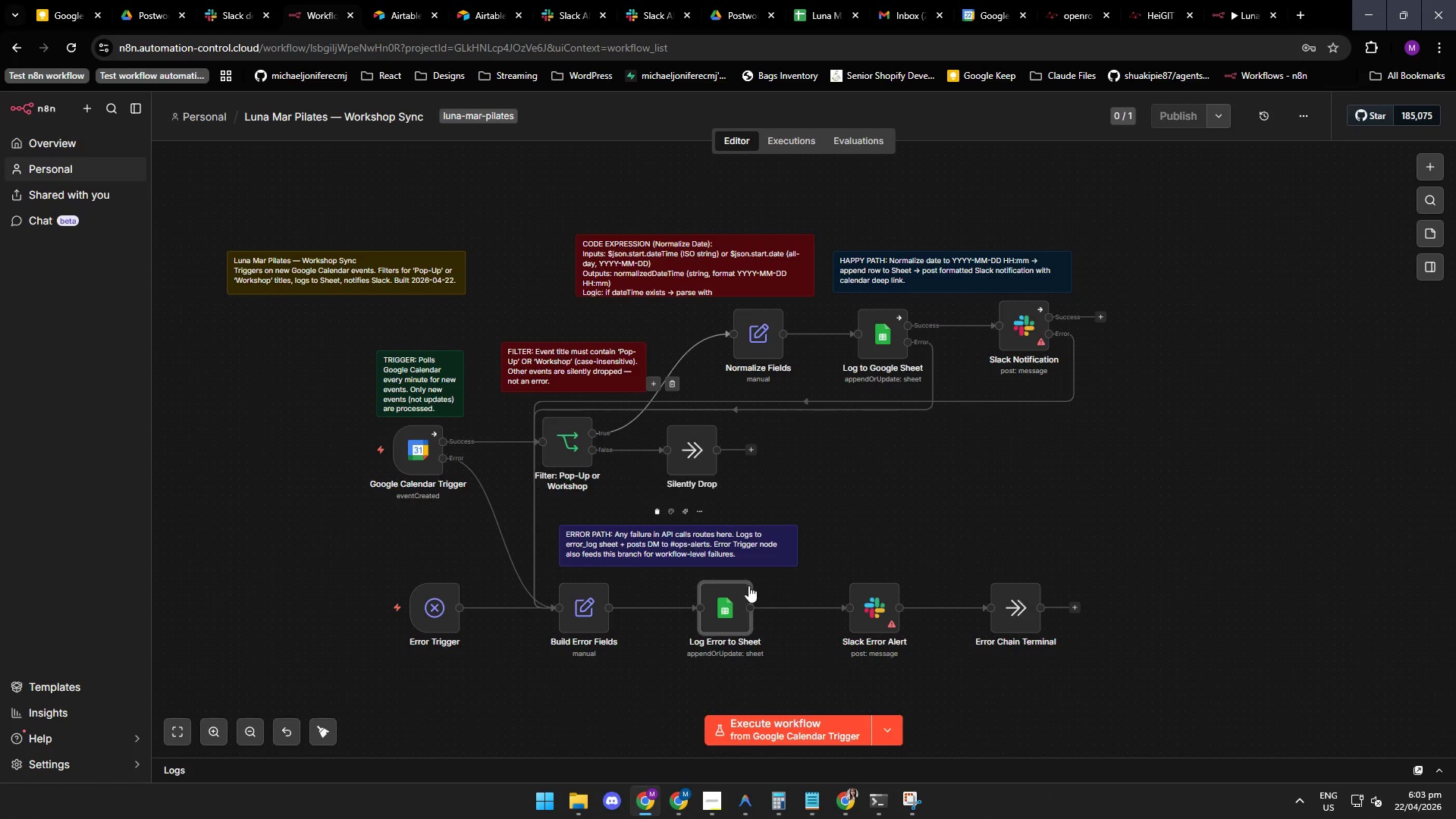 
double_click([862, 606])
 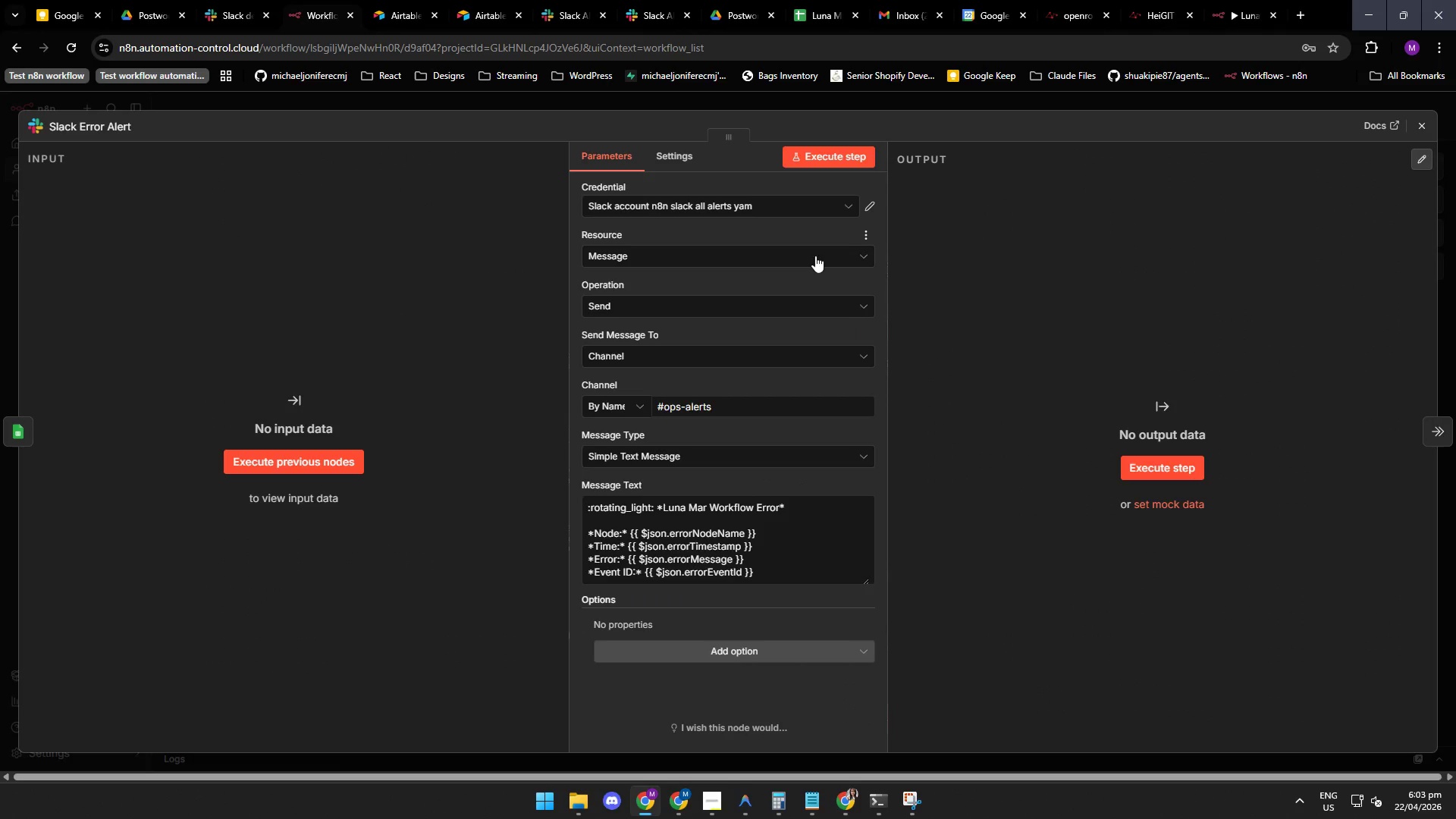 
left_click([870, 206])
 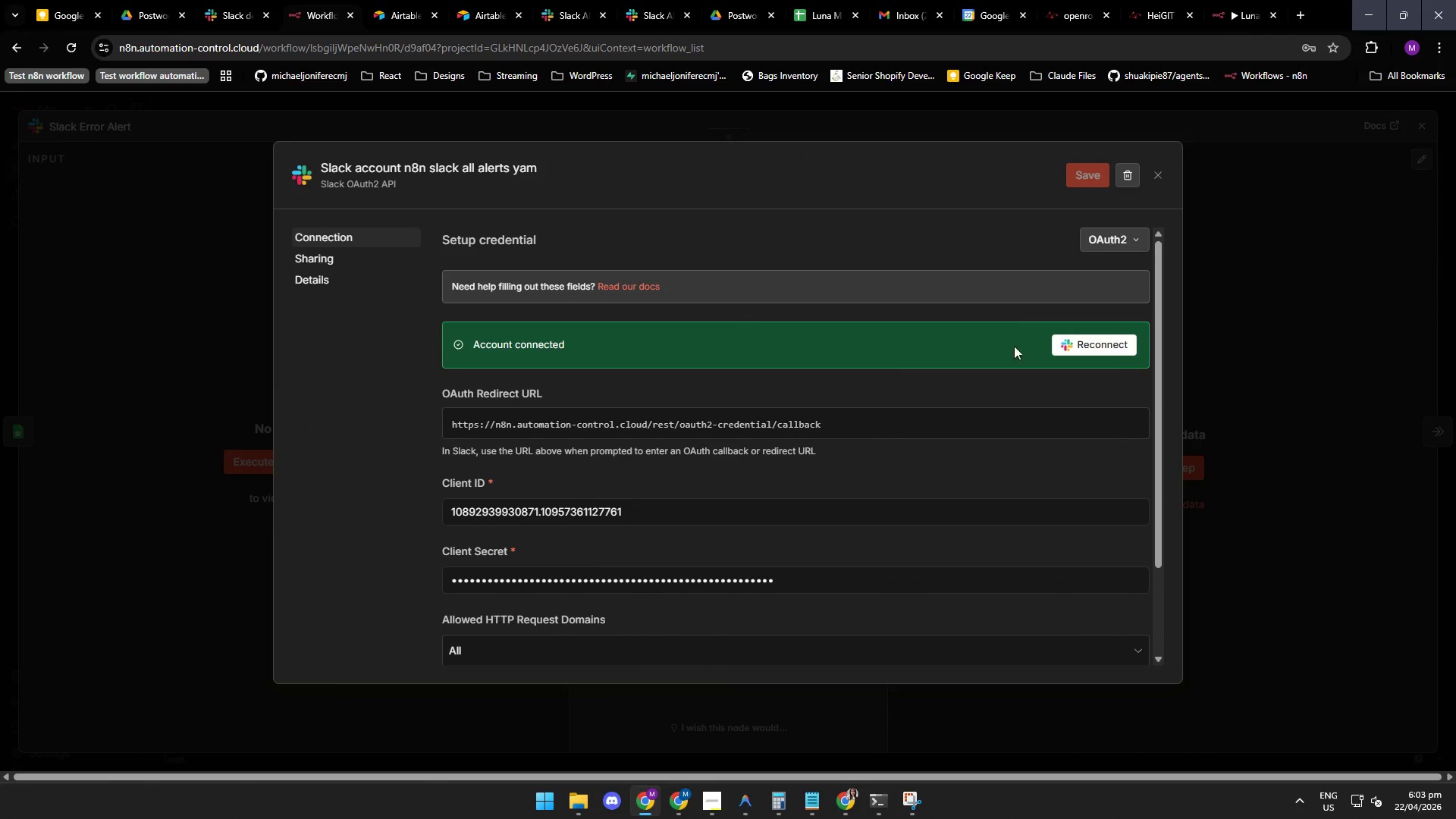 
left_click([1080, 344])
 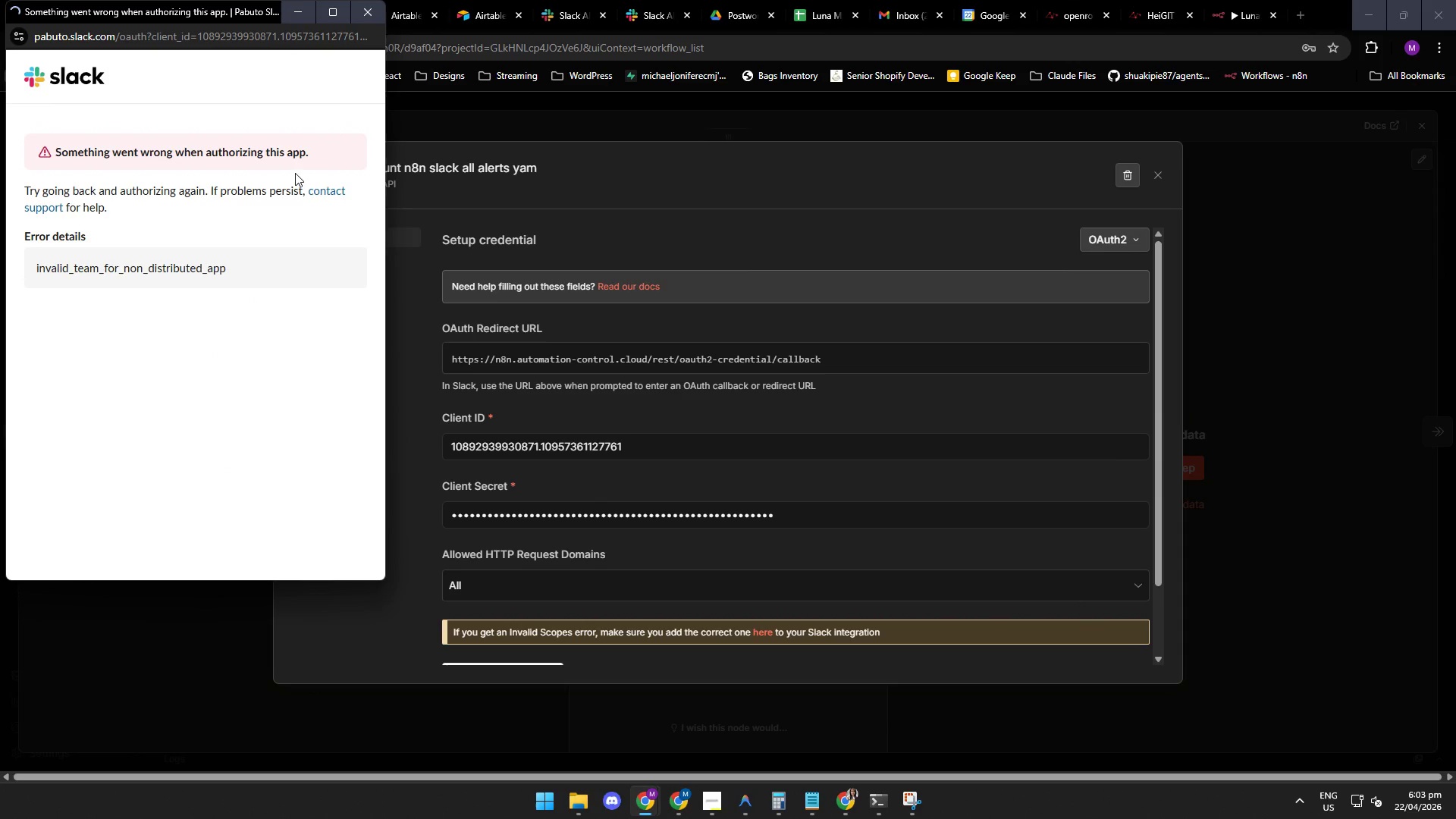 
left_click([369, 17])
 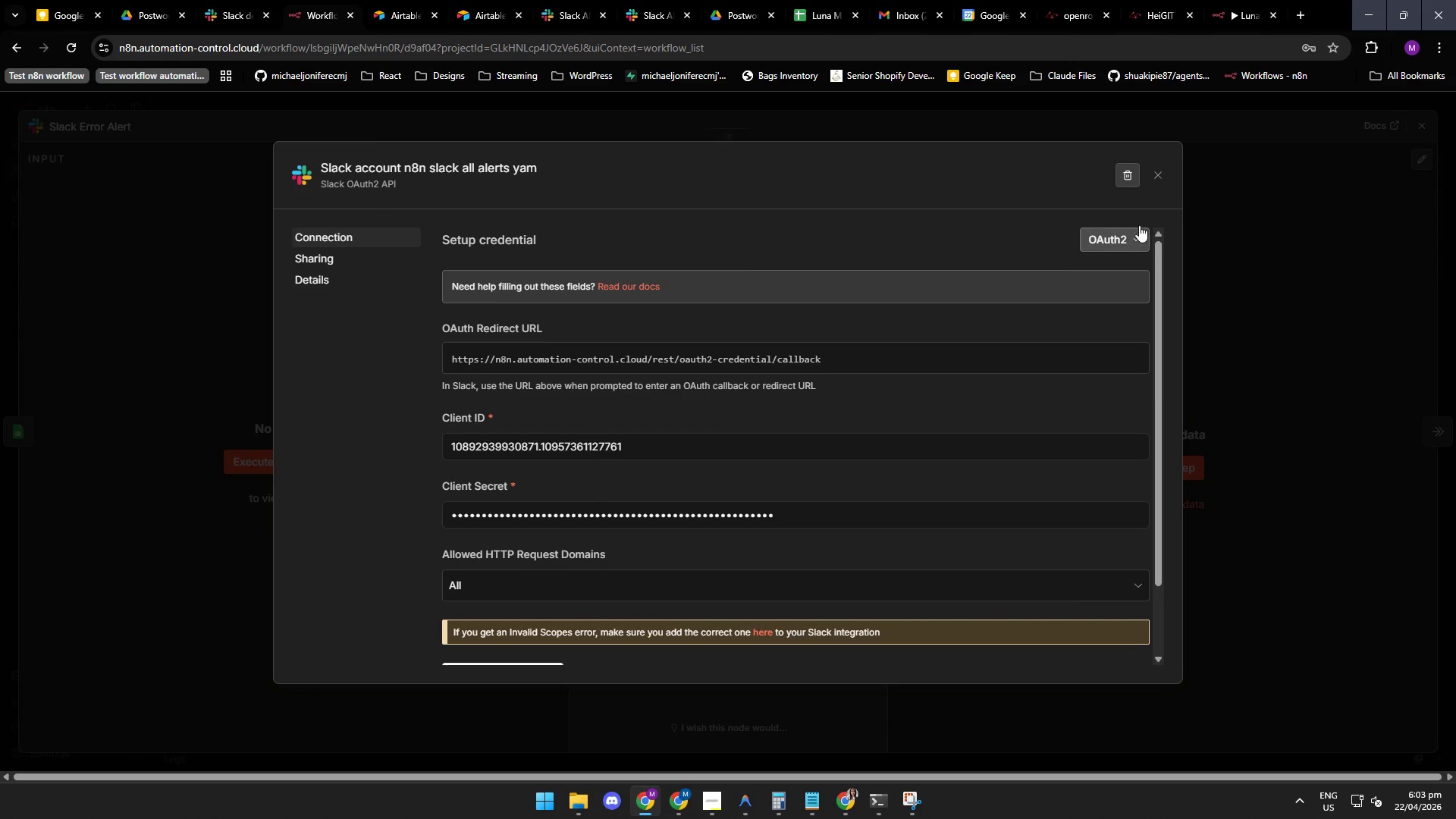 
left_click([1159, 179])
 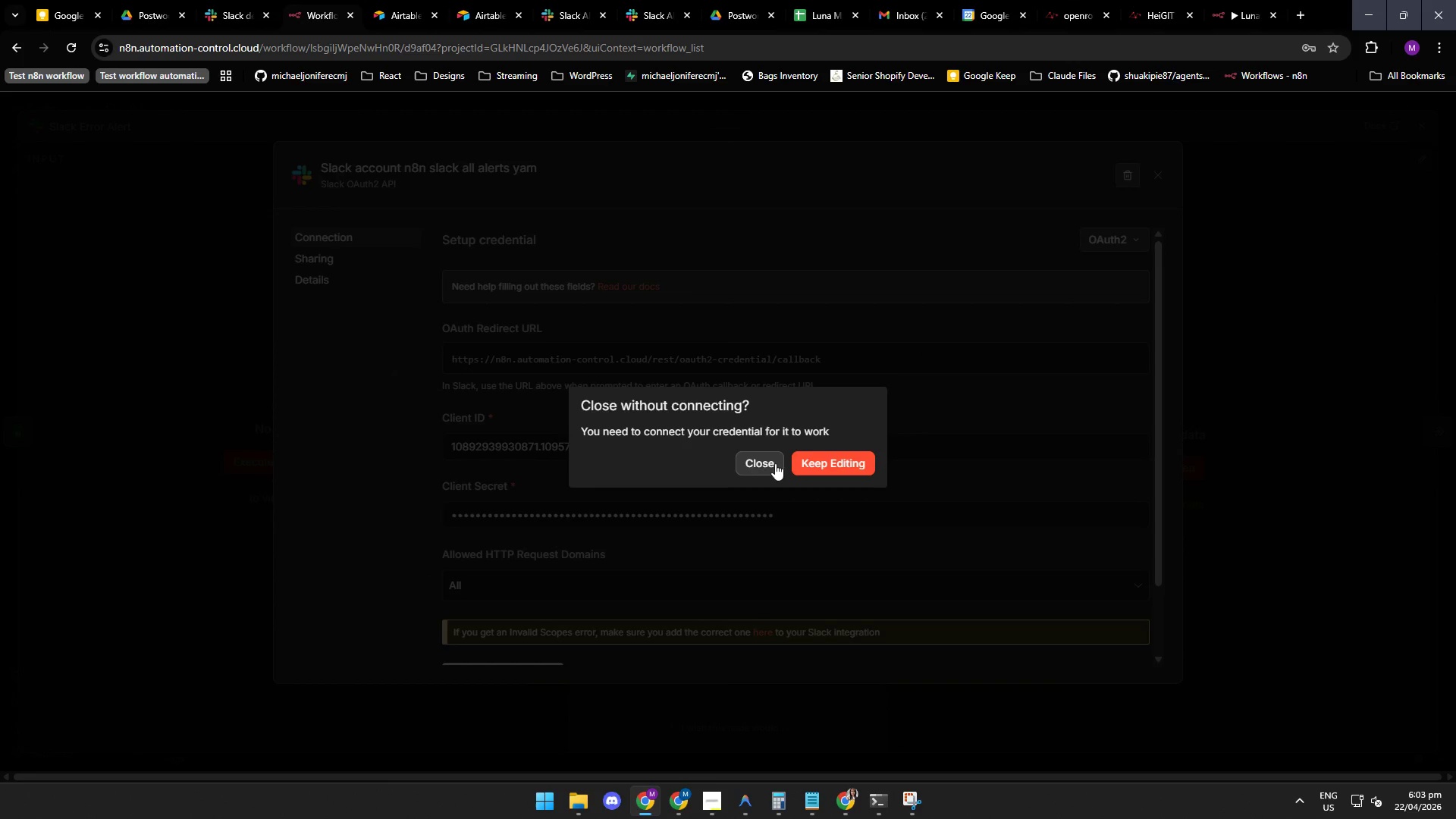 
left_click([767, 463])
 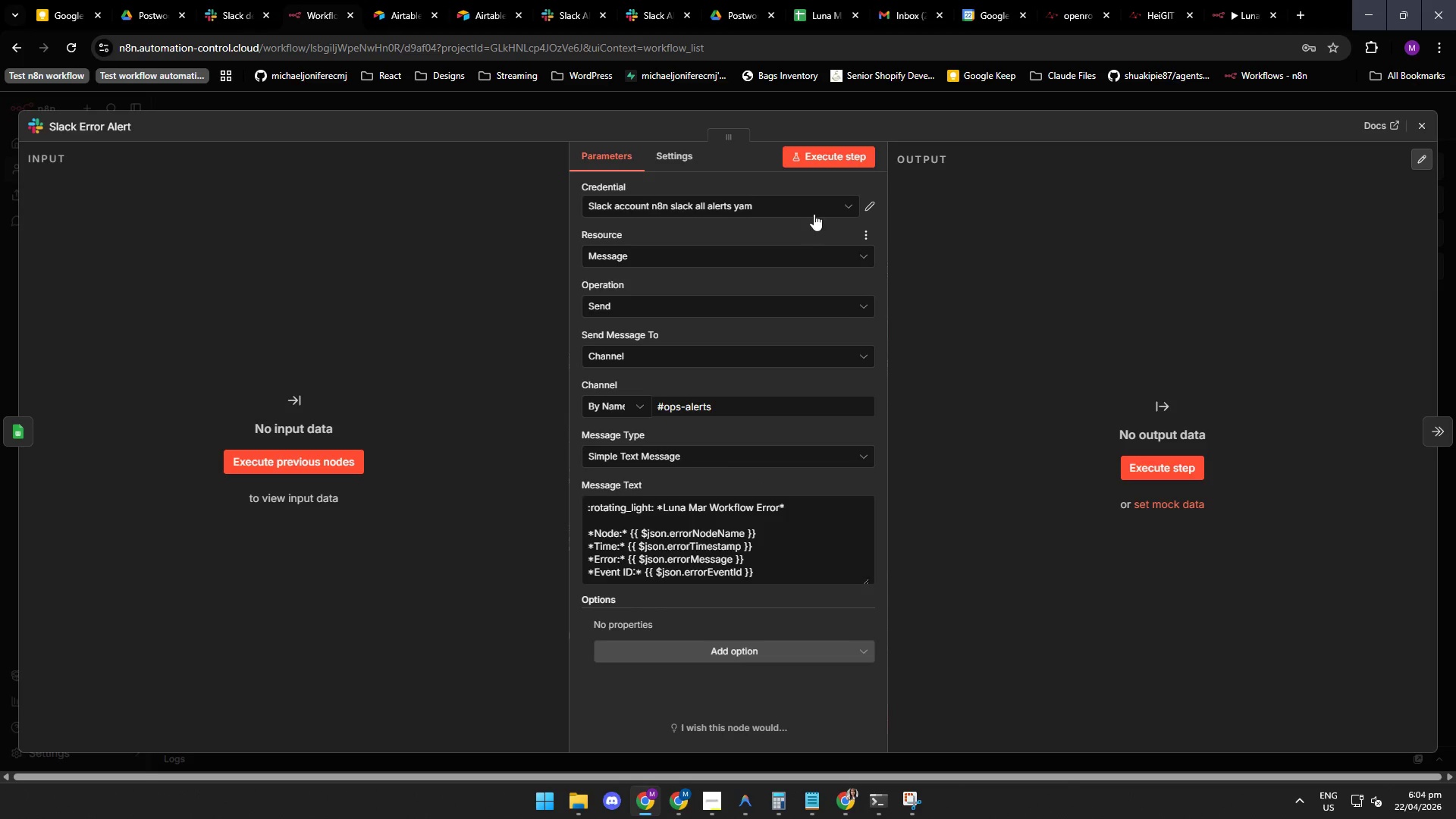 
left_click([818, 207])
 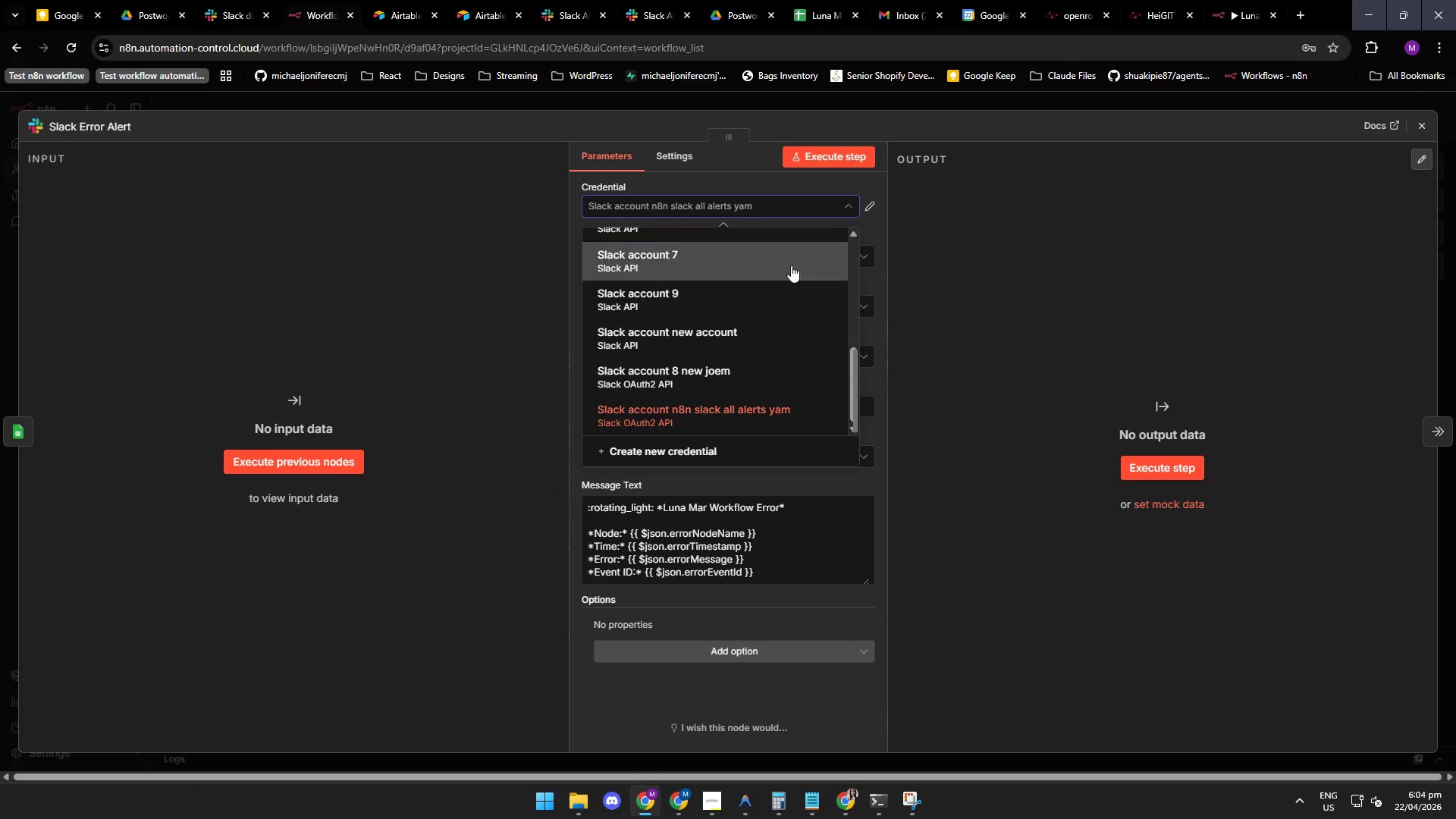 
scroll: coordinate [789, 311], scroll_direction: up, amount: 6.0
 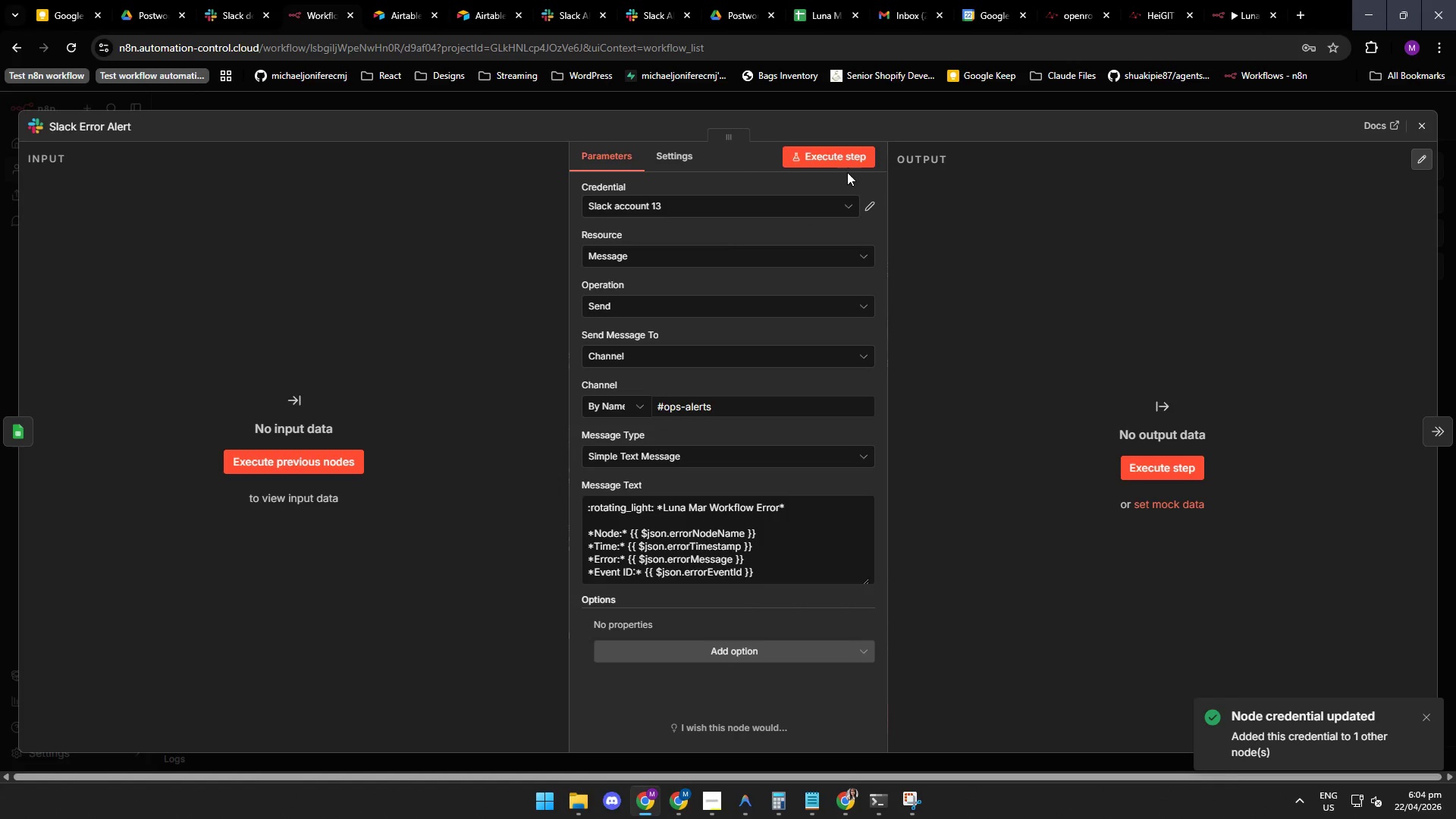 
left_click([870, 209])
 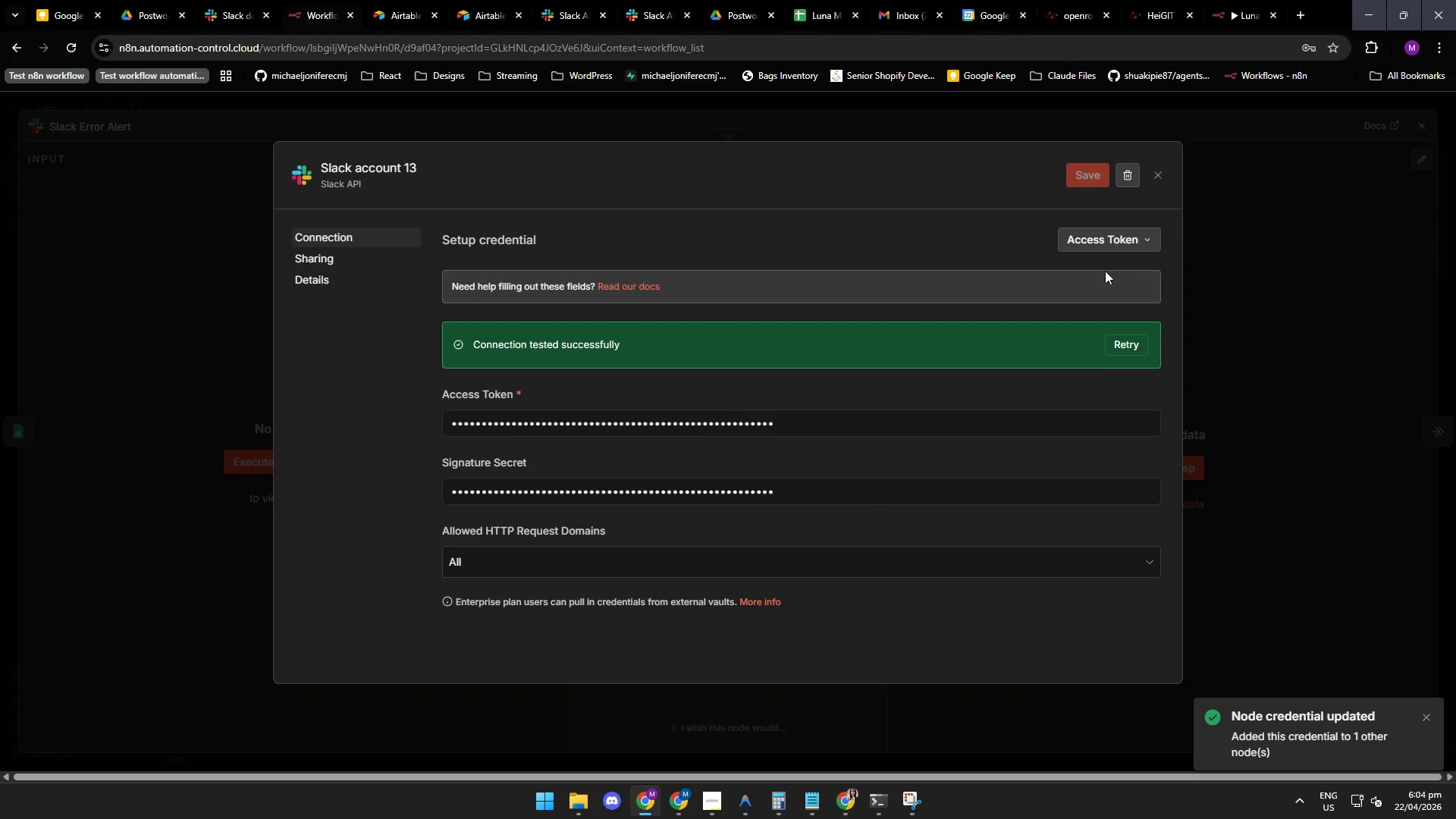 
left_click([1128, 340])
 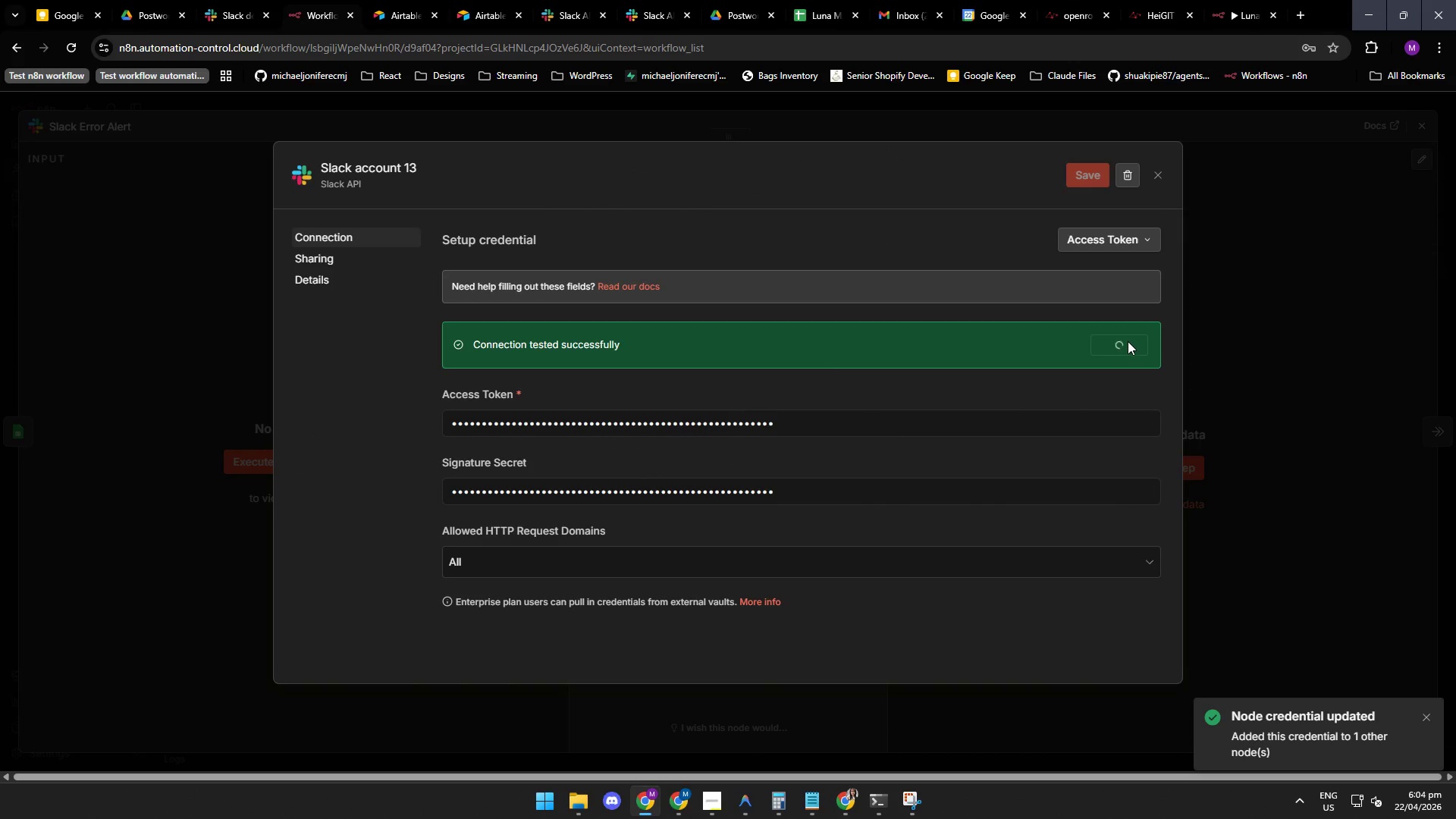 
mouse_move([1144, 346])
 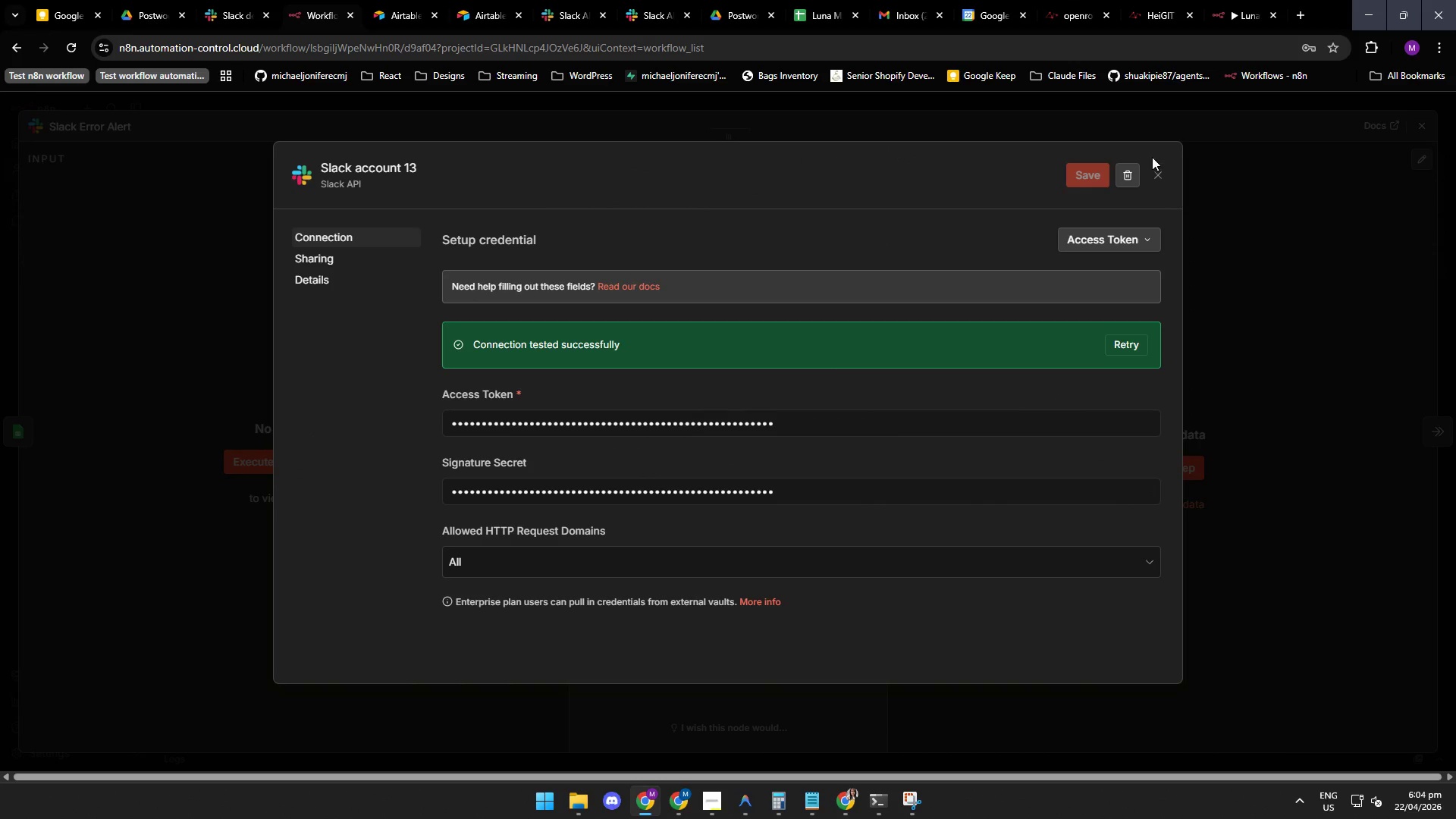 
left_click([1159, 174])
 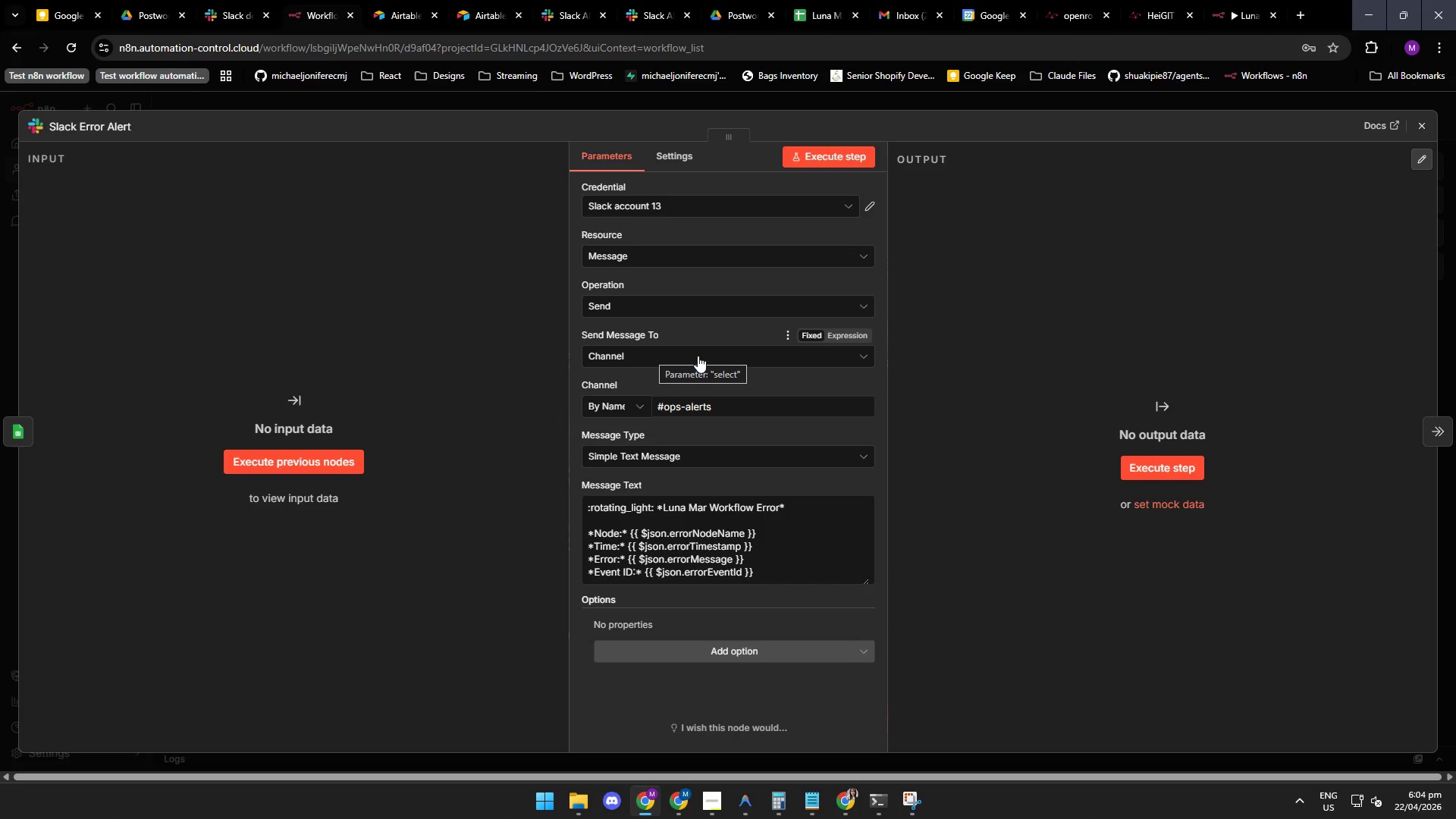 
left_click([756, 363])
 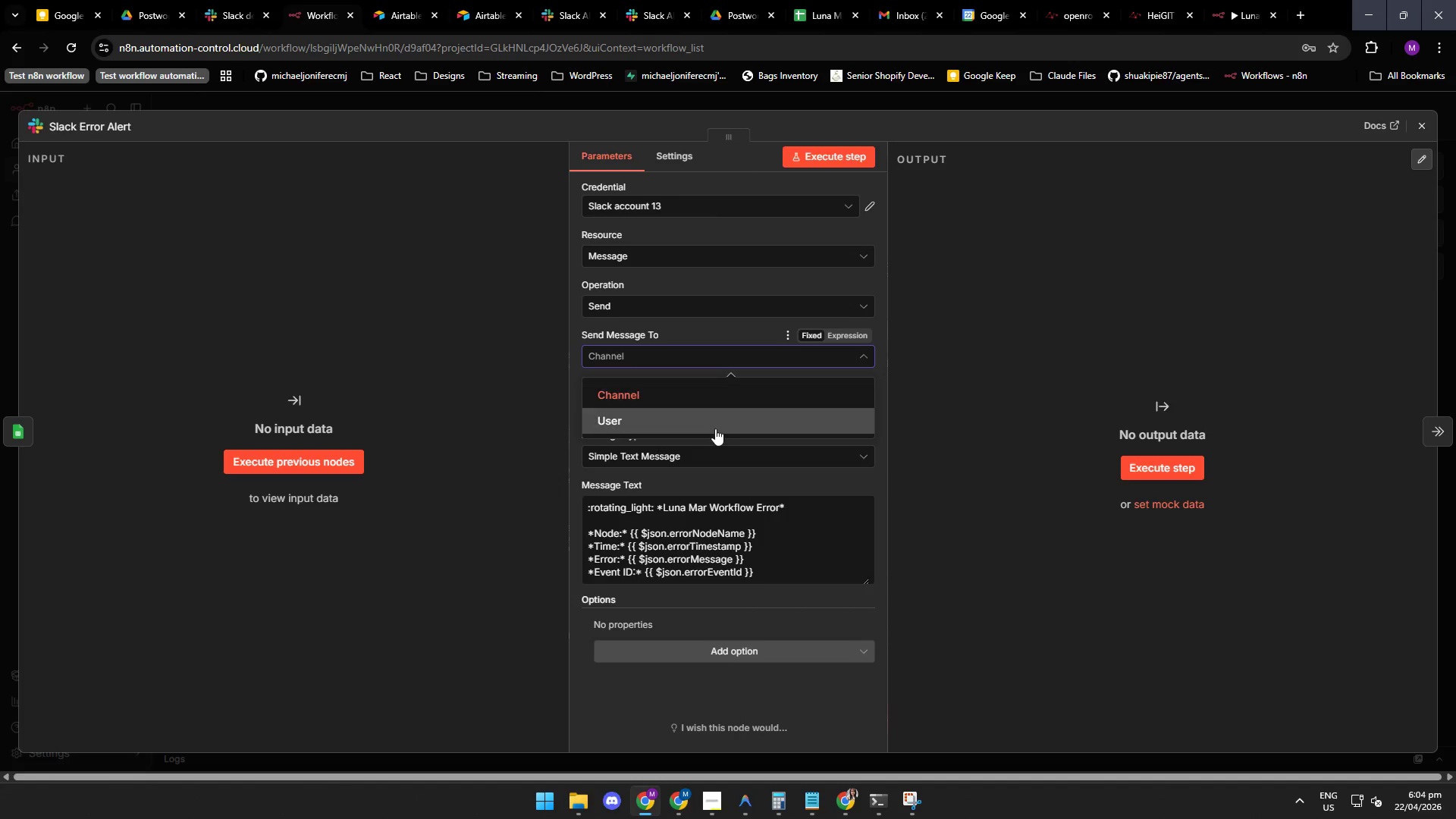 
left_click([736, 404])
 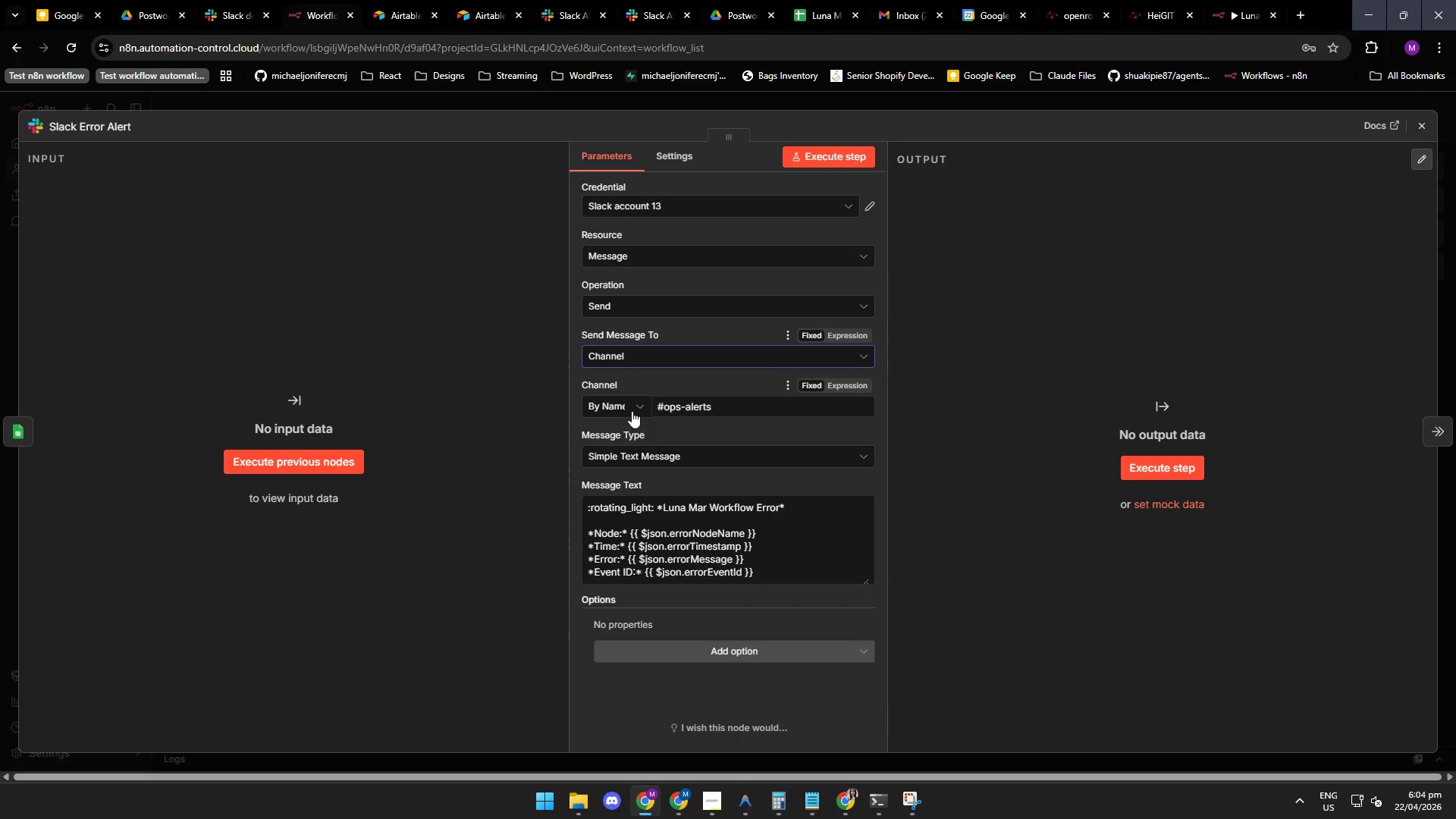 
left_click([632, 406])
 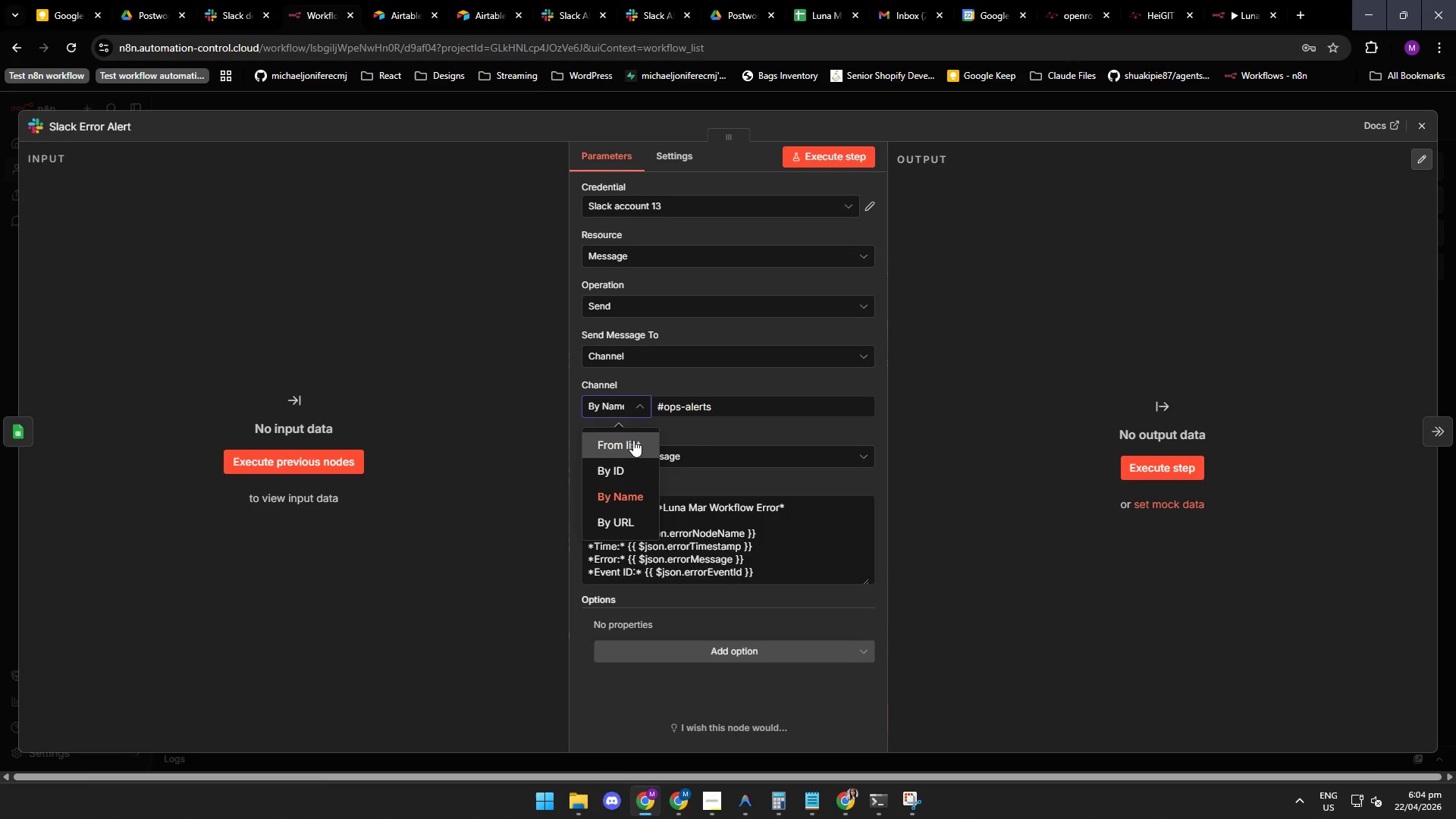 
left_click([632, 441])
 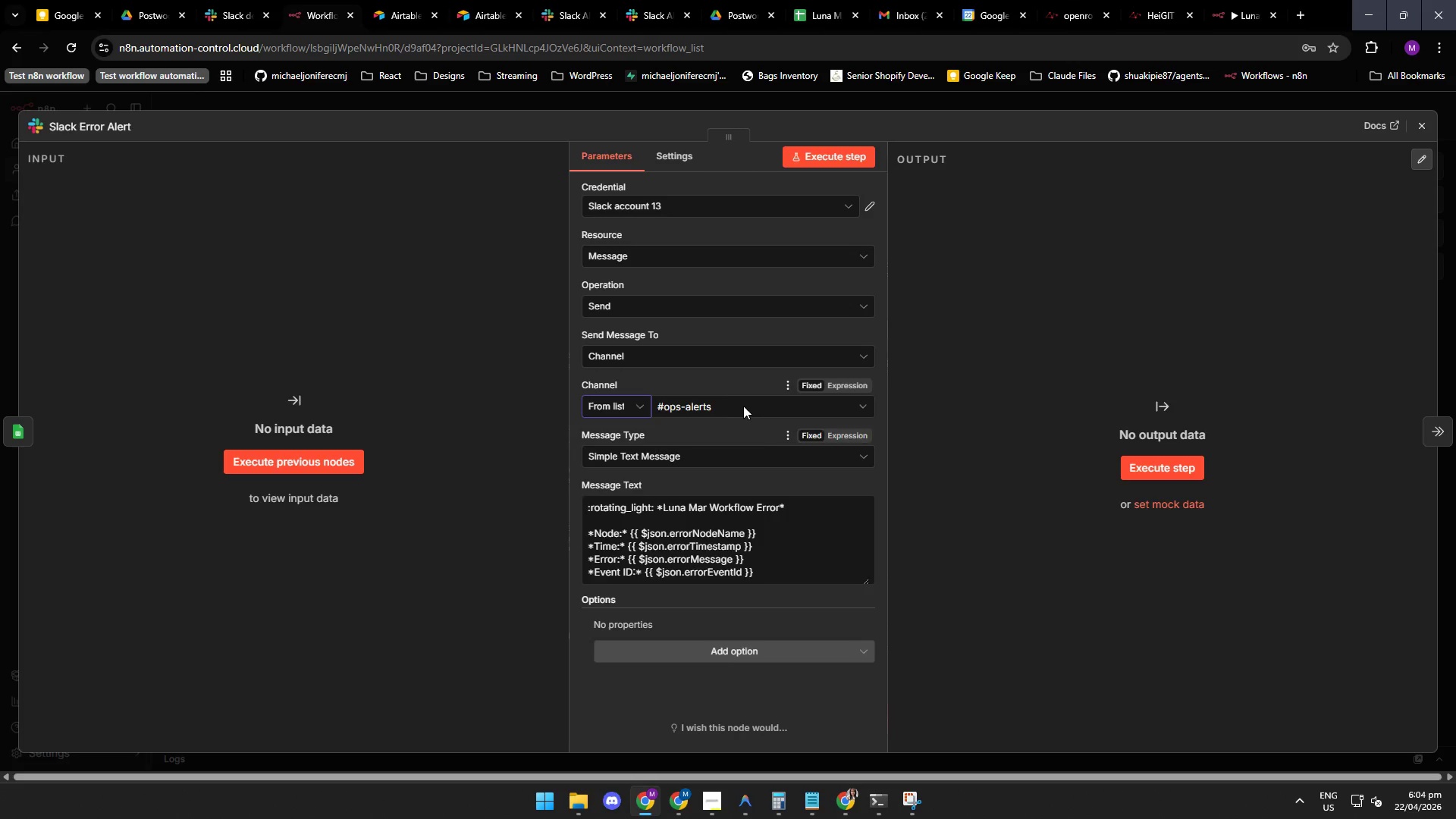 
left_click([744, 405])
 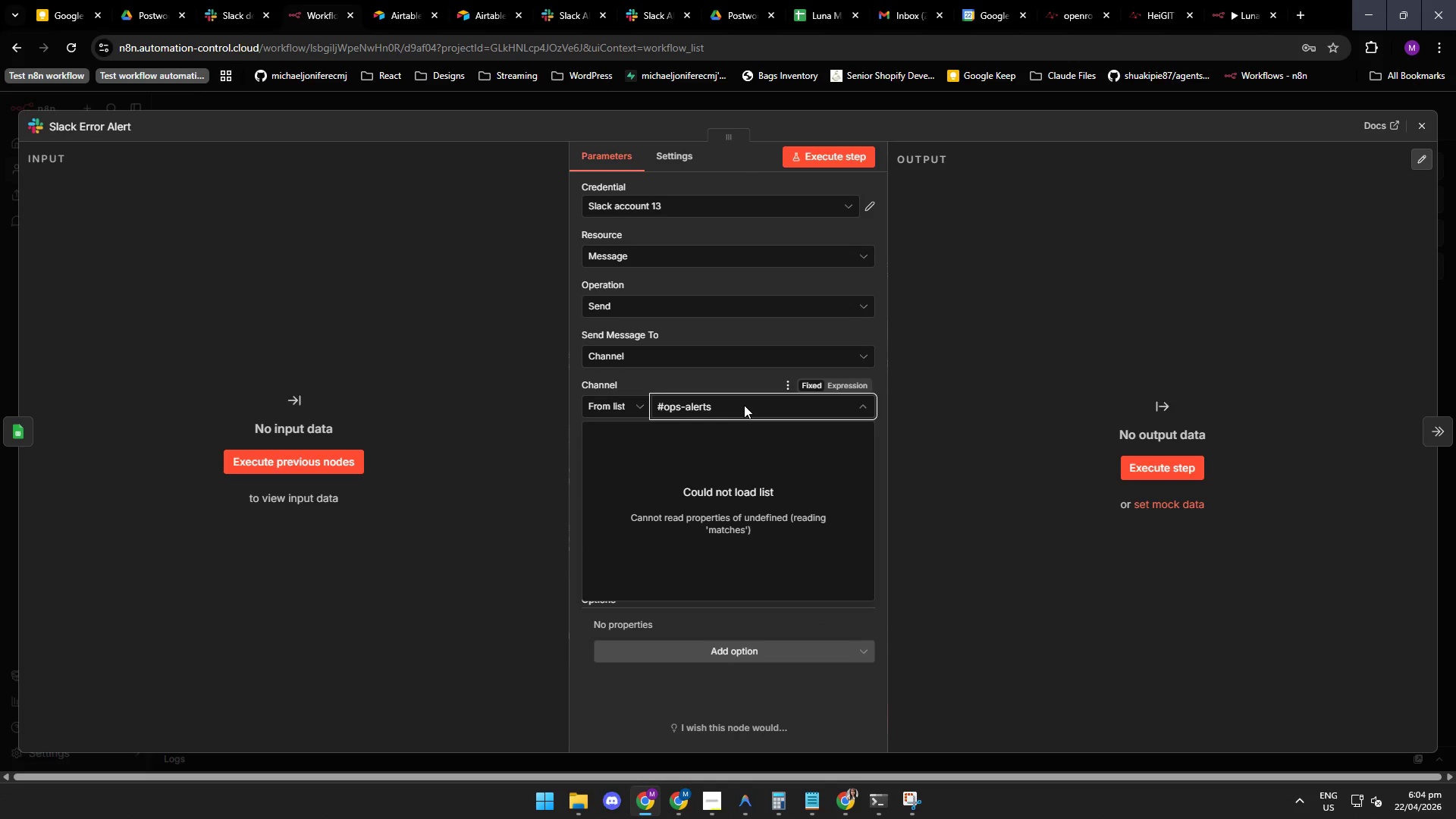 
left_click([744, 405])
 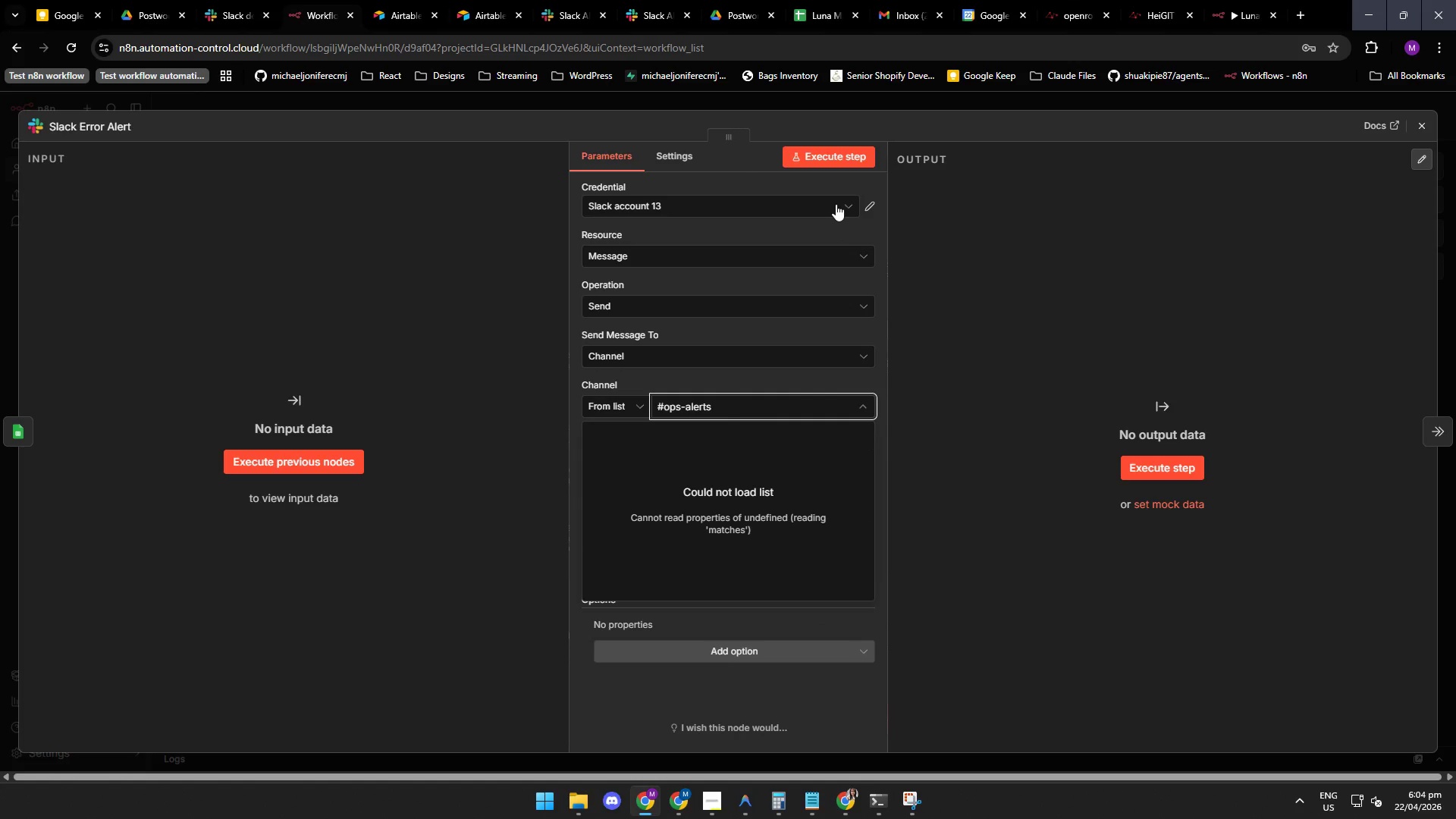 
left_click([842, 205])
 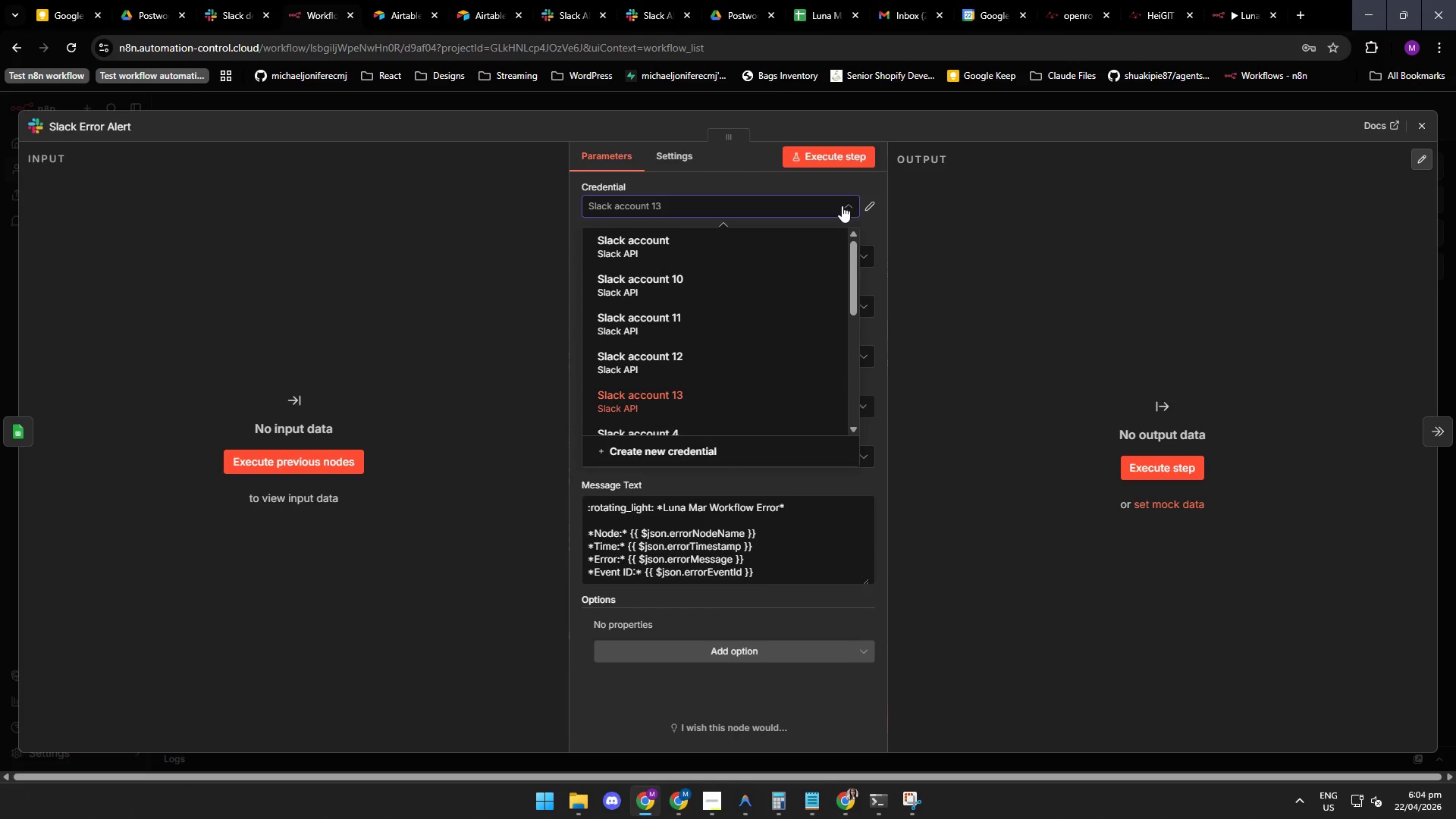 
left_click([842, 206])
 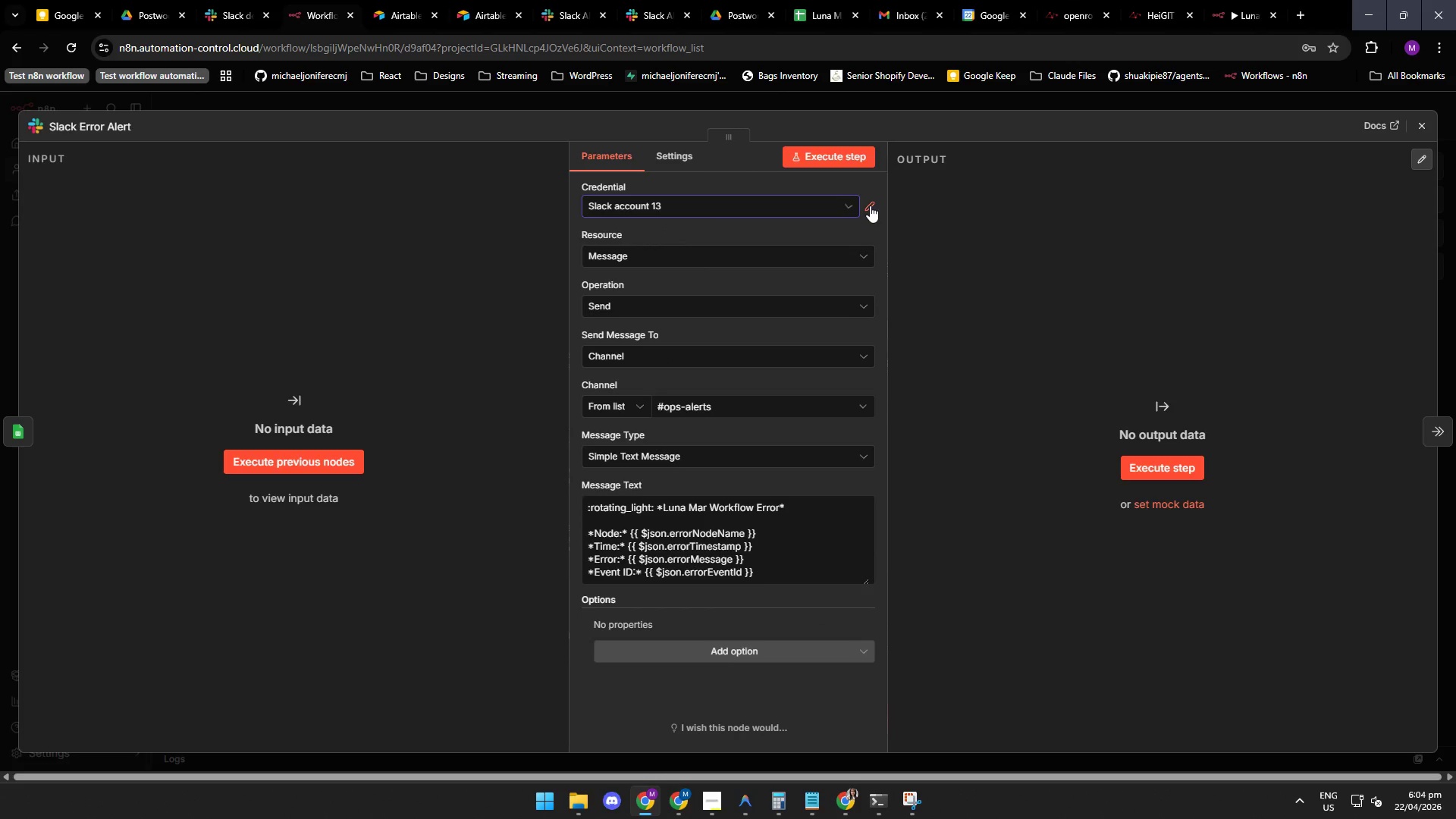 
double_click([870, 206])
 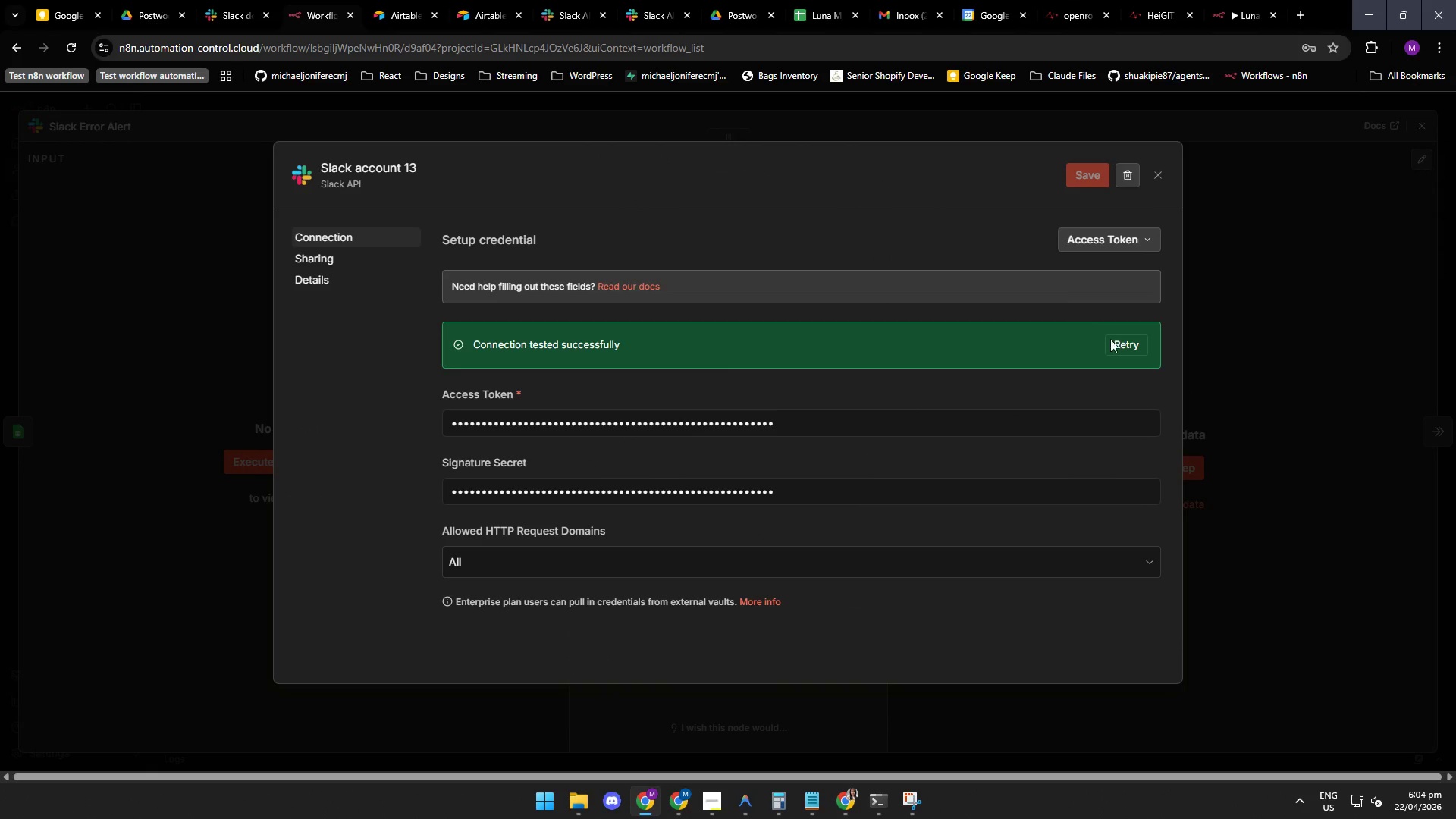 
left_click([1116, 347])
 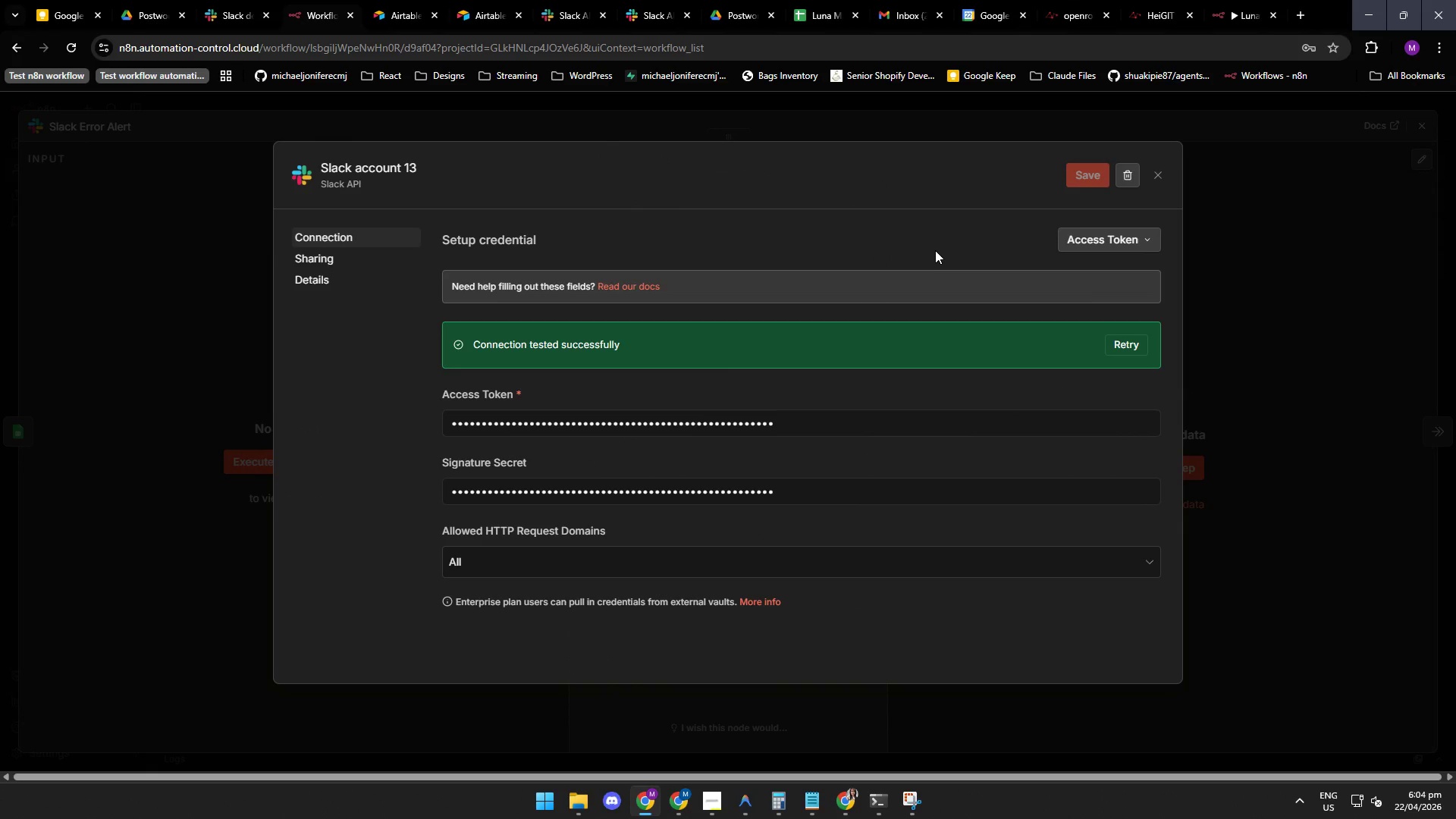 
left_click([1123, 235])
 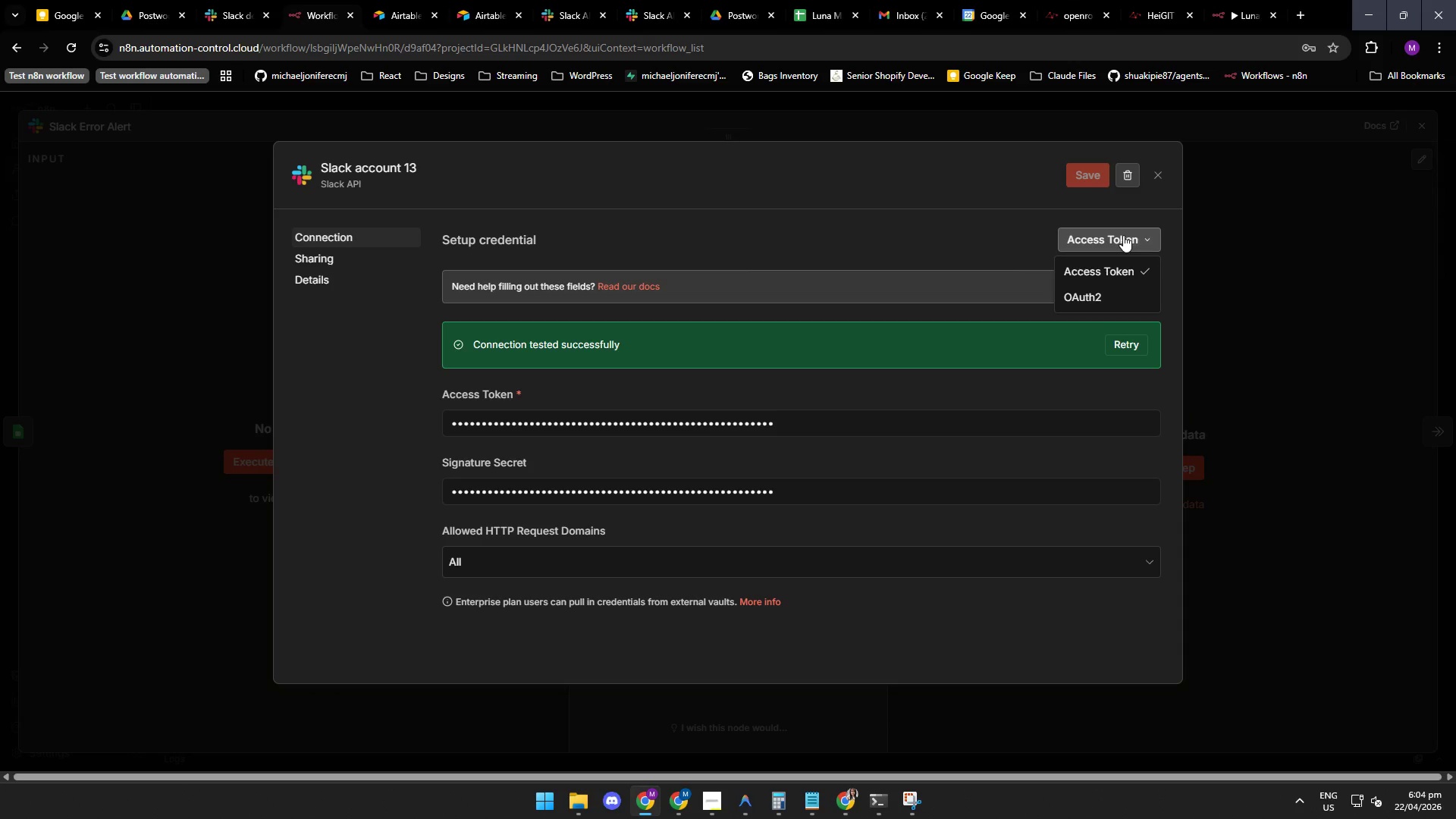 
left_click([1123, 235])
 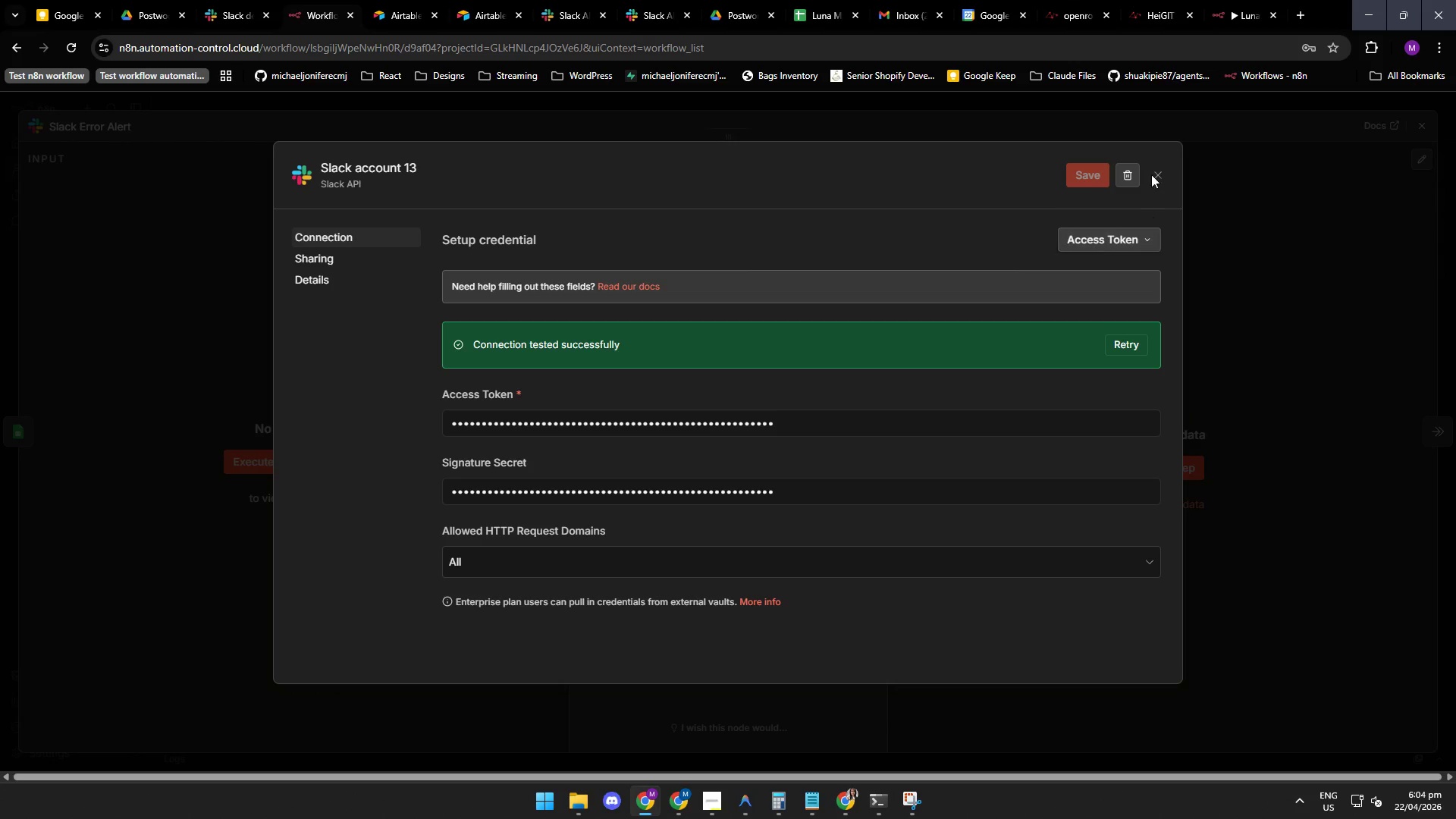 
left_click([1155, 172])
 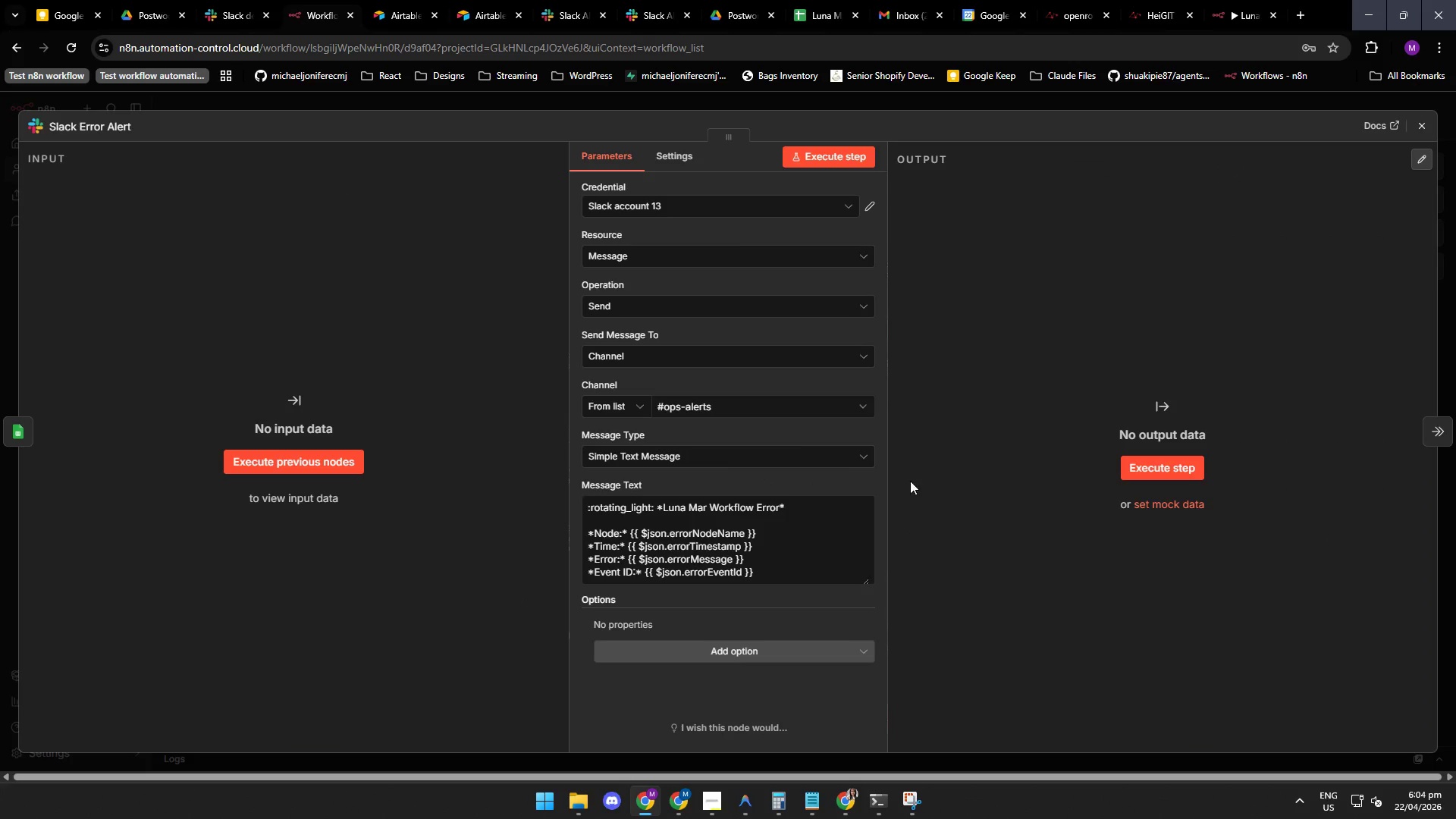 
left_click([701, 409])
 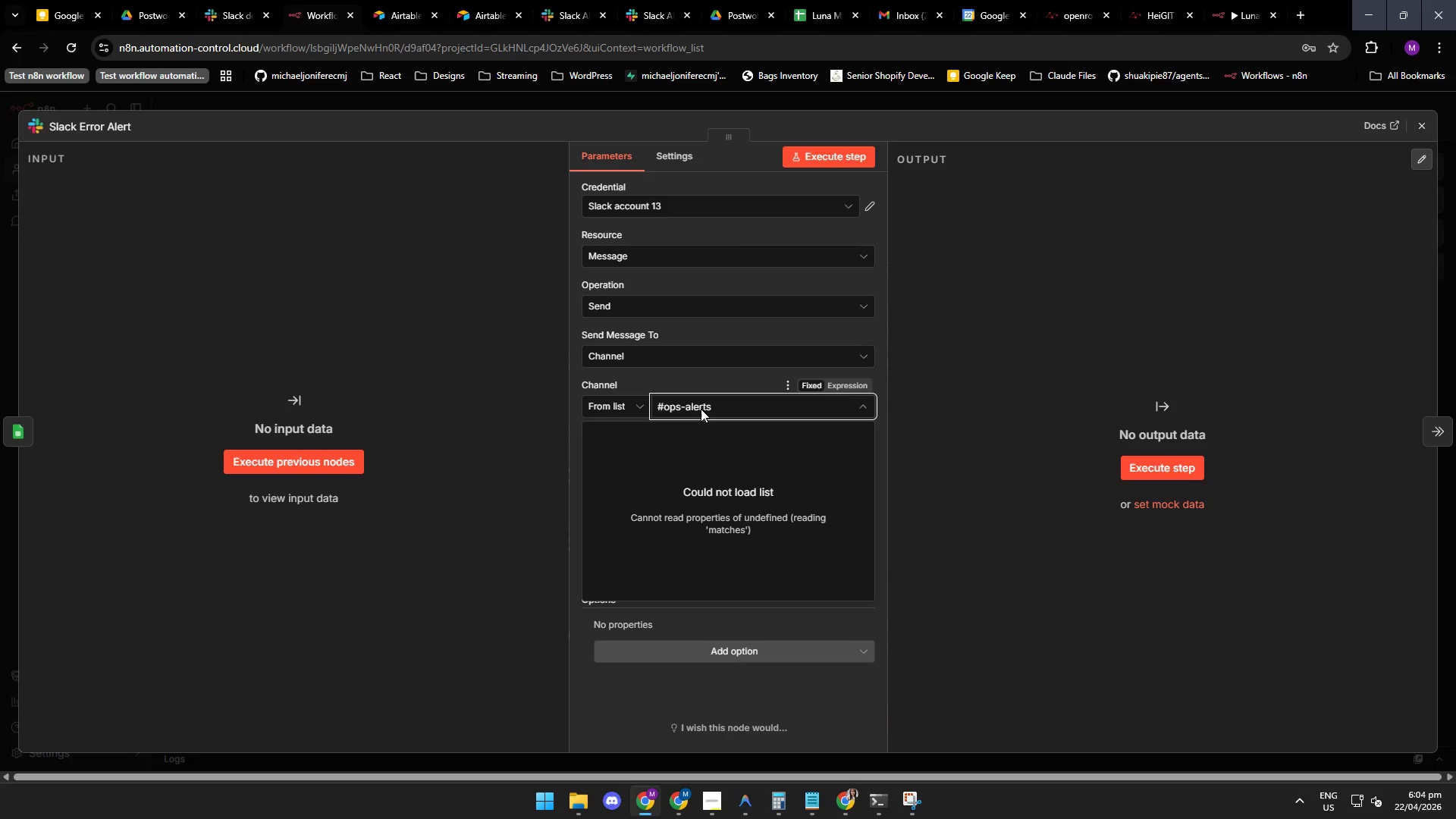 
left_click([701, 409])
 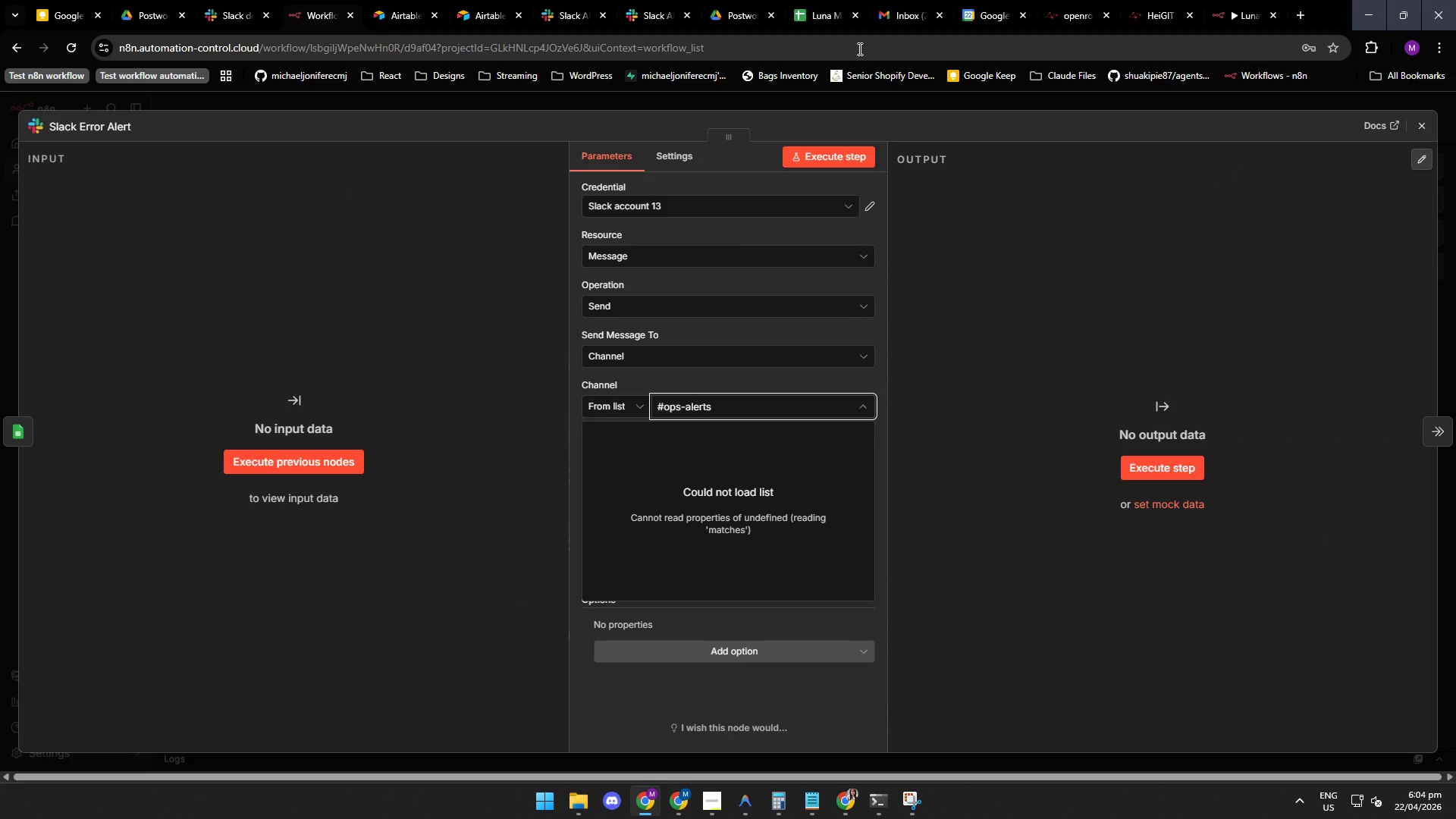 
left_click([556, 14])
 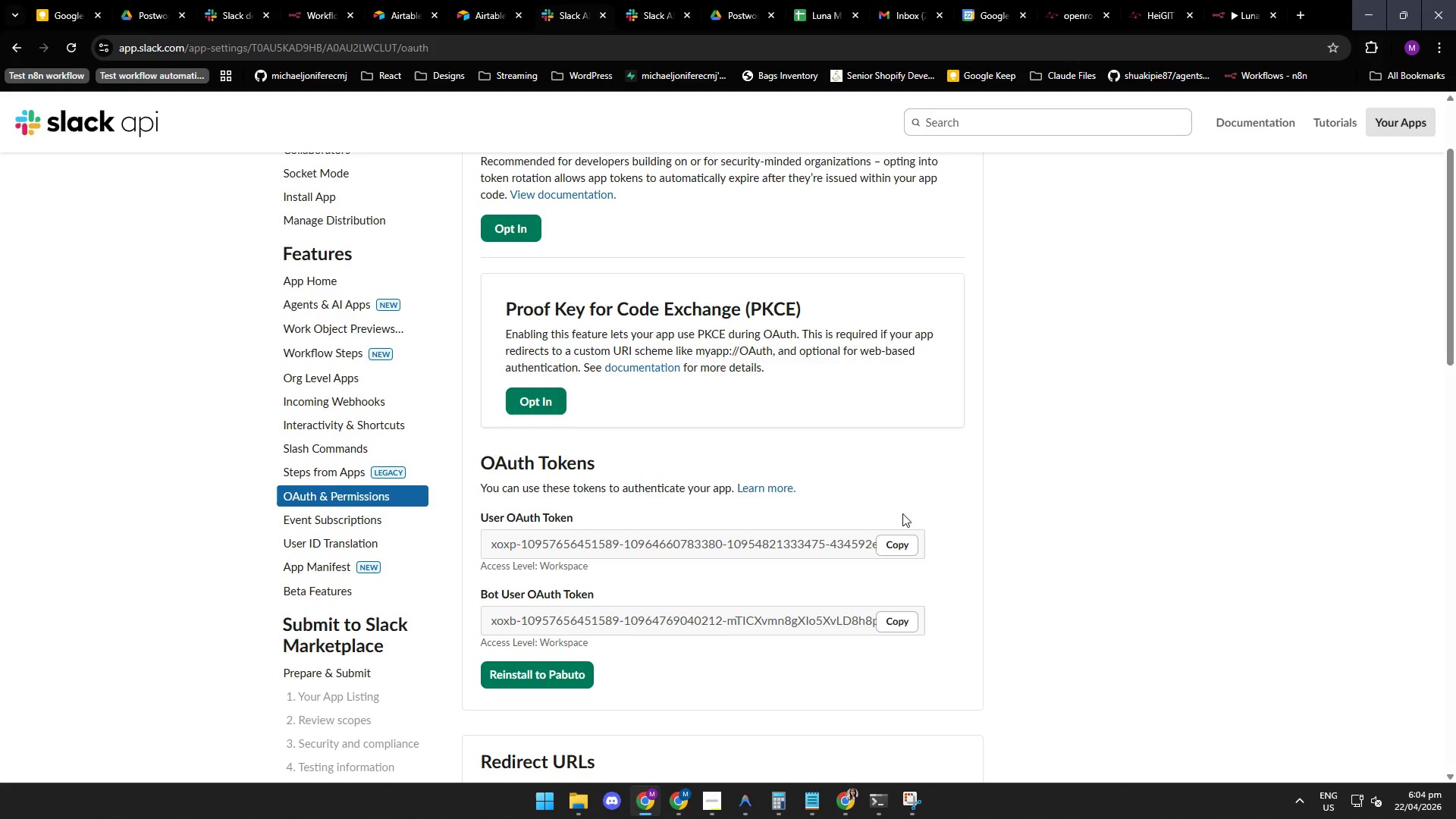 
scroll: coordinate [711, 505], scroll_direction: down, amount: 3.0
 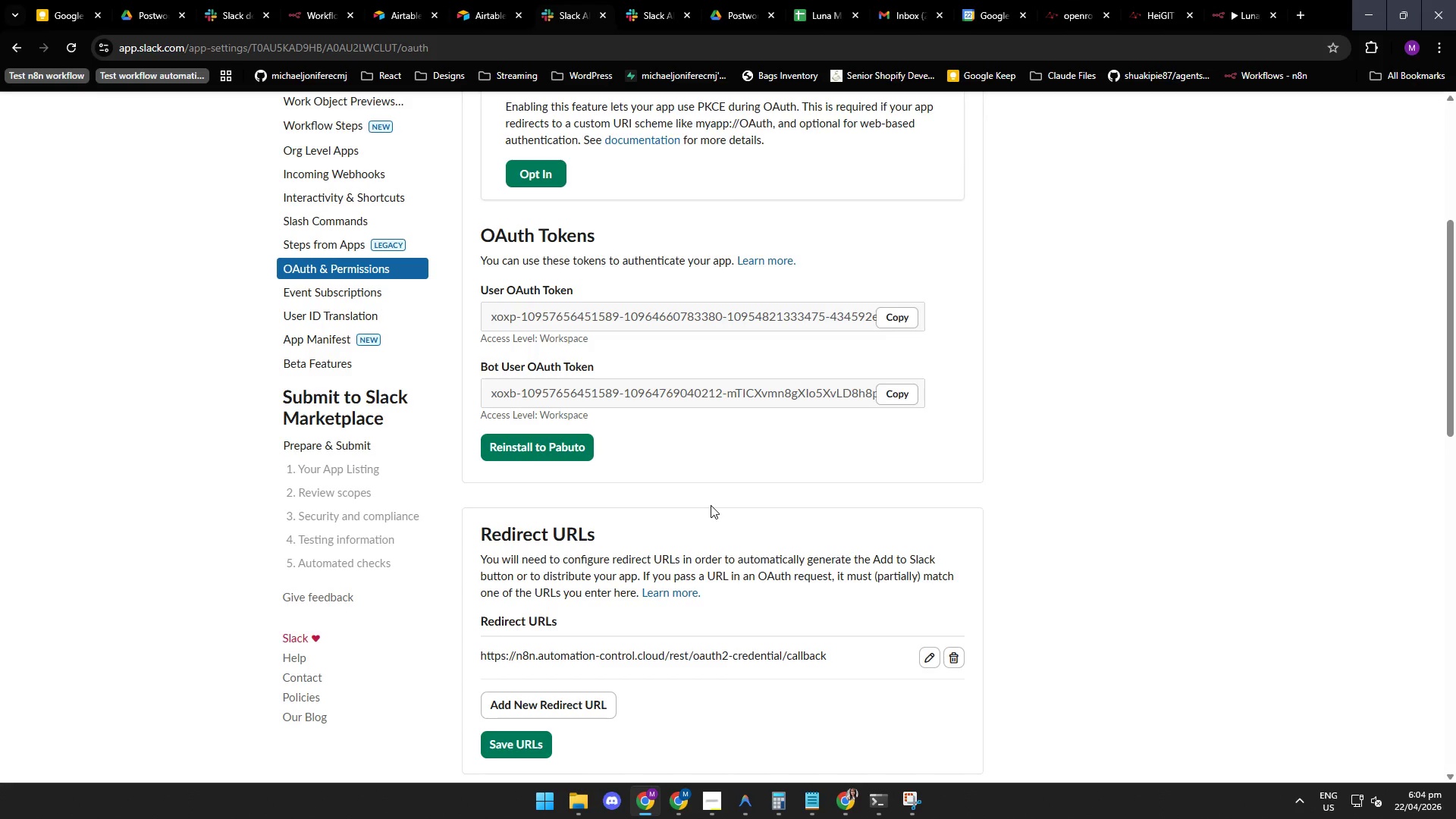 
scroll: coordinate [711, 505], scroll_direction: up, amount: 2.0
 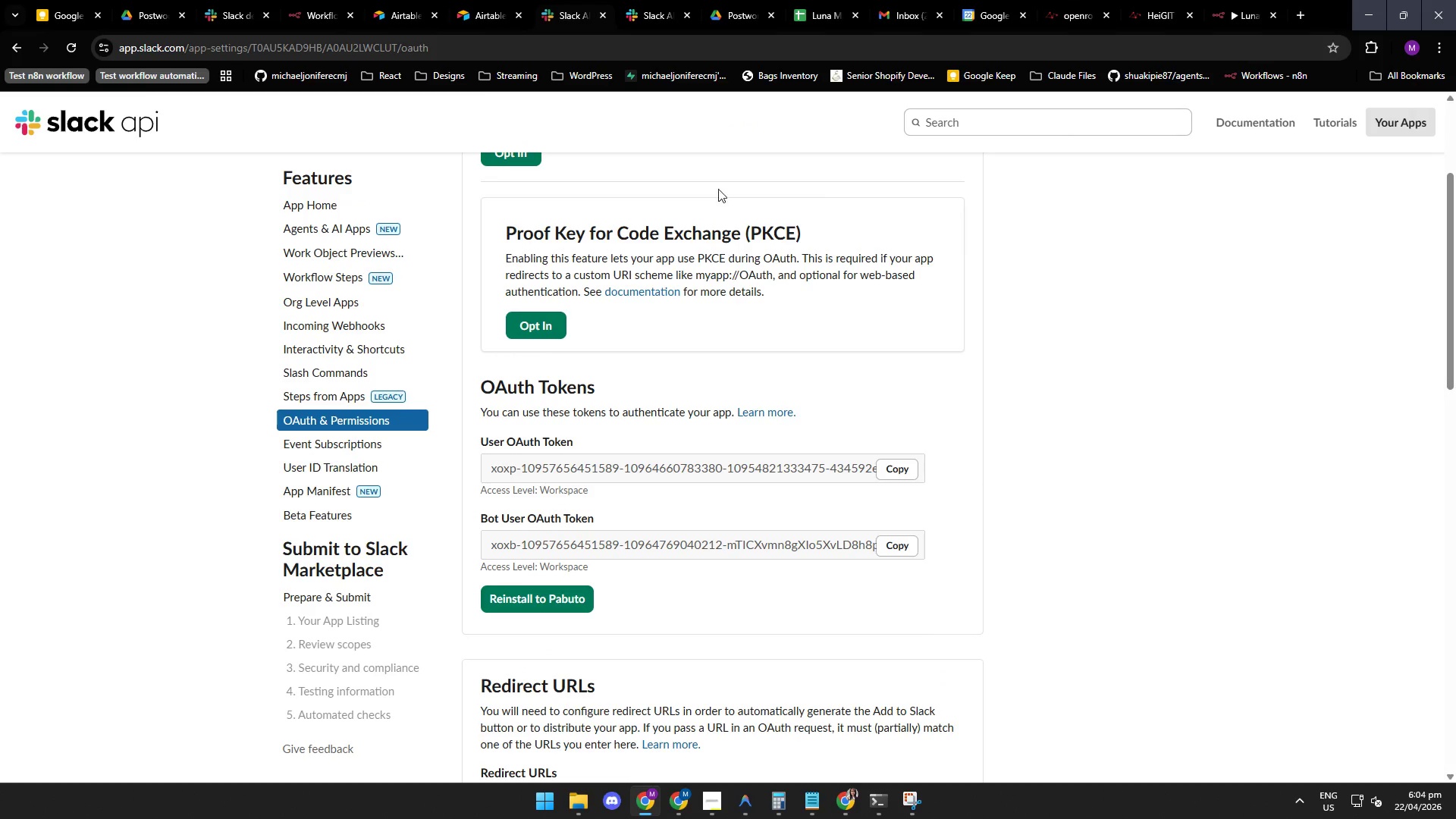 
wait(5.01)
 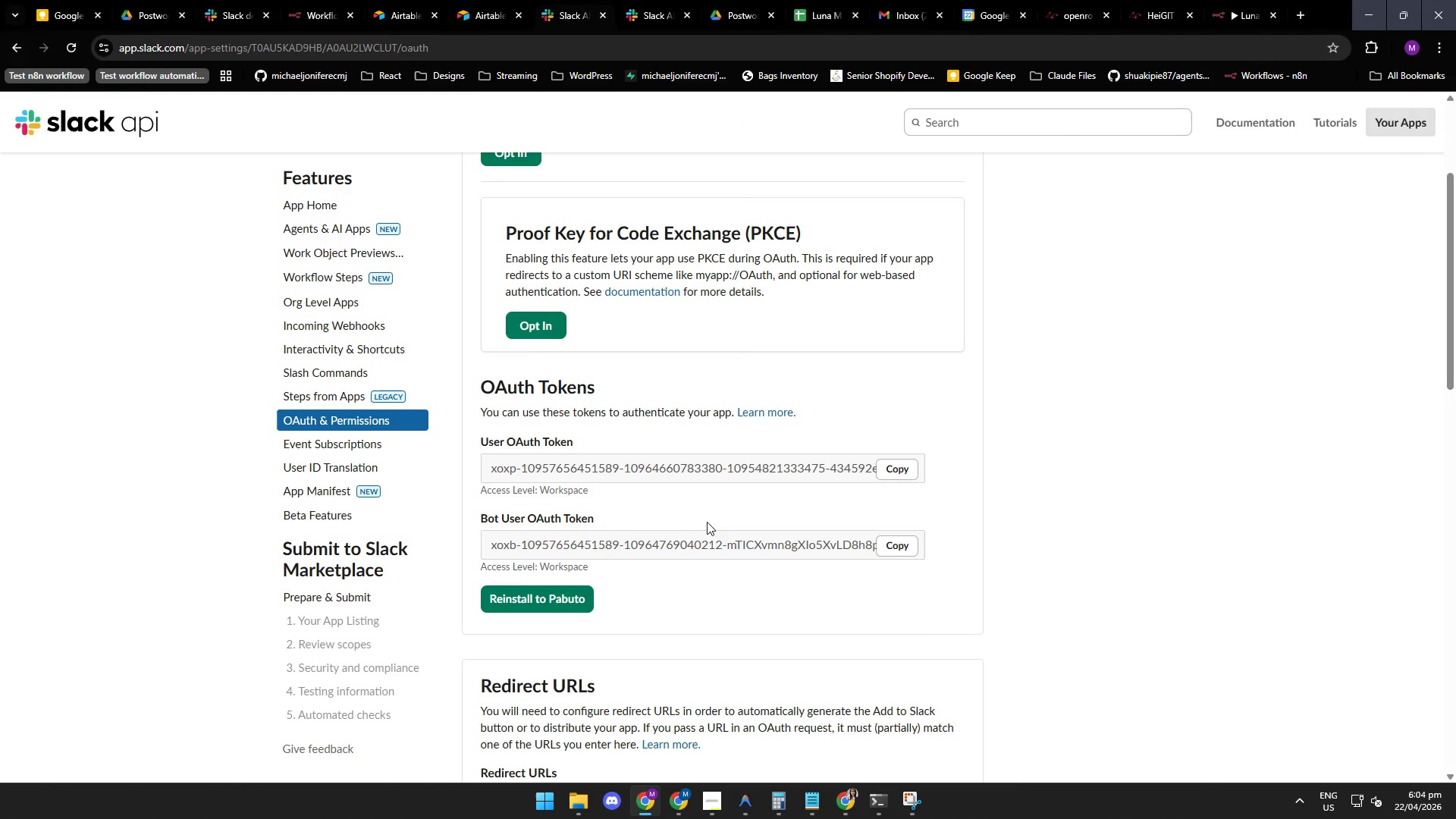 
left_click([644, 17])
 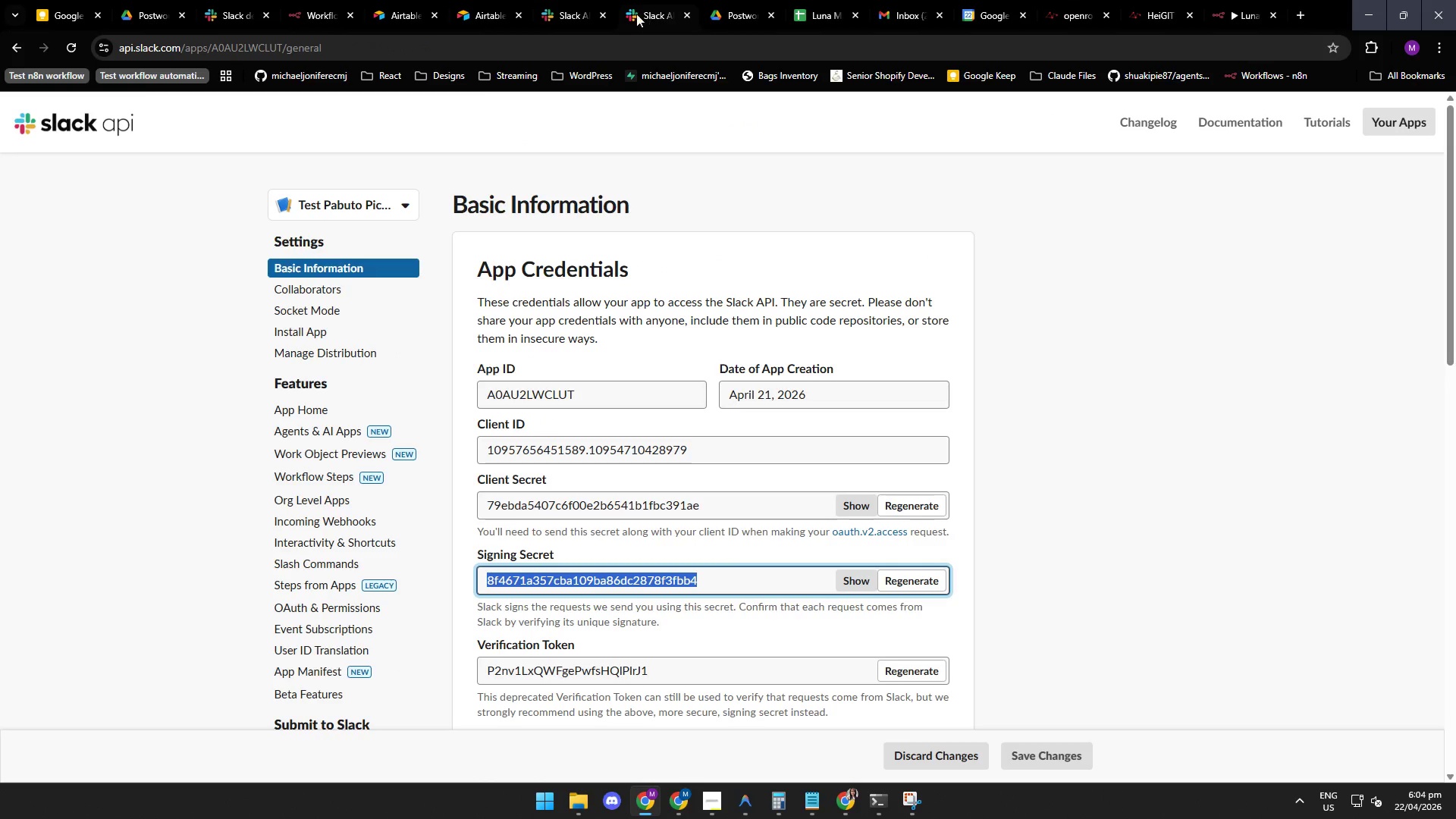 
mouse_move([621, 28])
 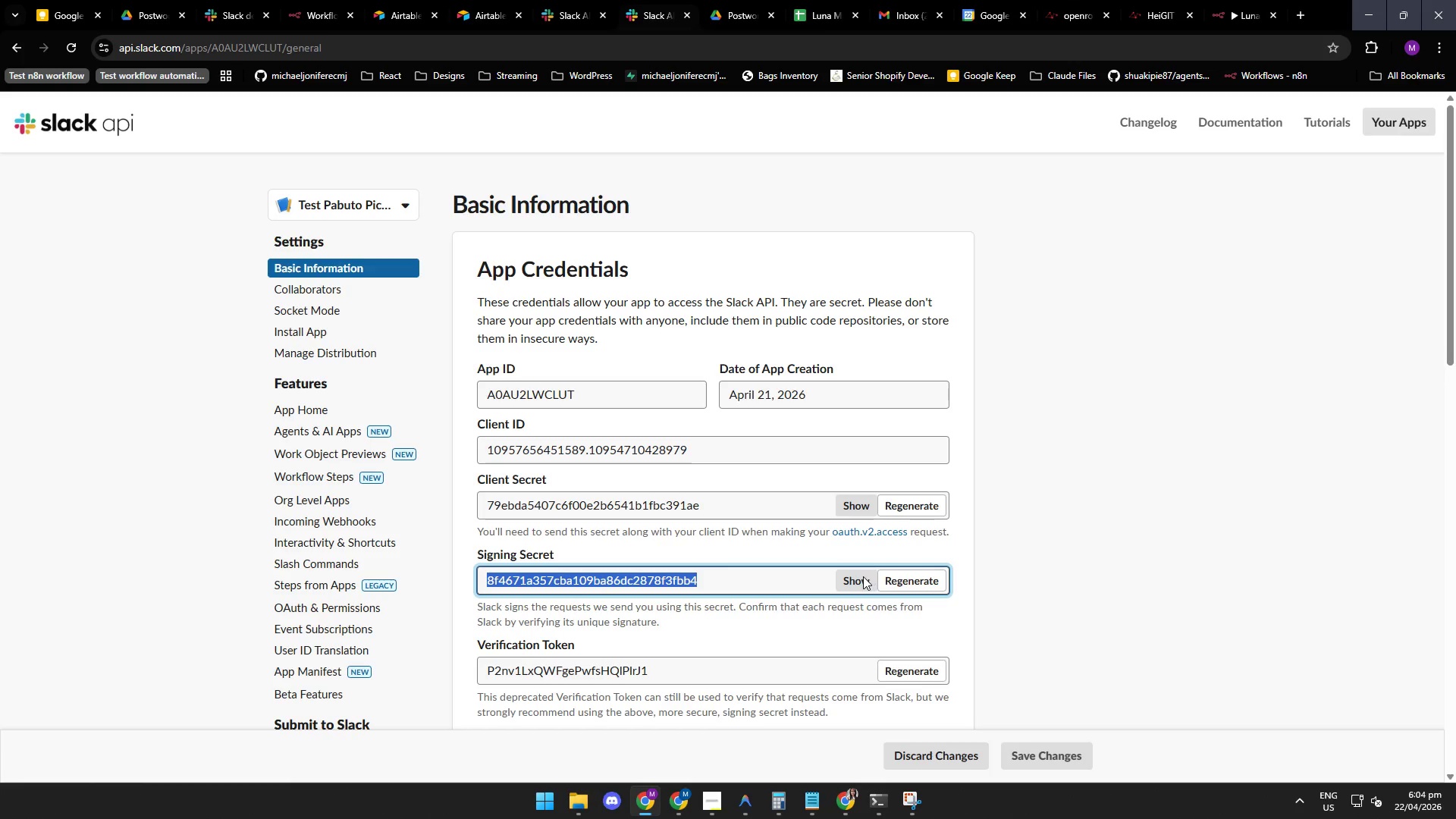 
left_click([852, 577])
 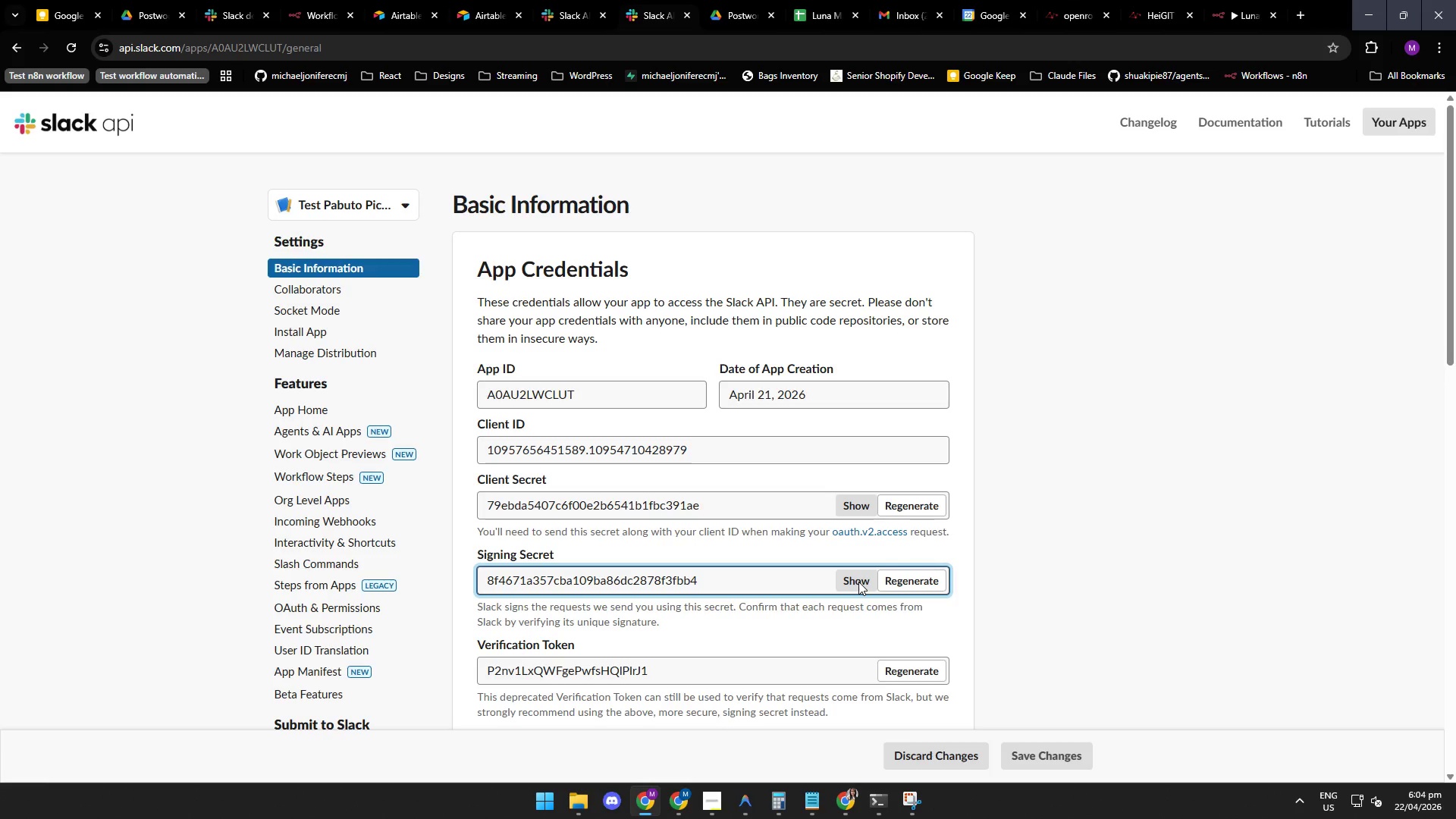 
left_click([858, 582])
 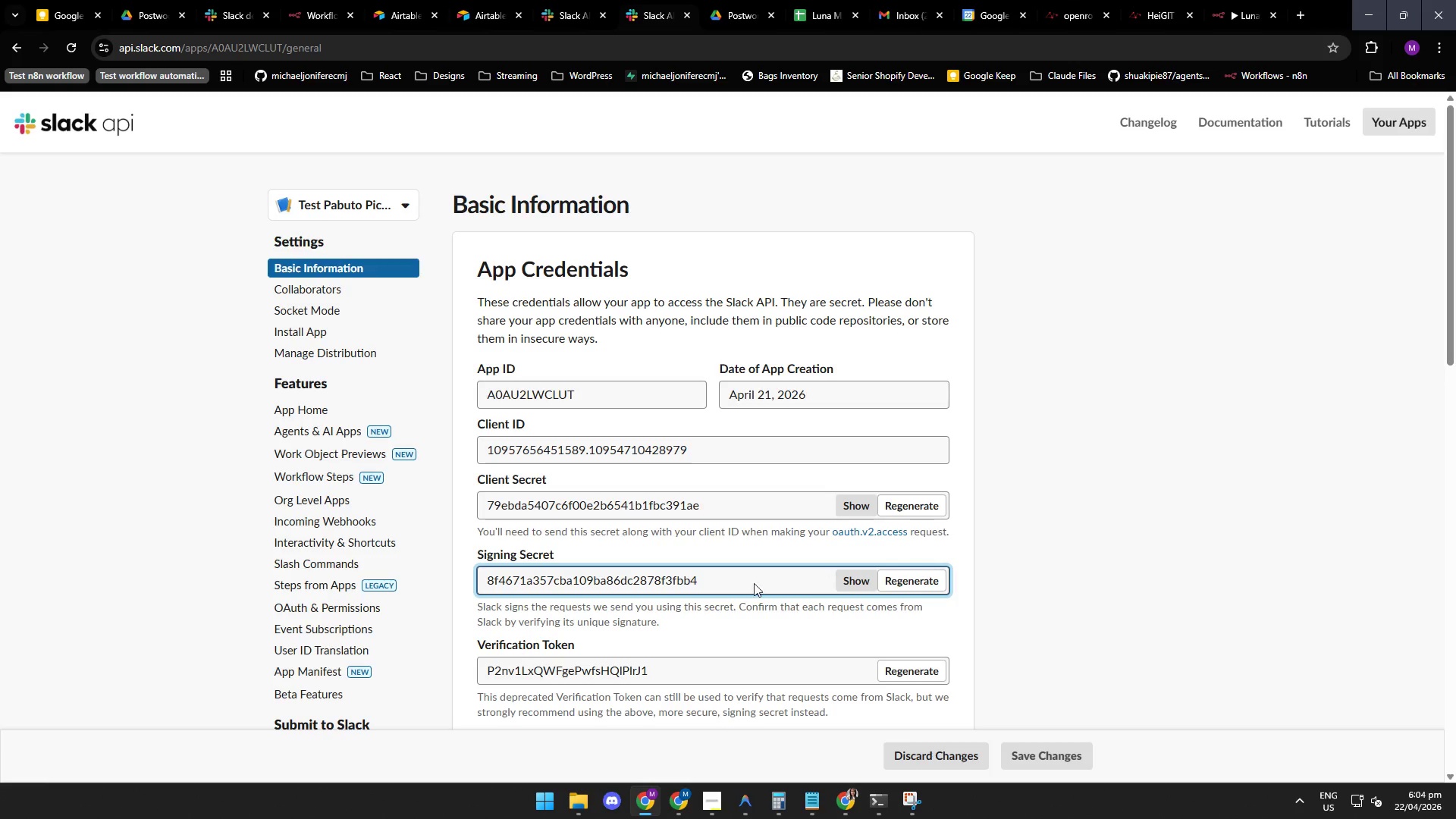 
double_click([748, 584])
 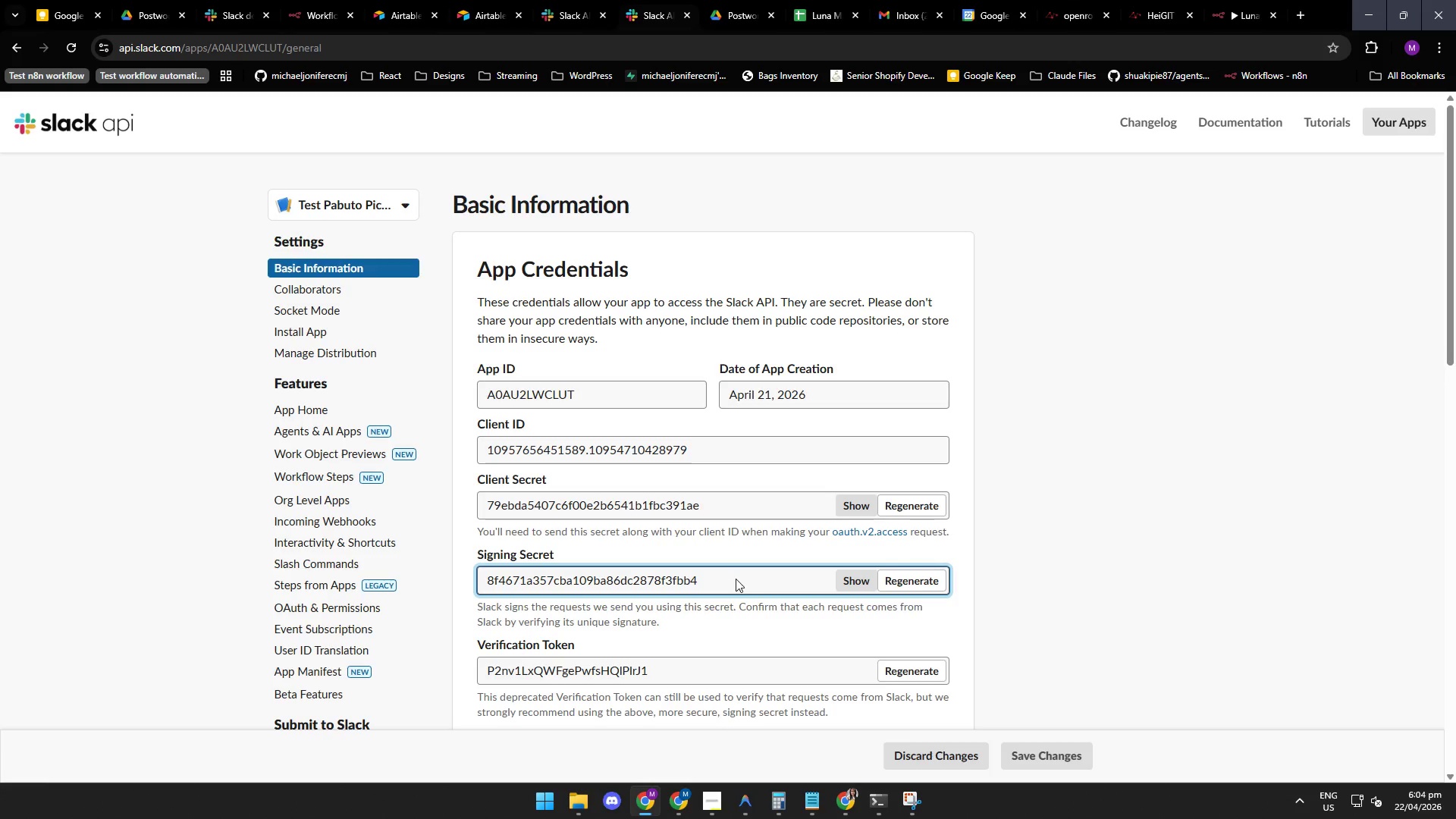 
left_click_drag(start_coordinate=[736, 579], to_coordinate=[731, 579])
 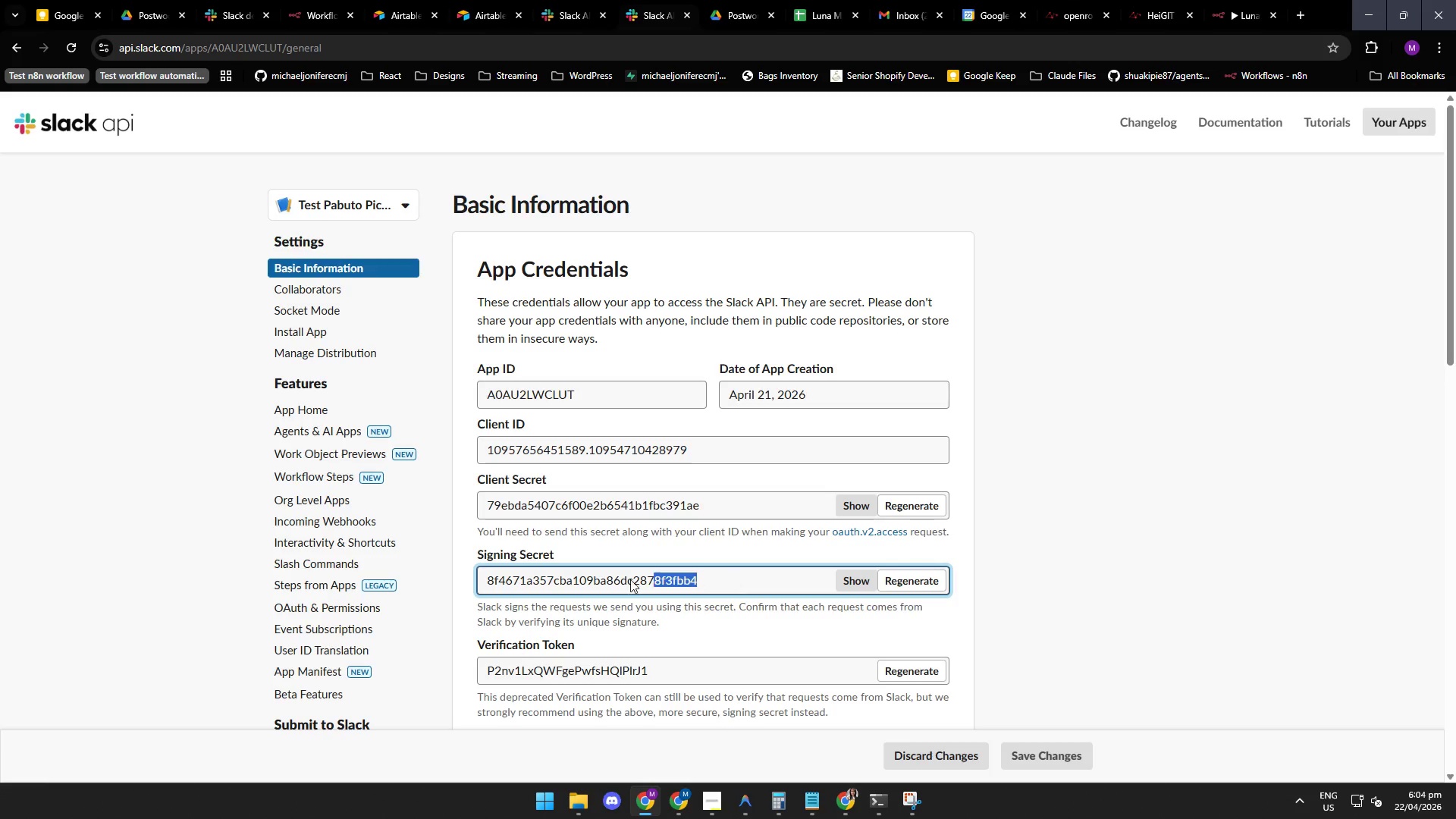 
left_click_drag(start_coordinate=[706, 579], to_coordinate=[593, 579])
 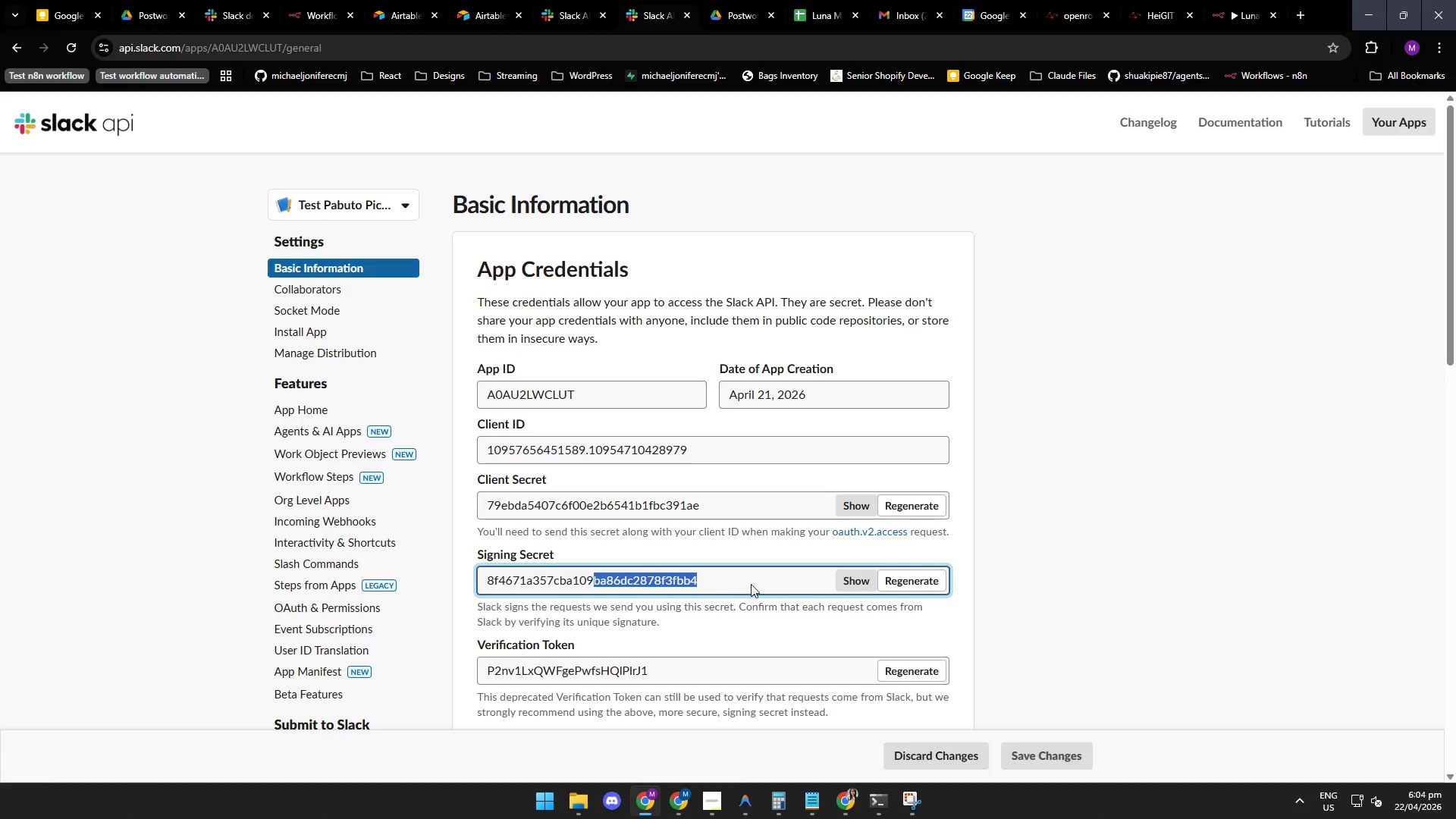 
left_click([752, 584])
 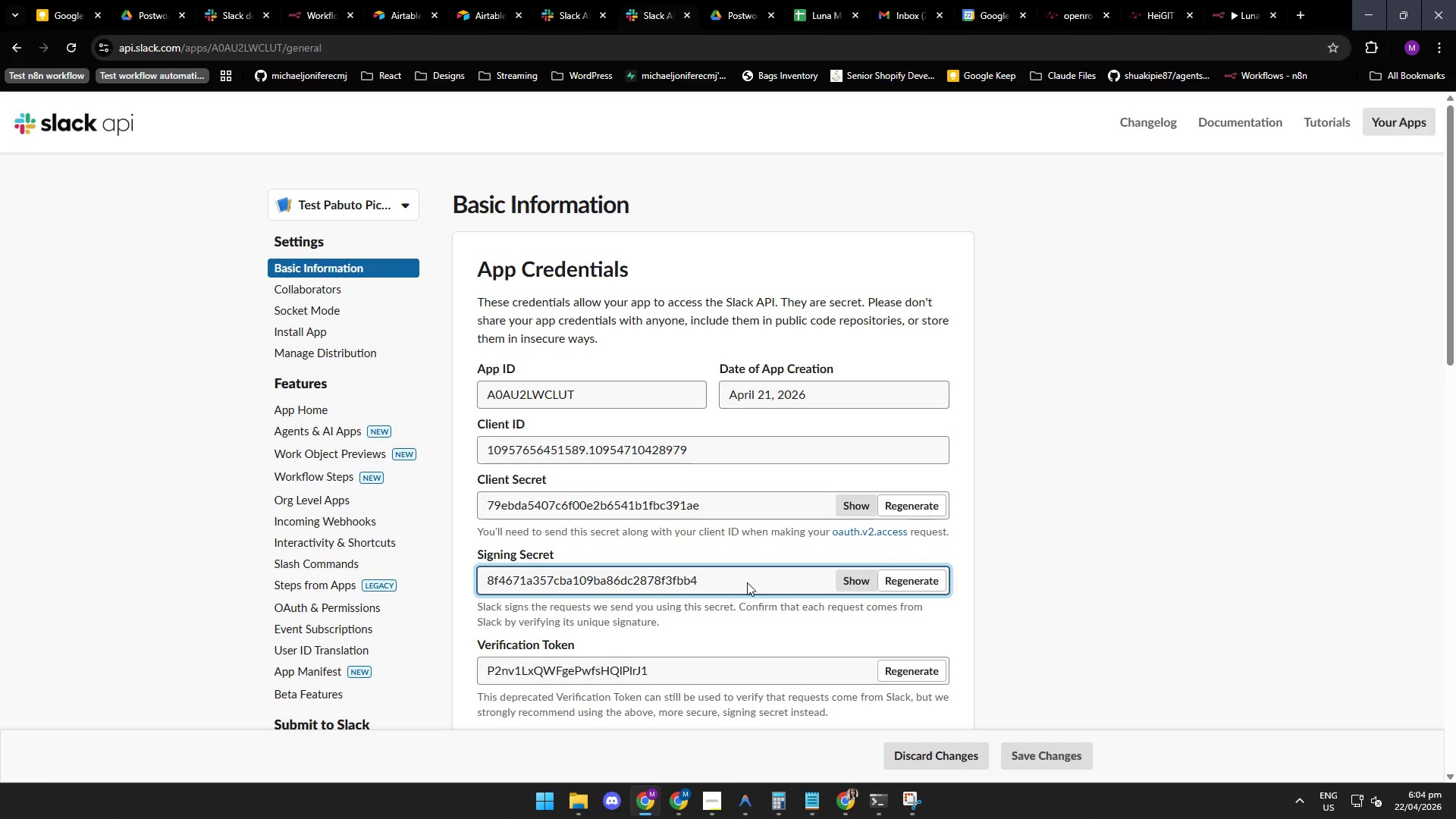 
left_click_drag(start_coordinate=[747, 582], to_coordinate=[476, 583])
 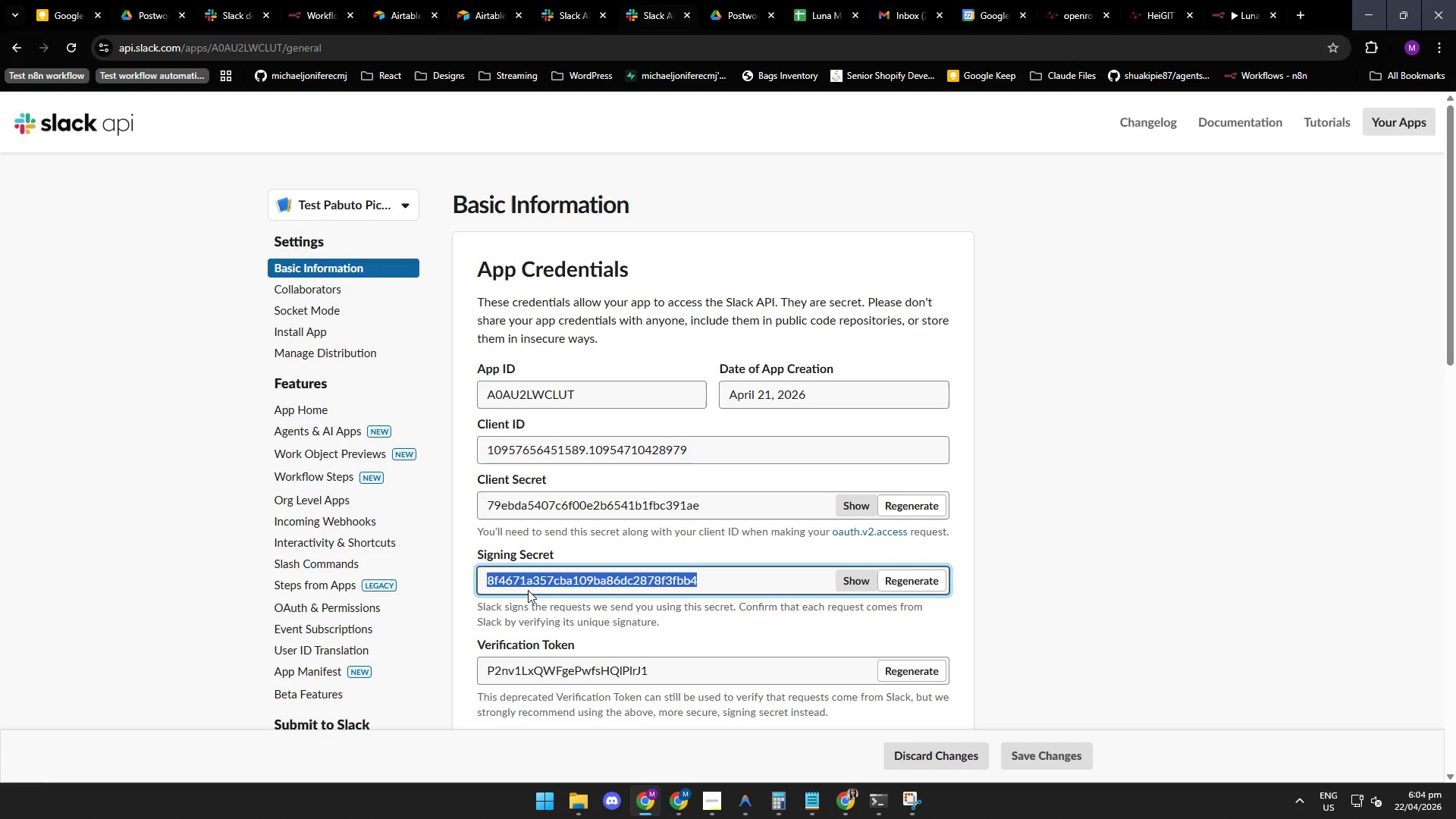 
key(Control+C)
 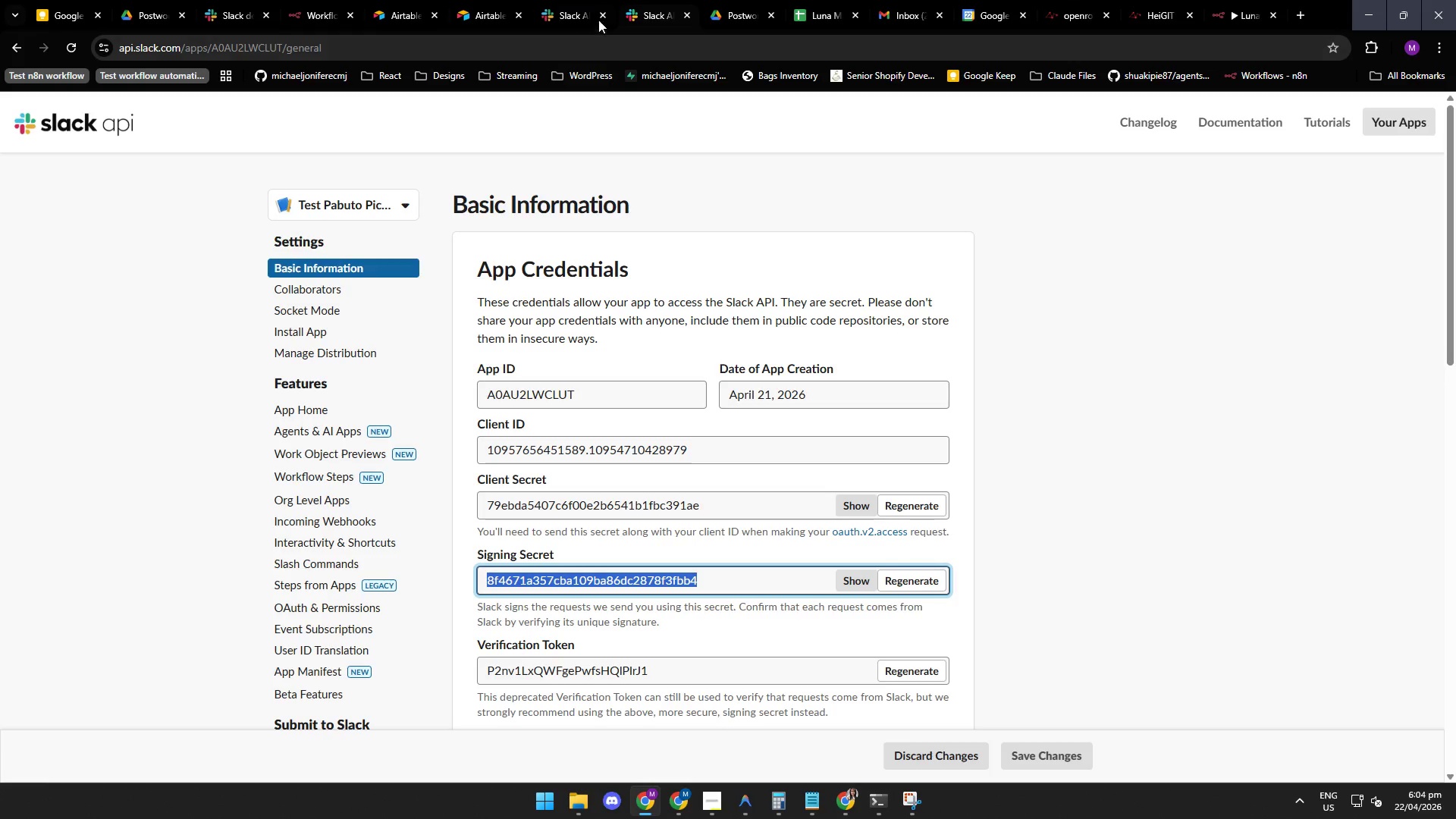 
left_click([558, 9])
 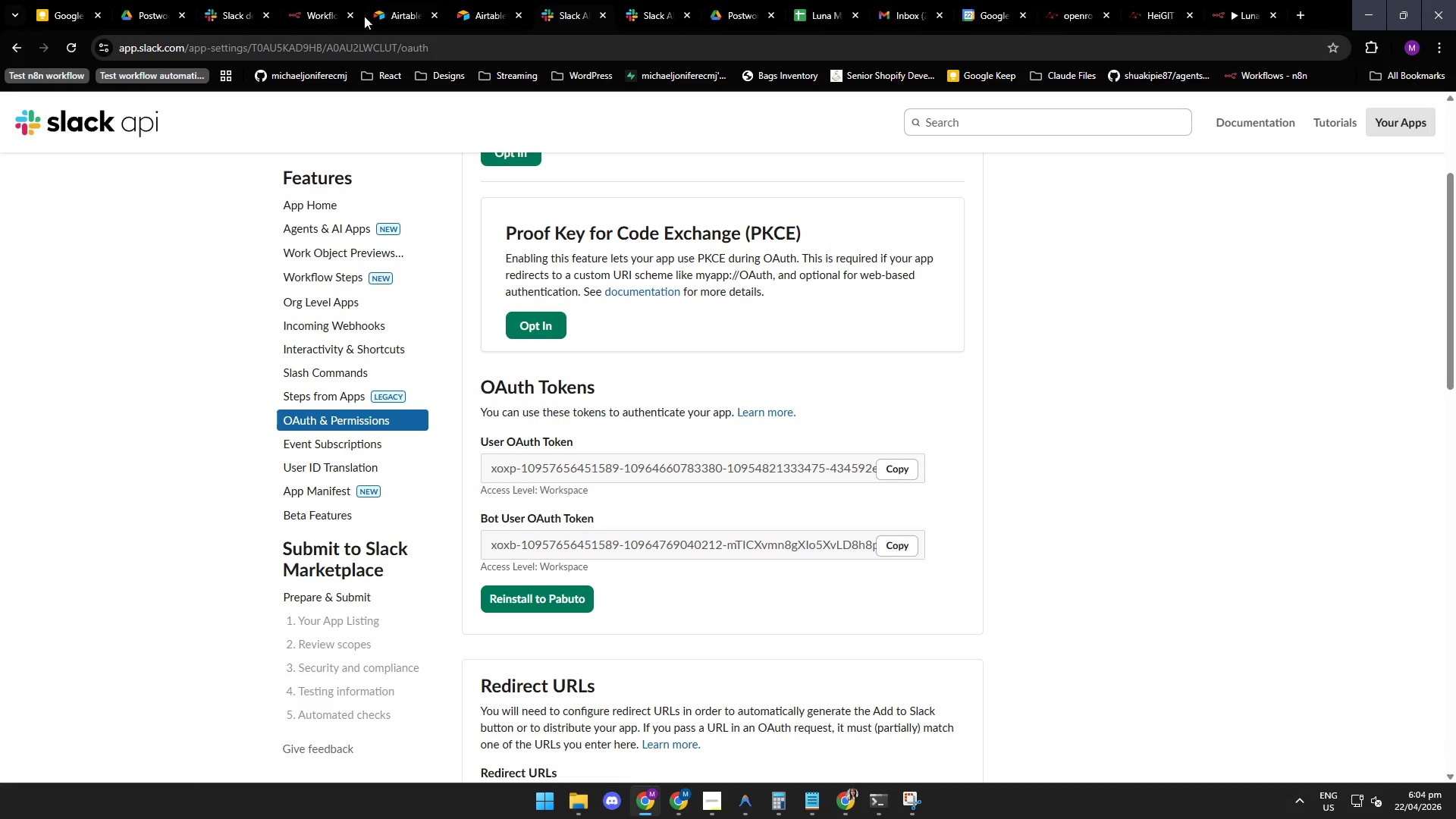 
left_click([326, 17])
 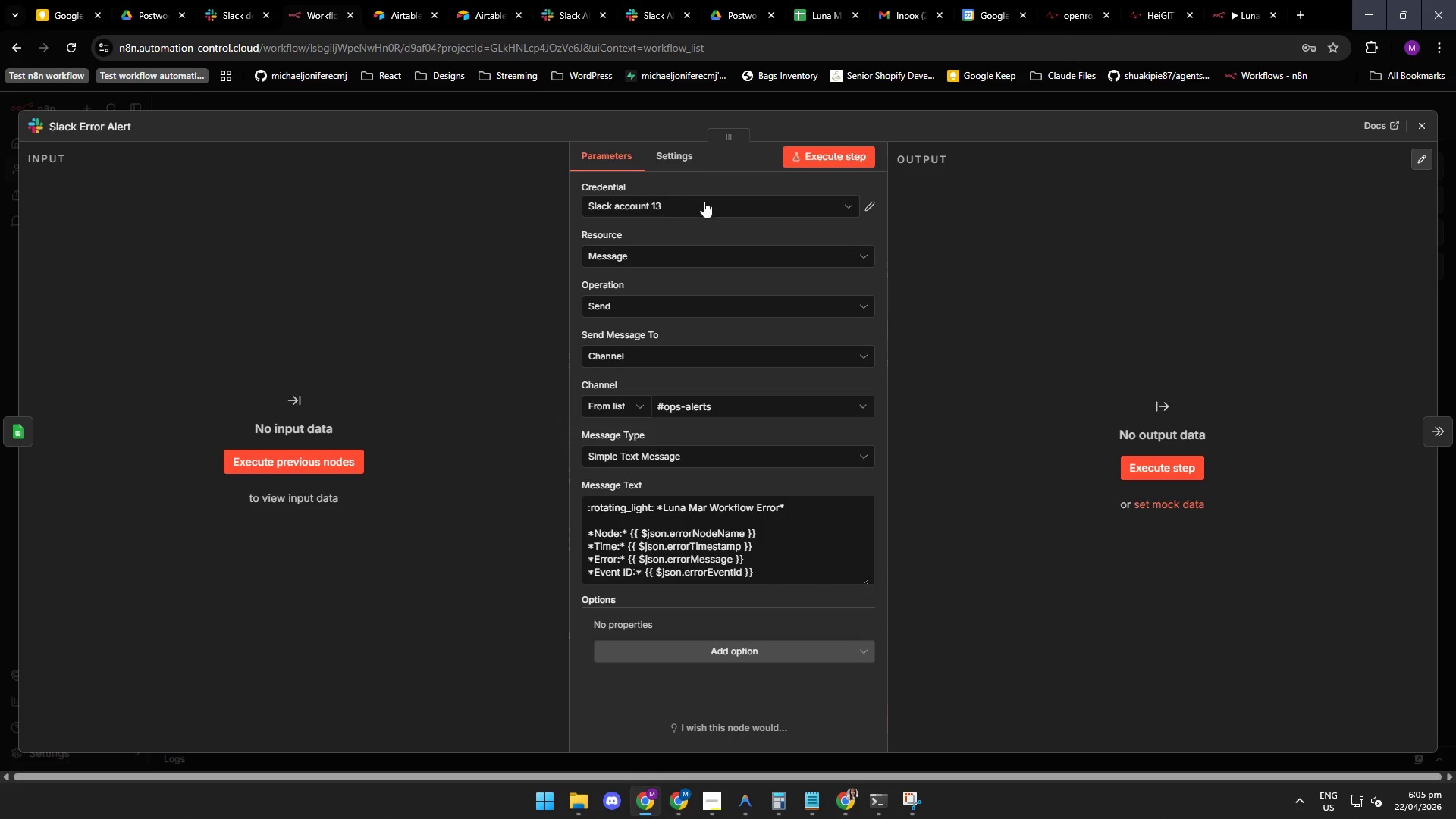 
left_click([871, 205])
 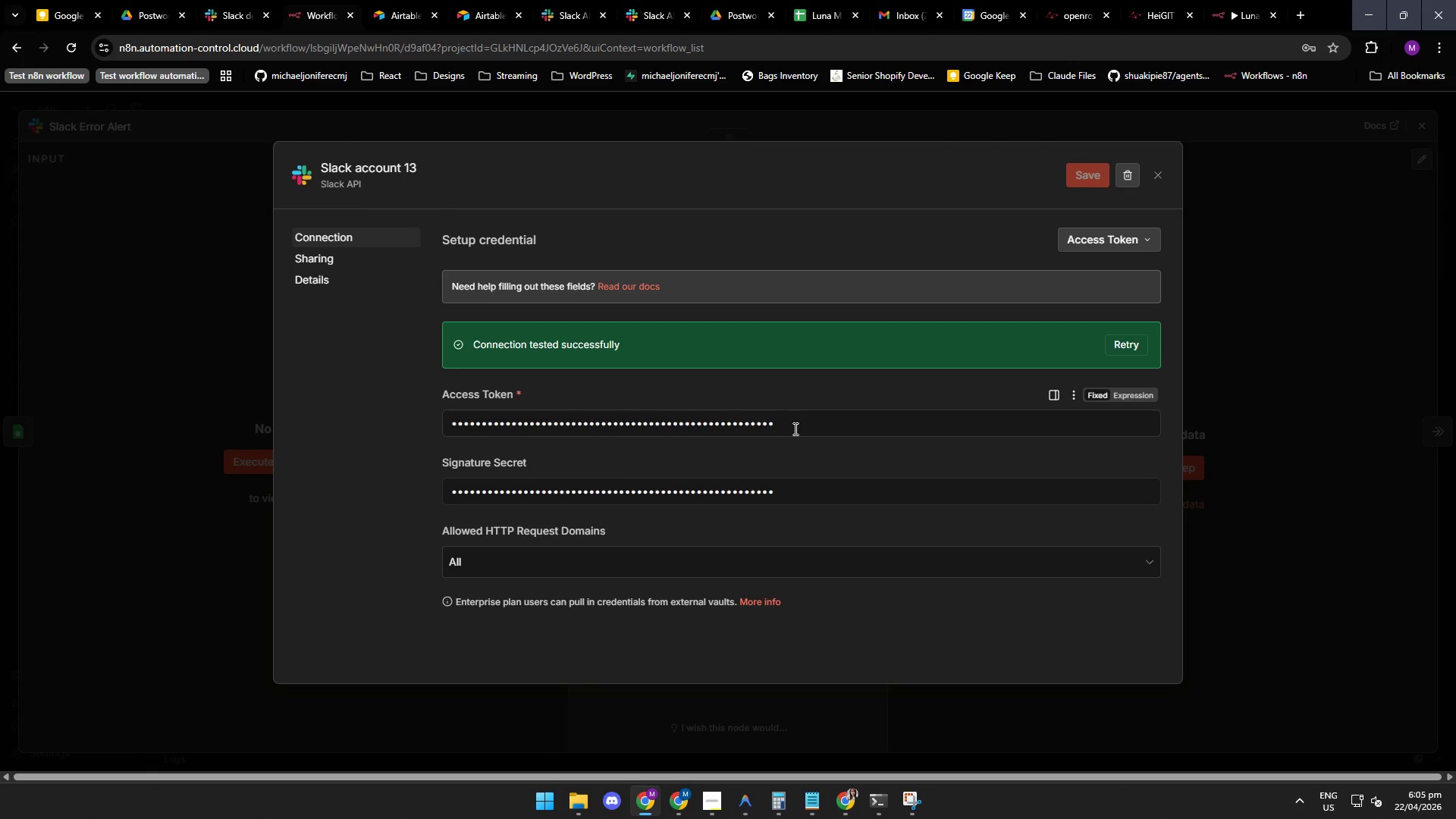 
left_click([795, 428])
 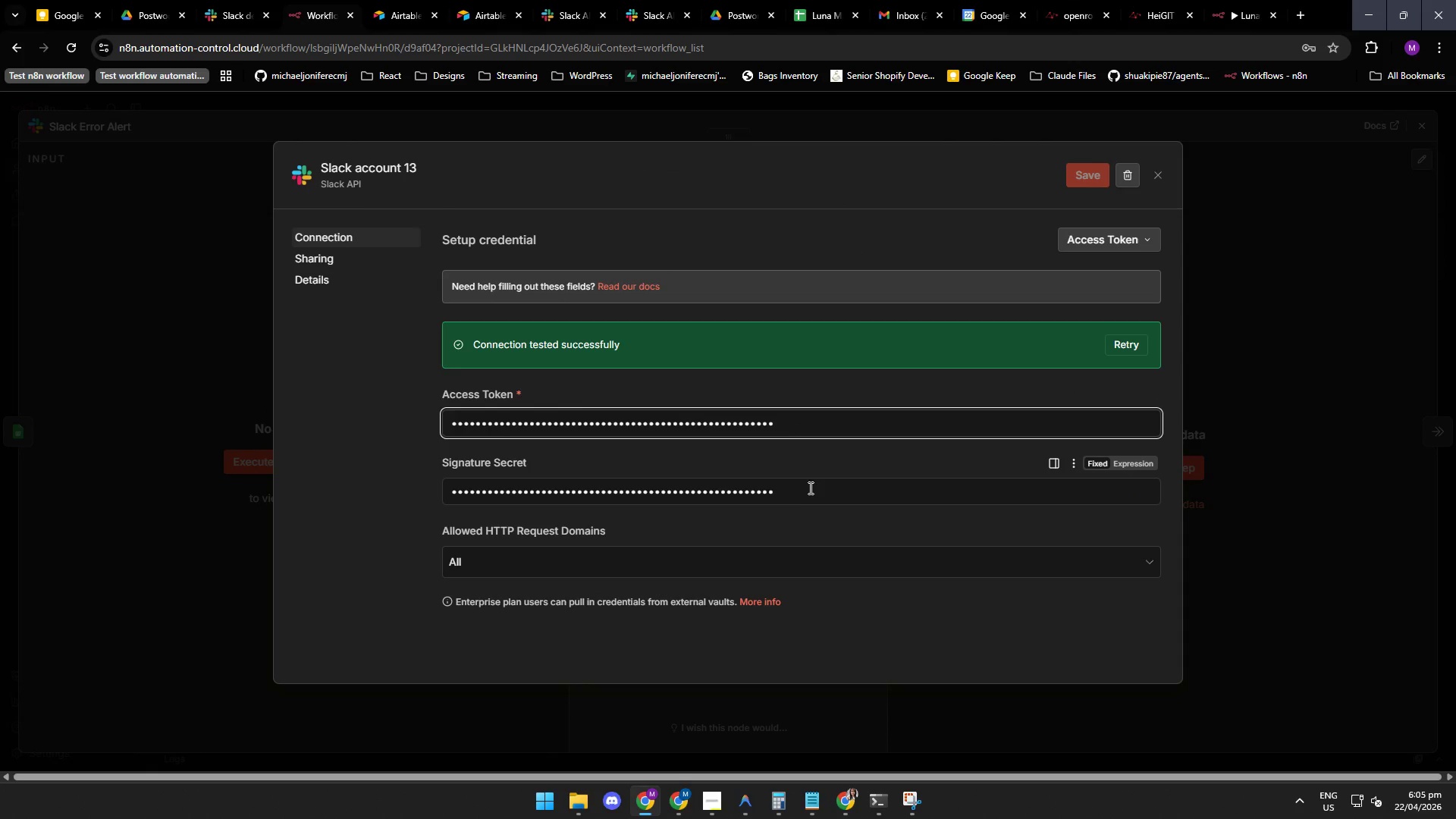 
left_click_drag(start_coordinate=[806, 494], to_coordinate=[415, 487])
 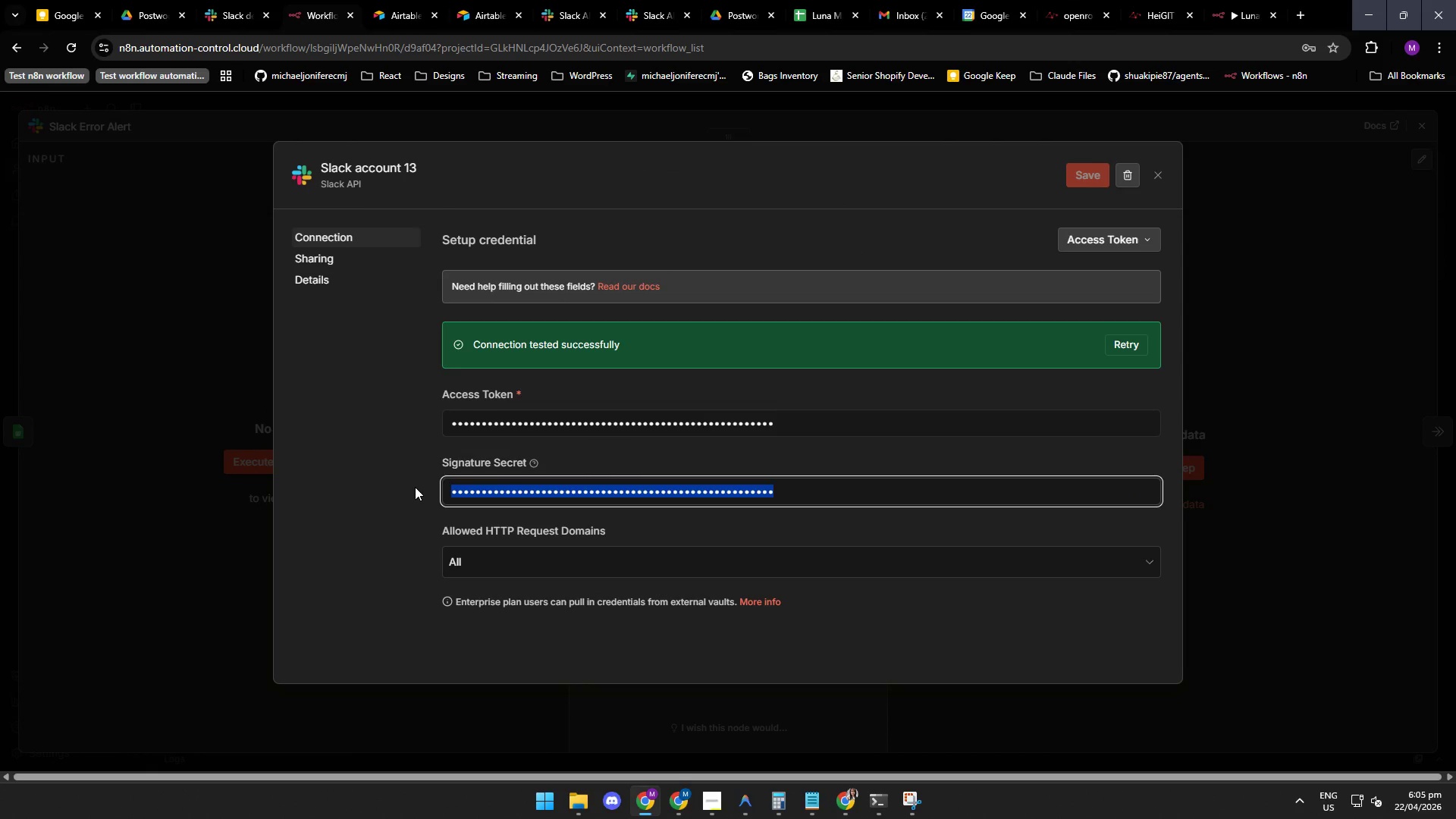 
key(Control+ControlLeft)
 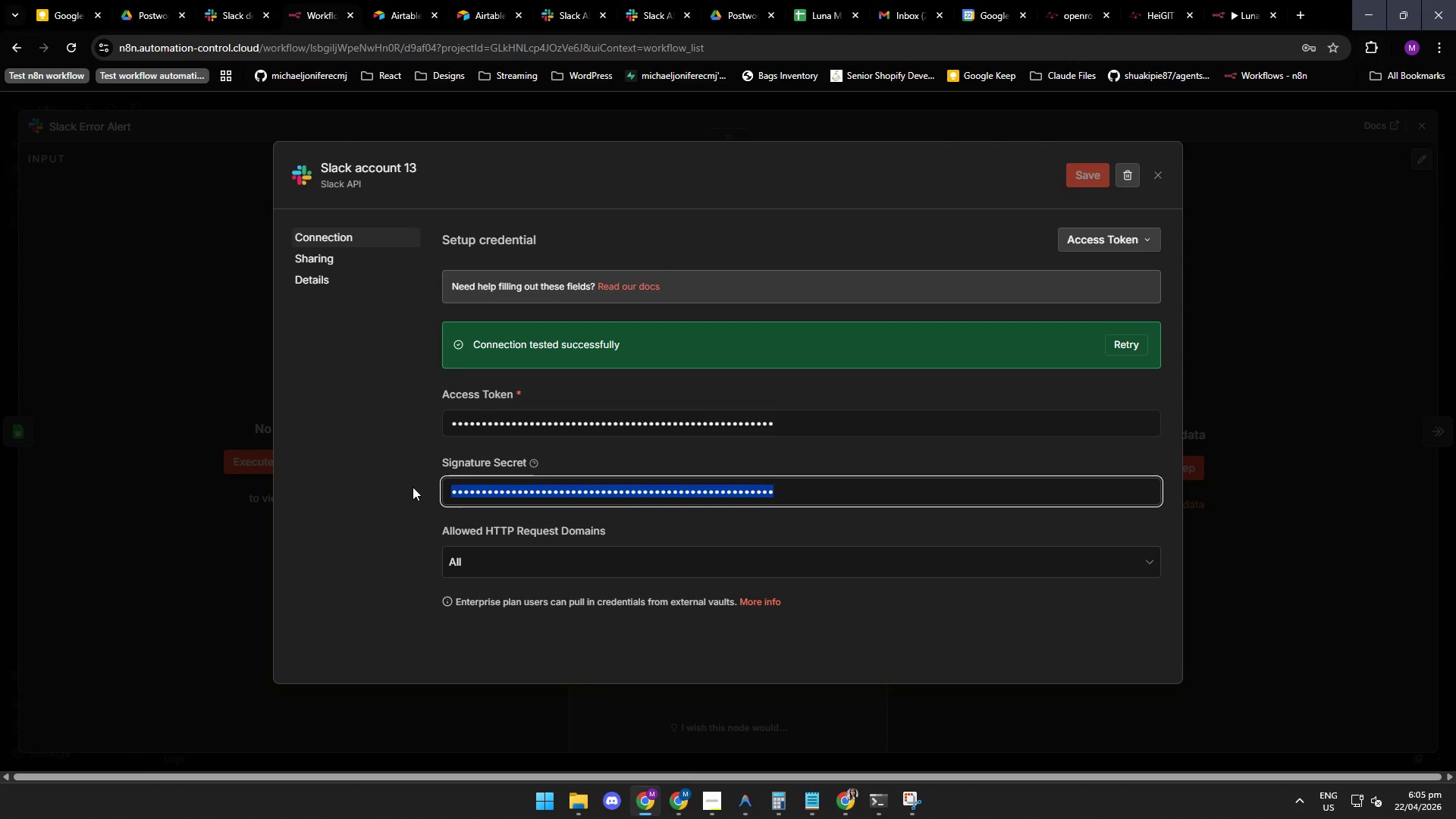 
key(Control+V)
 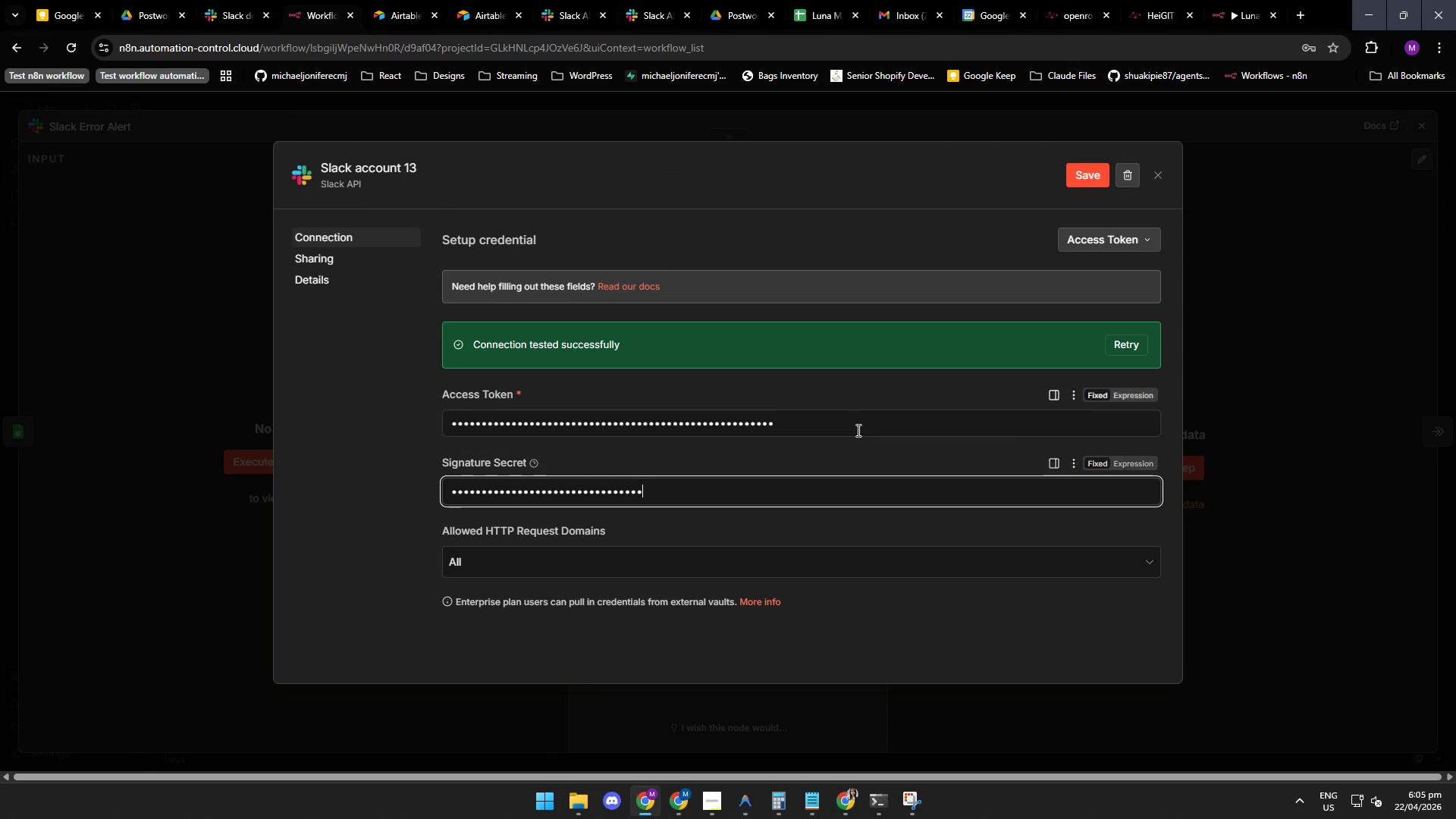 
left_click([857, 429])
 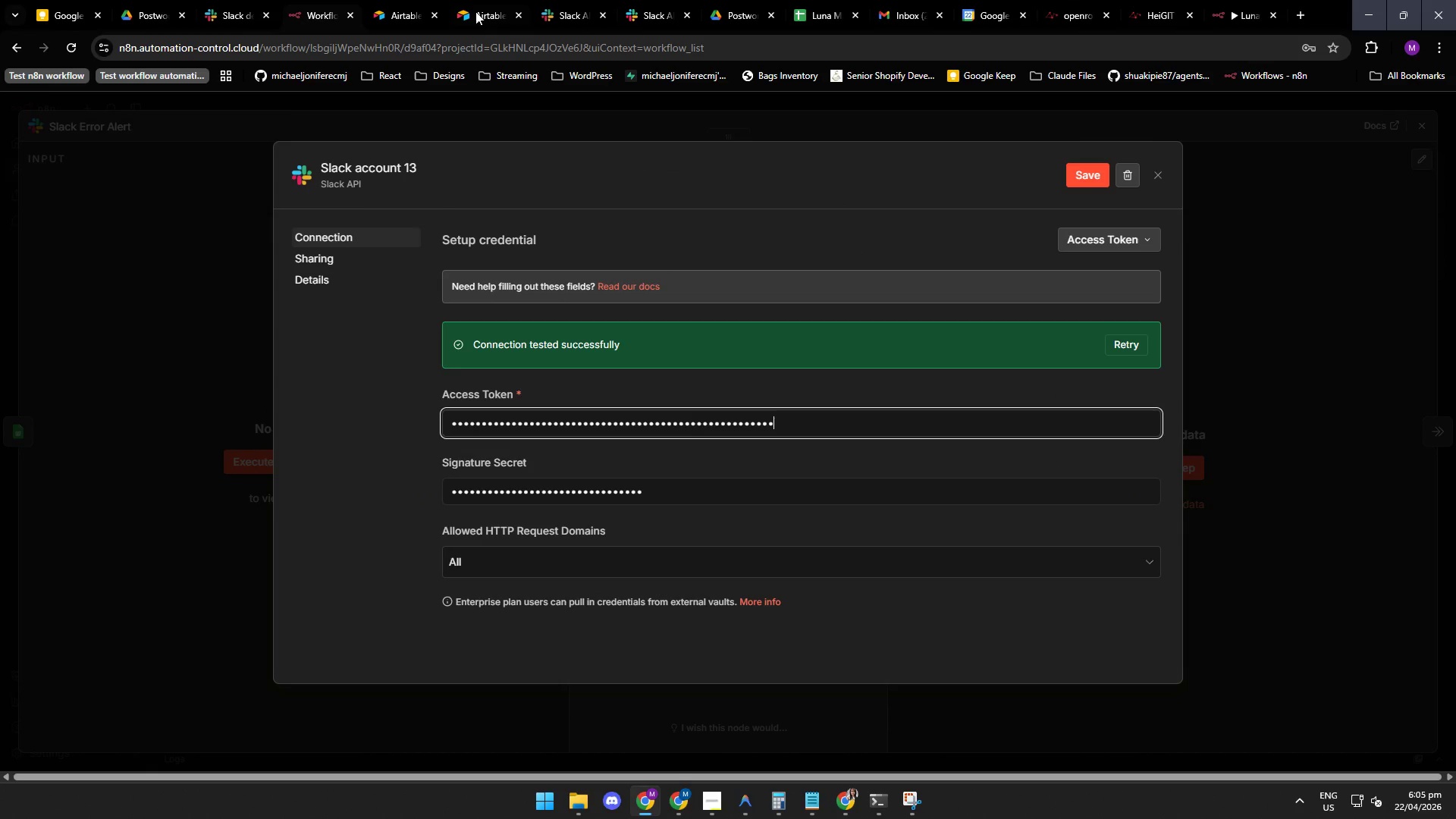 
left_click([648, 16])
 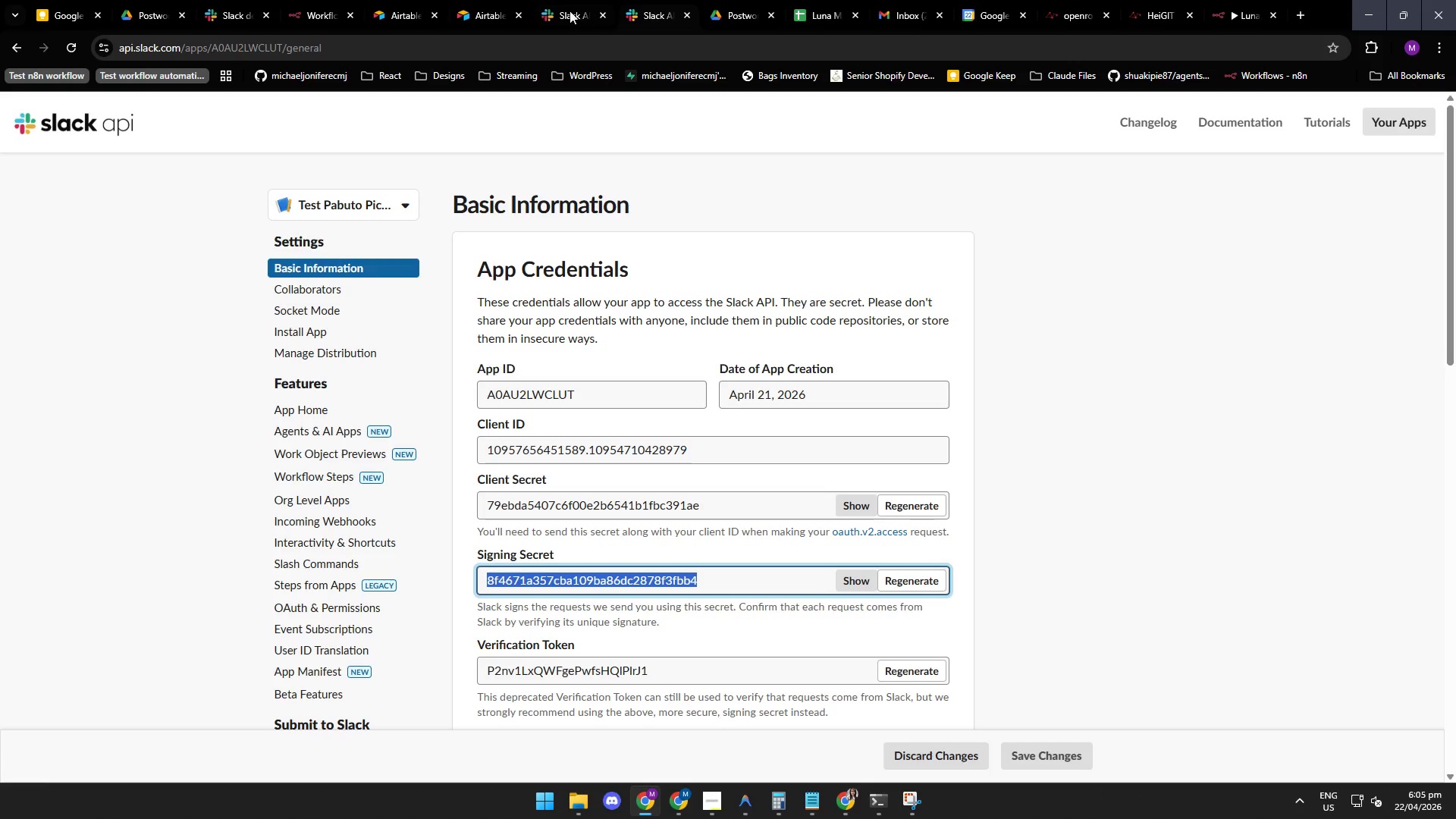 
left_click([563, 11])
 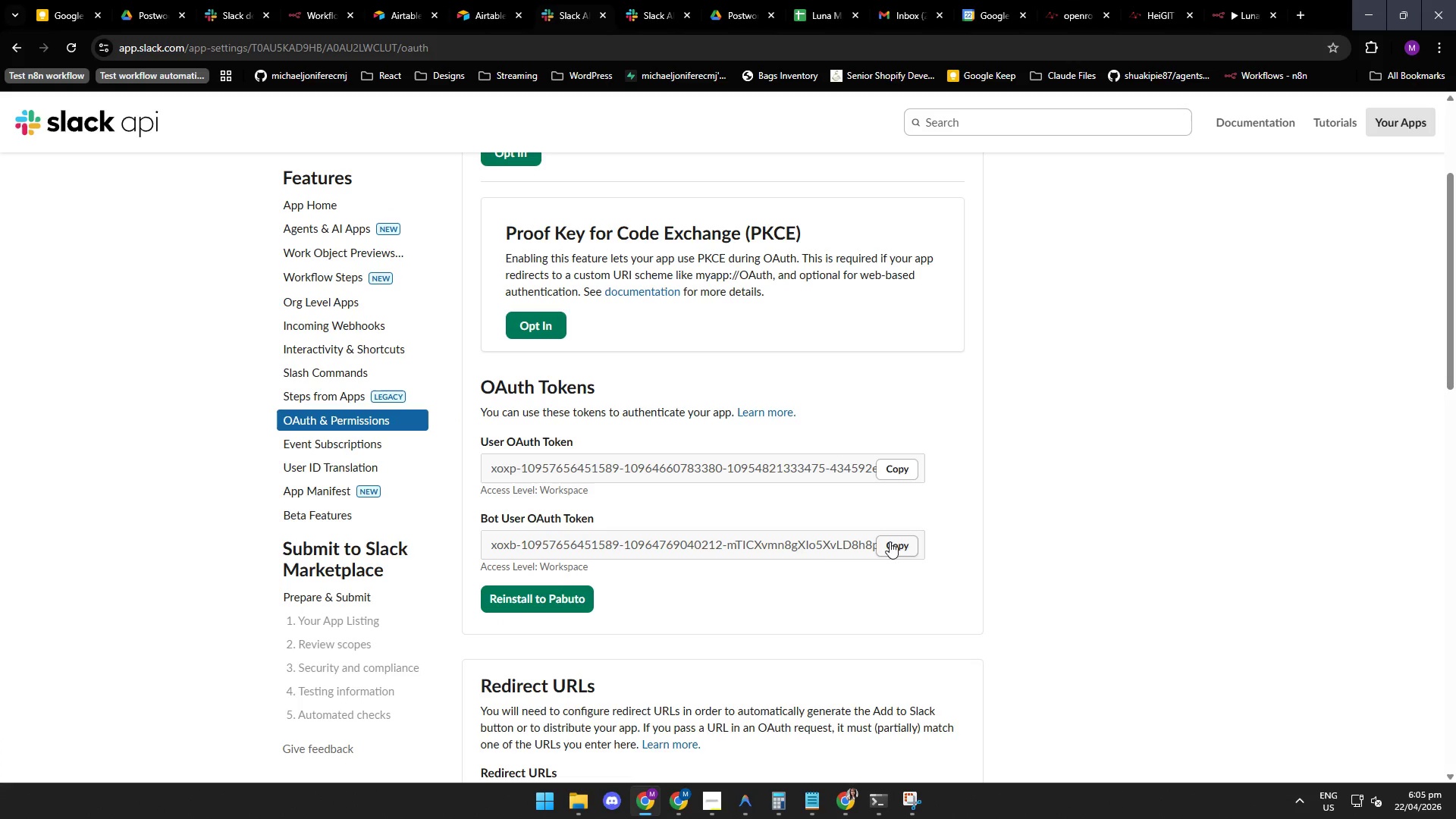 
left_click([573, 595])
 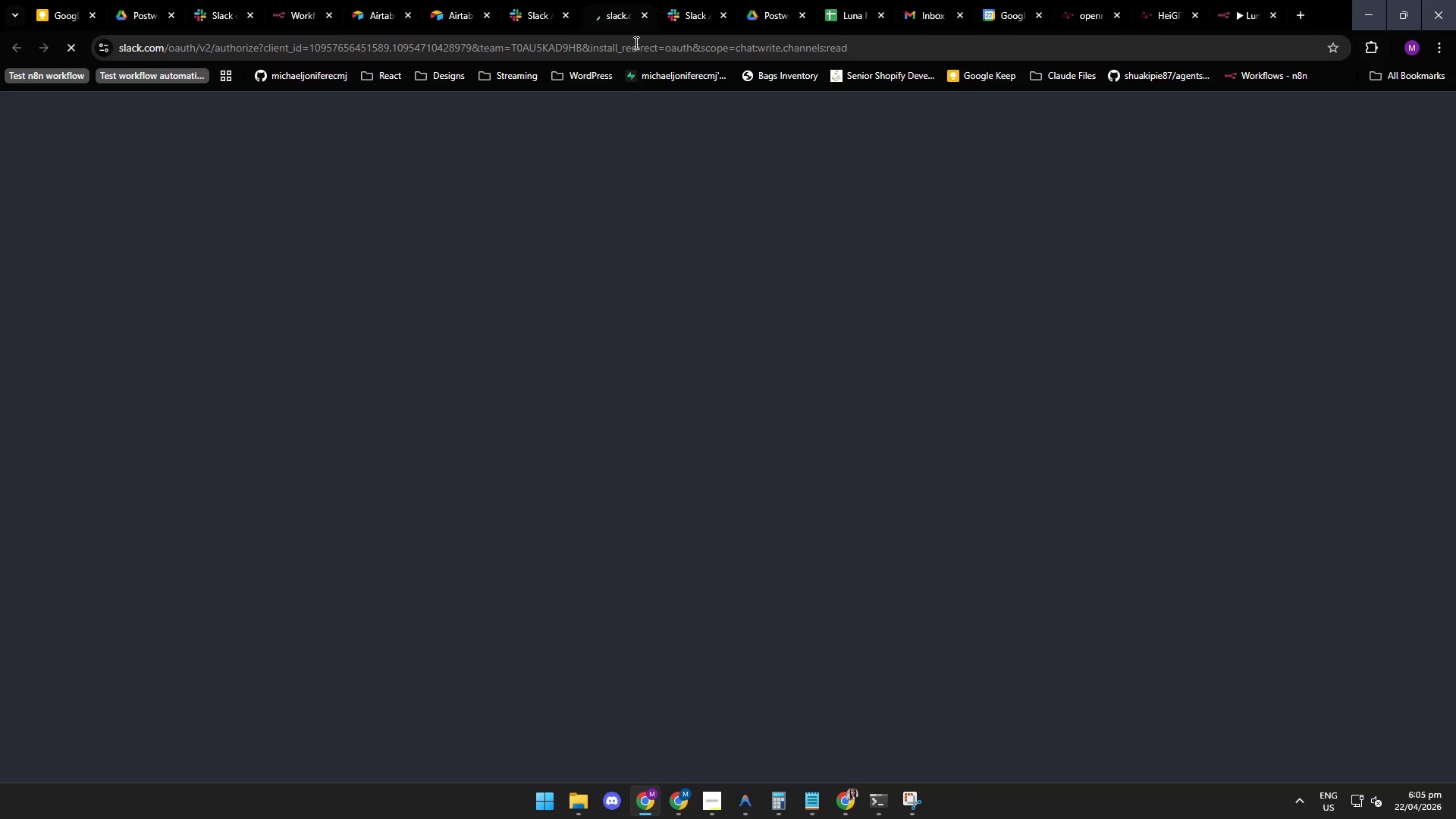 
mouse_move([650, 36])
 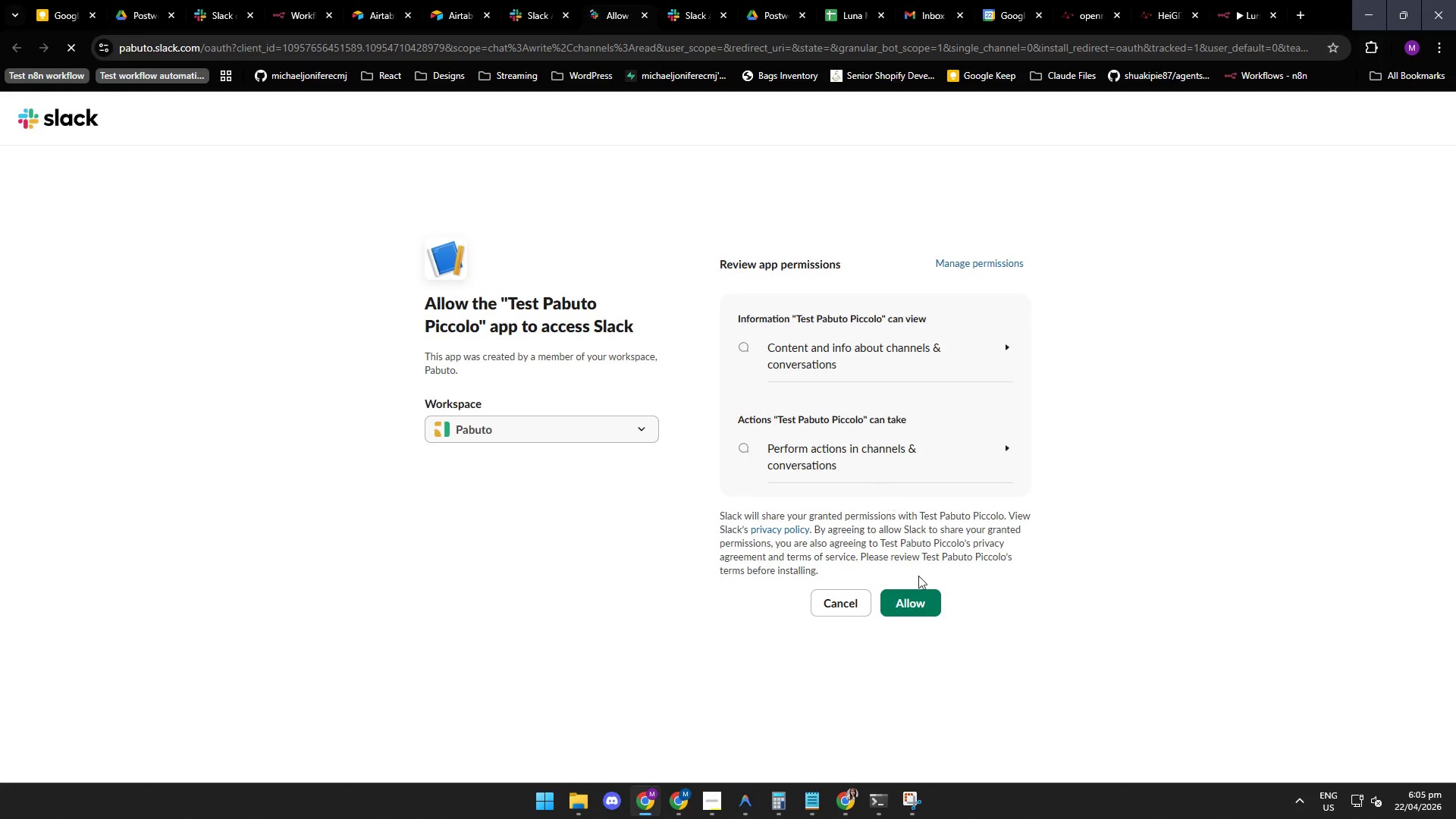 
left_click([913, 610])
 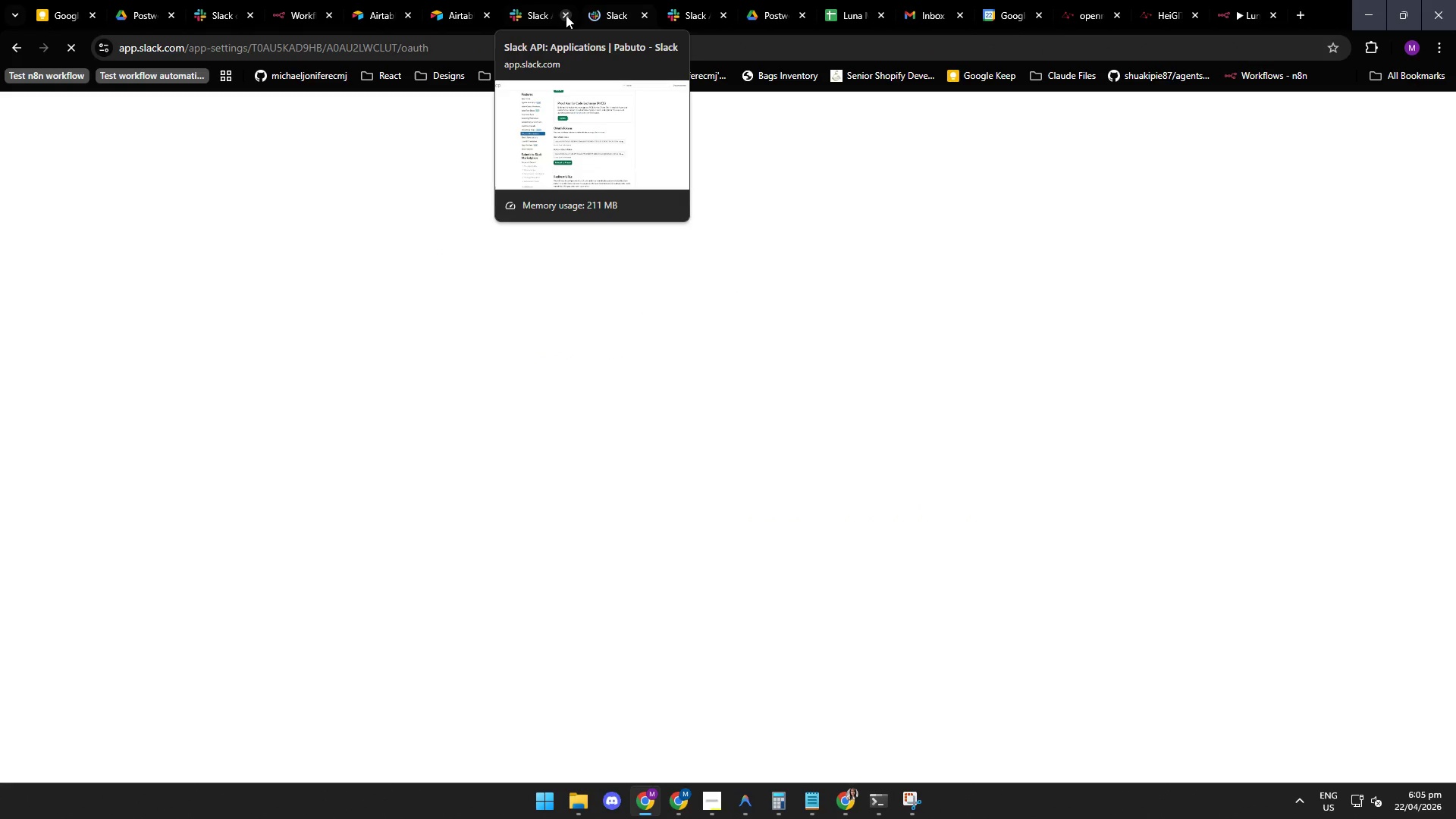 
wait(6.28)
 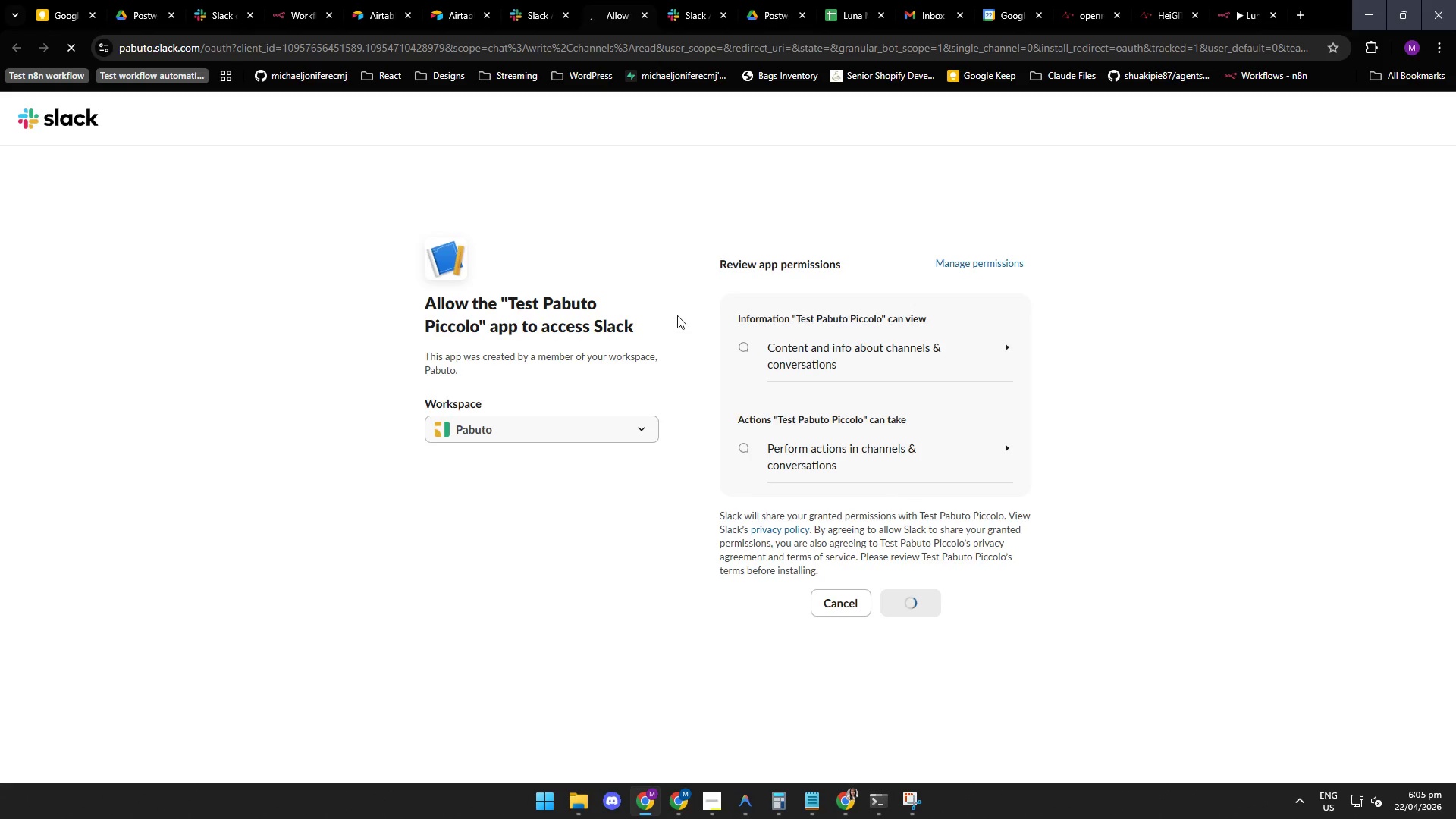 
left_click([566, 15])
 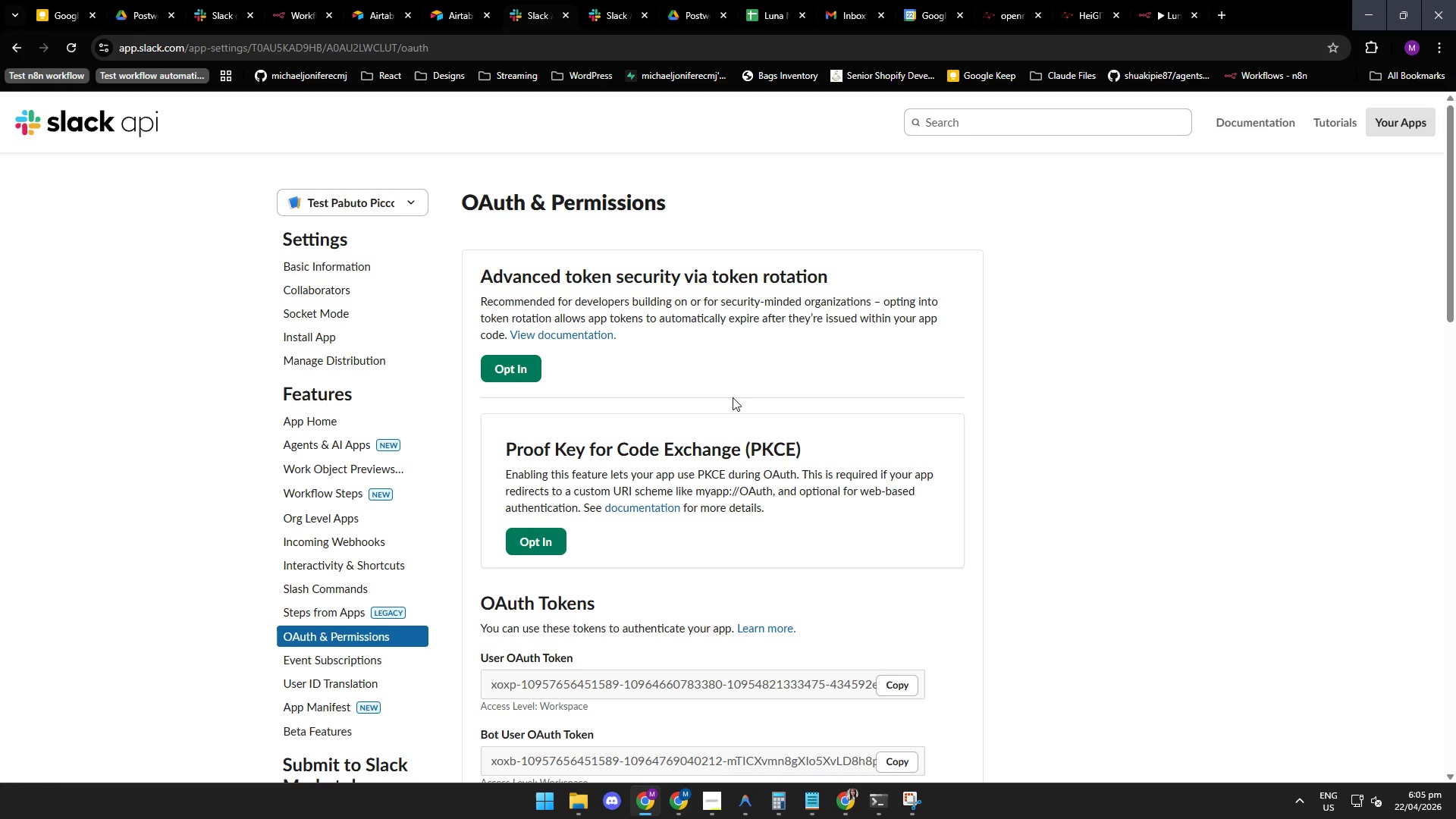 
scroll: coordinate [779, 456], scroll_direction: down, amount: 3.0
 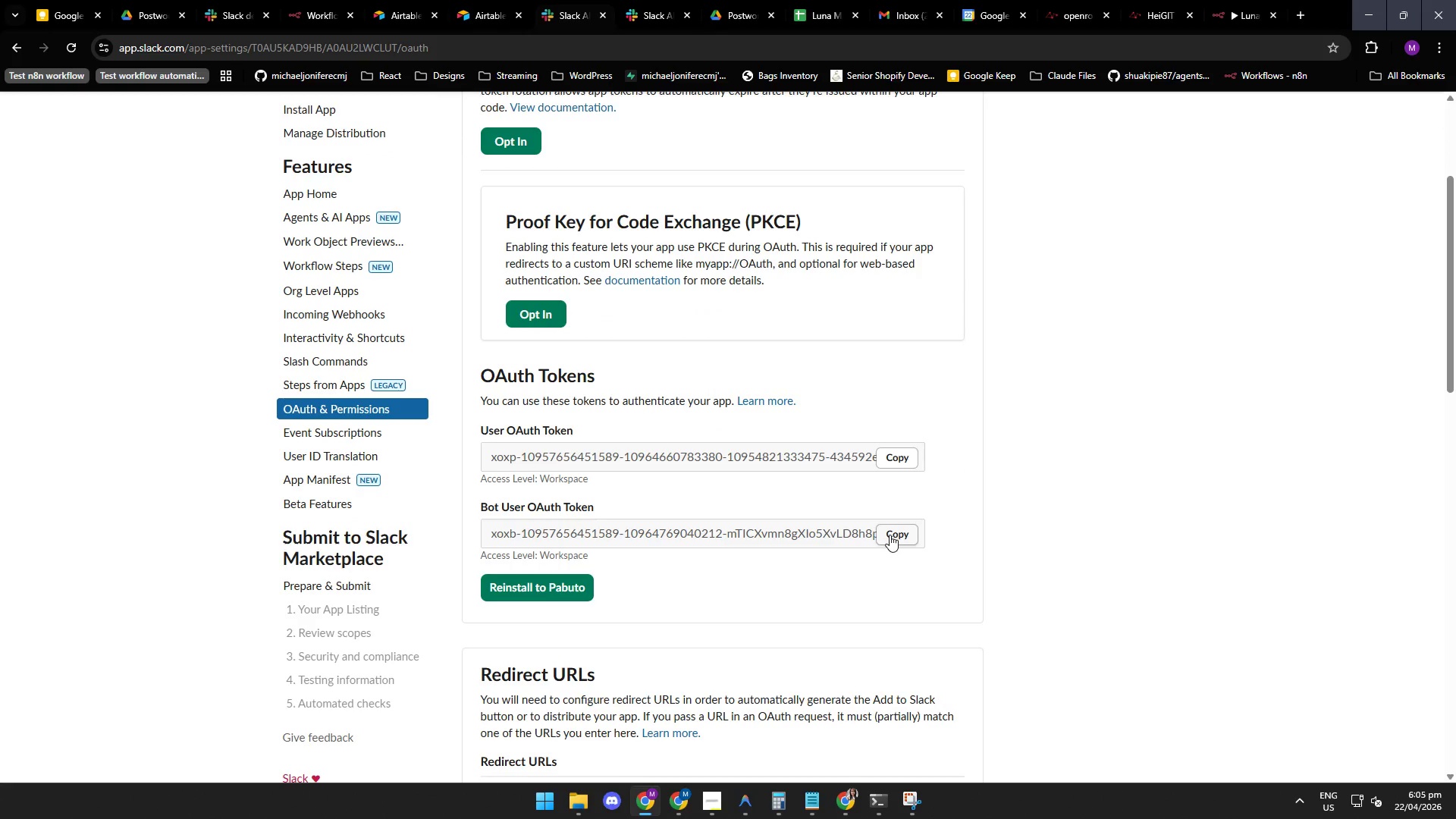 
left_click([890, 535])
 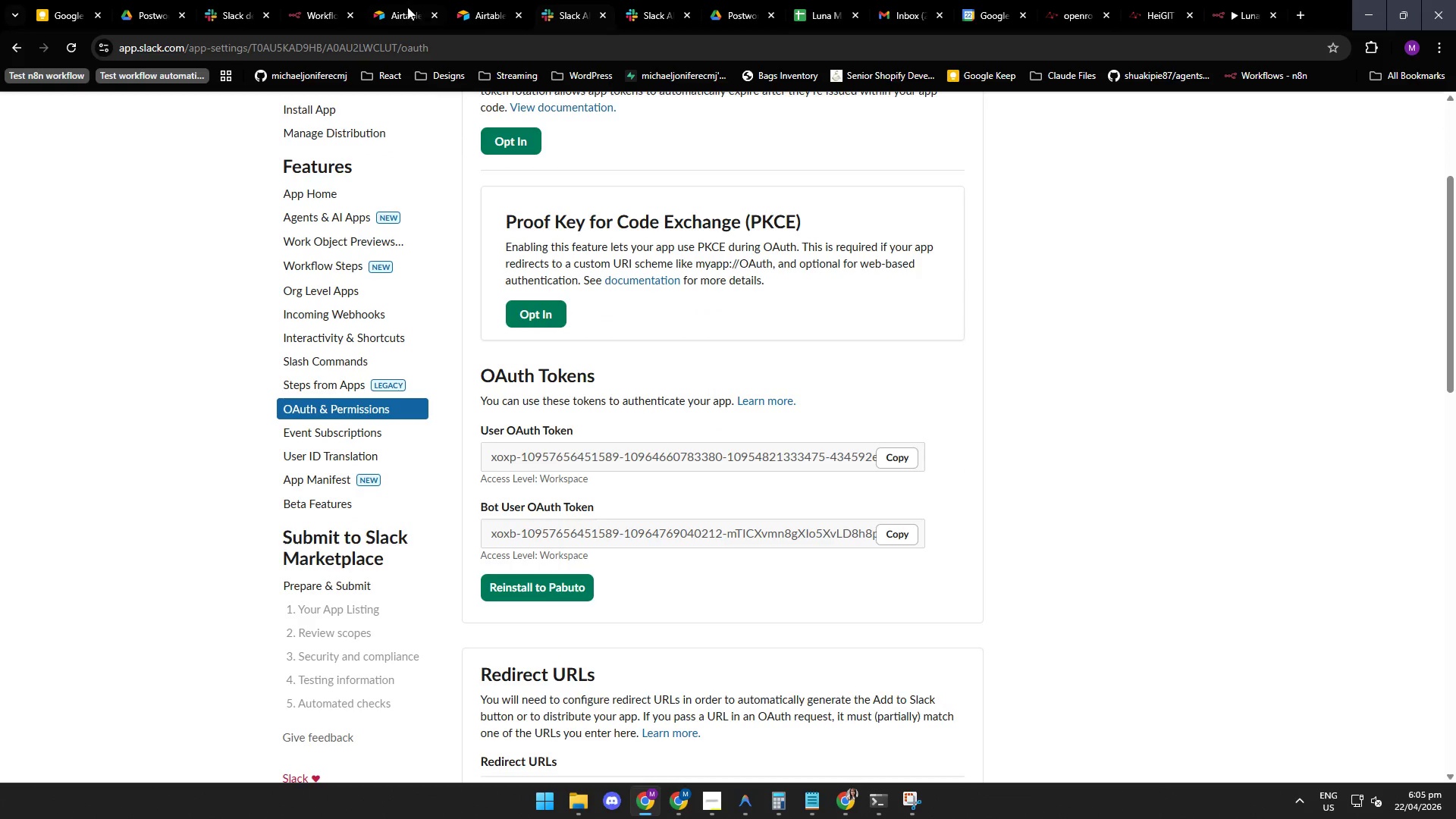 
left_click([398, 9])
 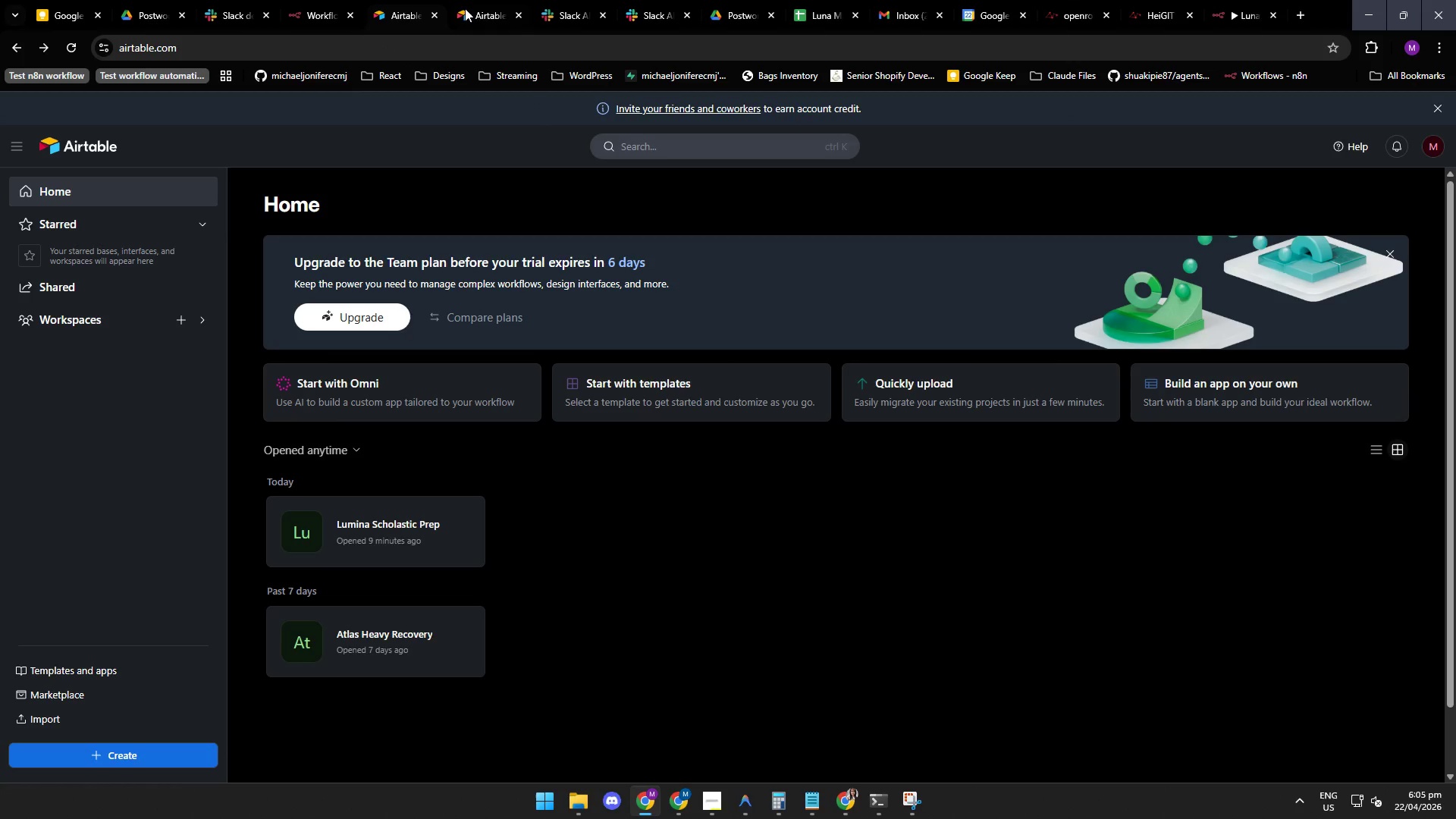 
left_click([482, 12])
 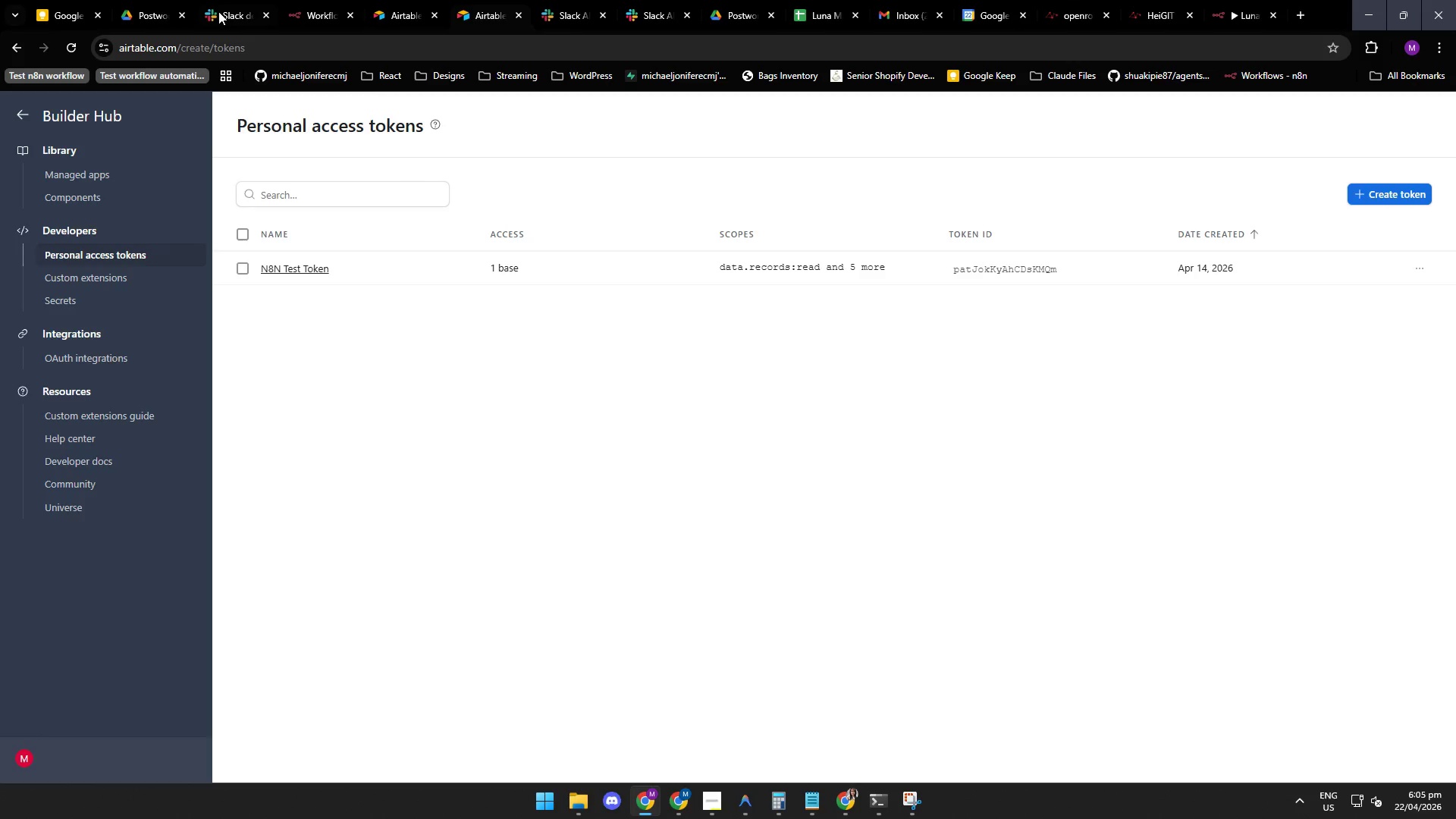 
left_click([311, 13])
 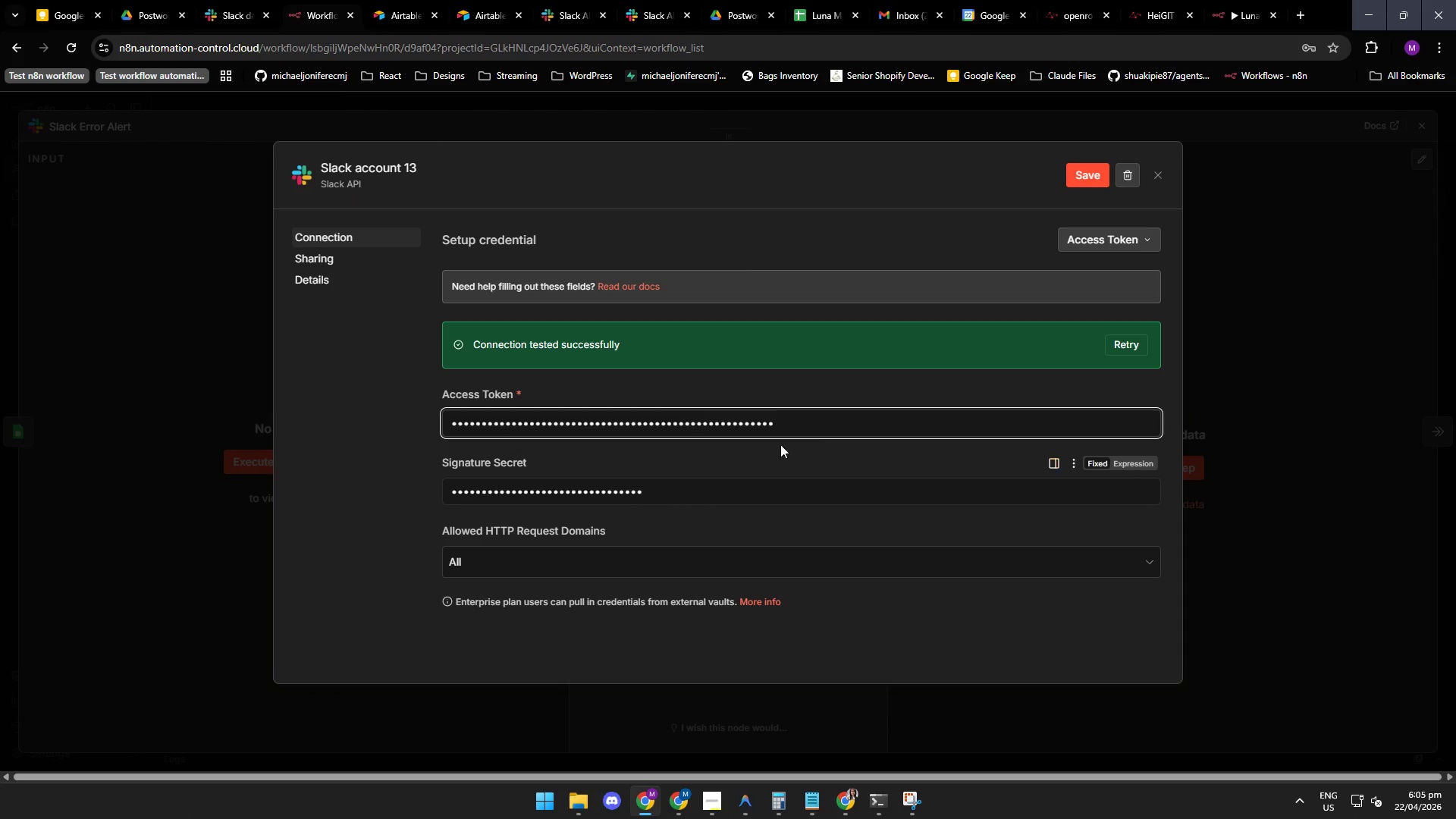 
left_click([826, 421])
 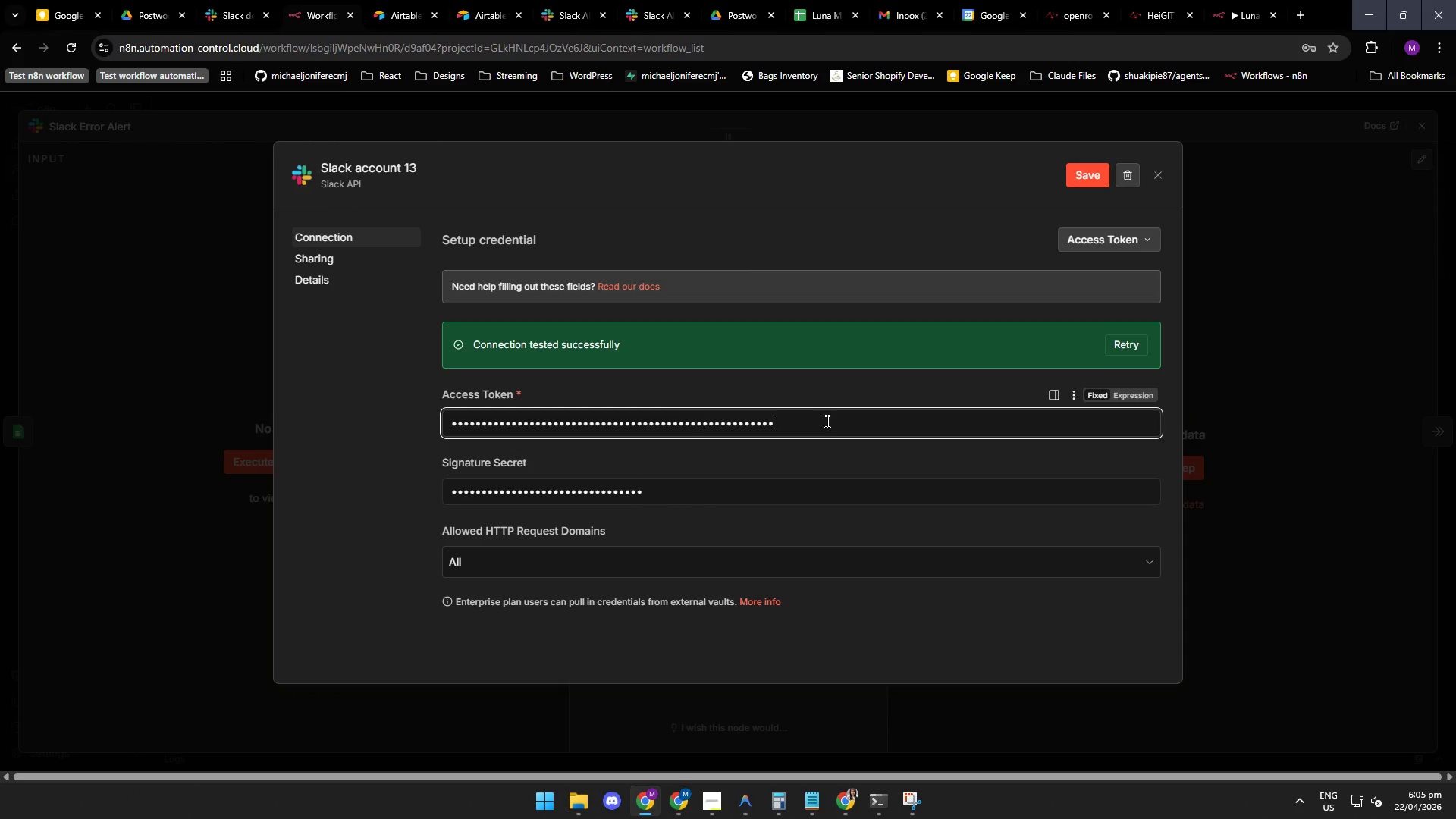 
key(Control+A)
 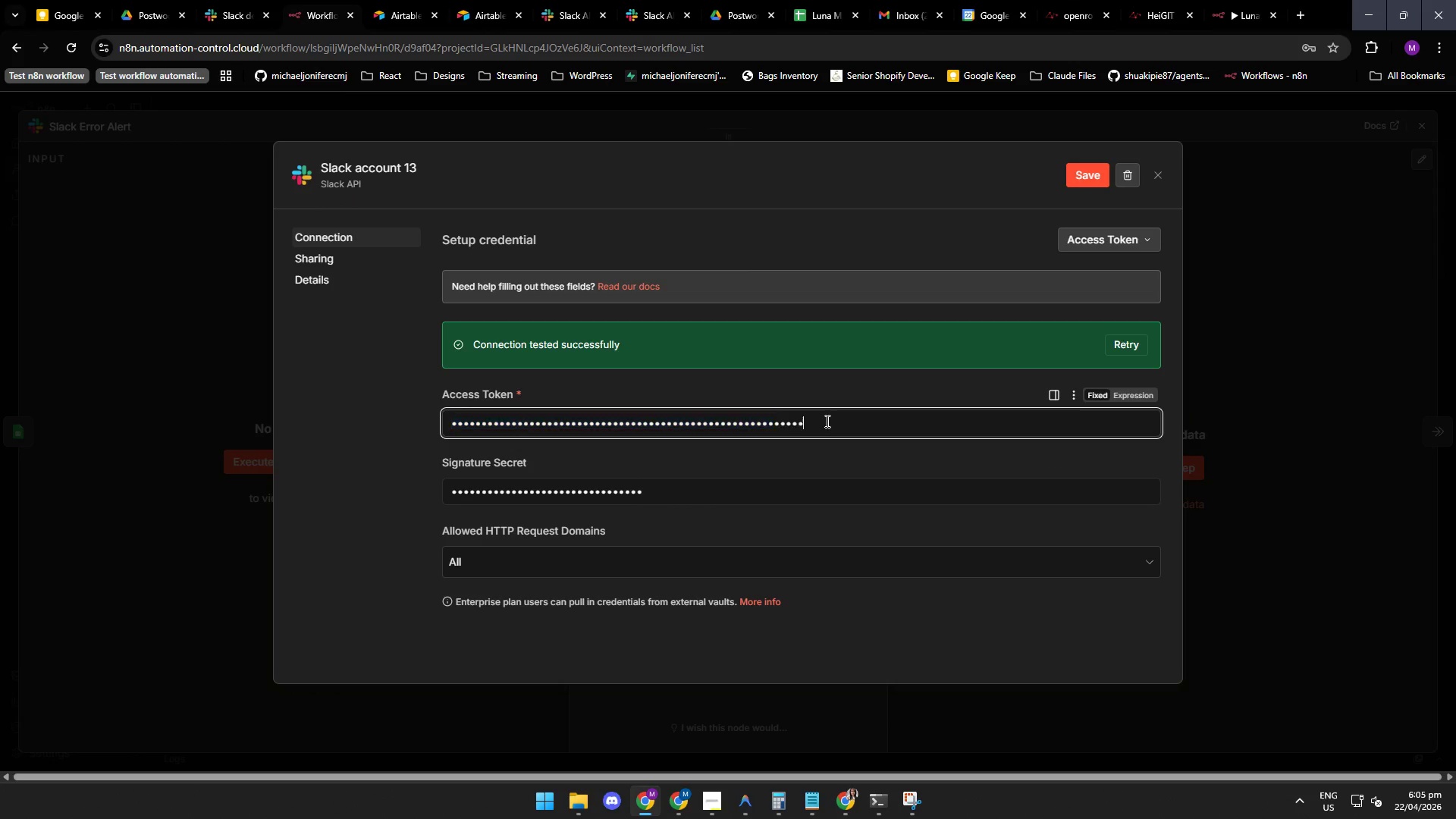 
key(Control+V)
 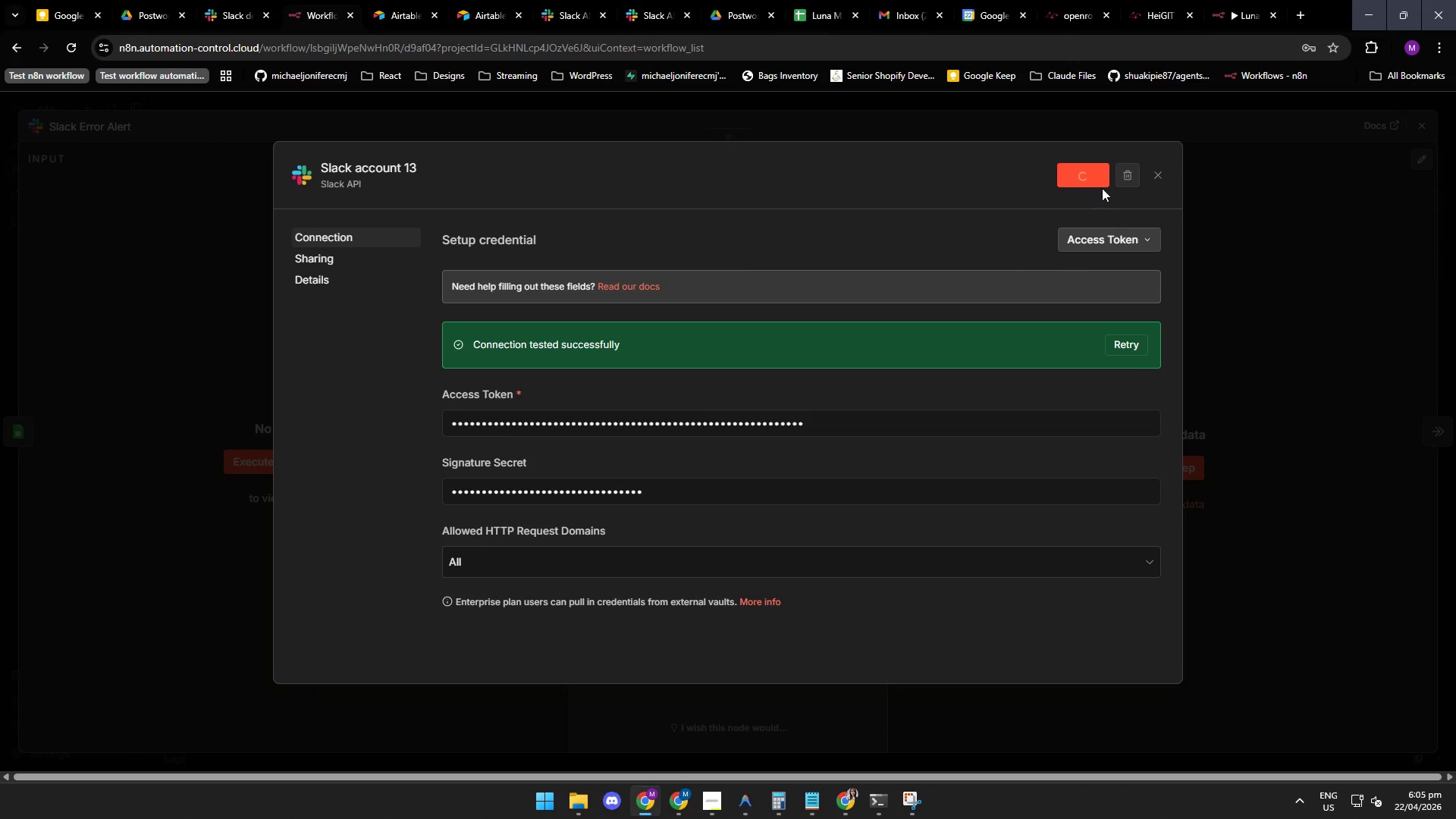 
left_click([1133, 346])
 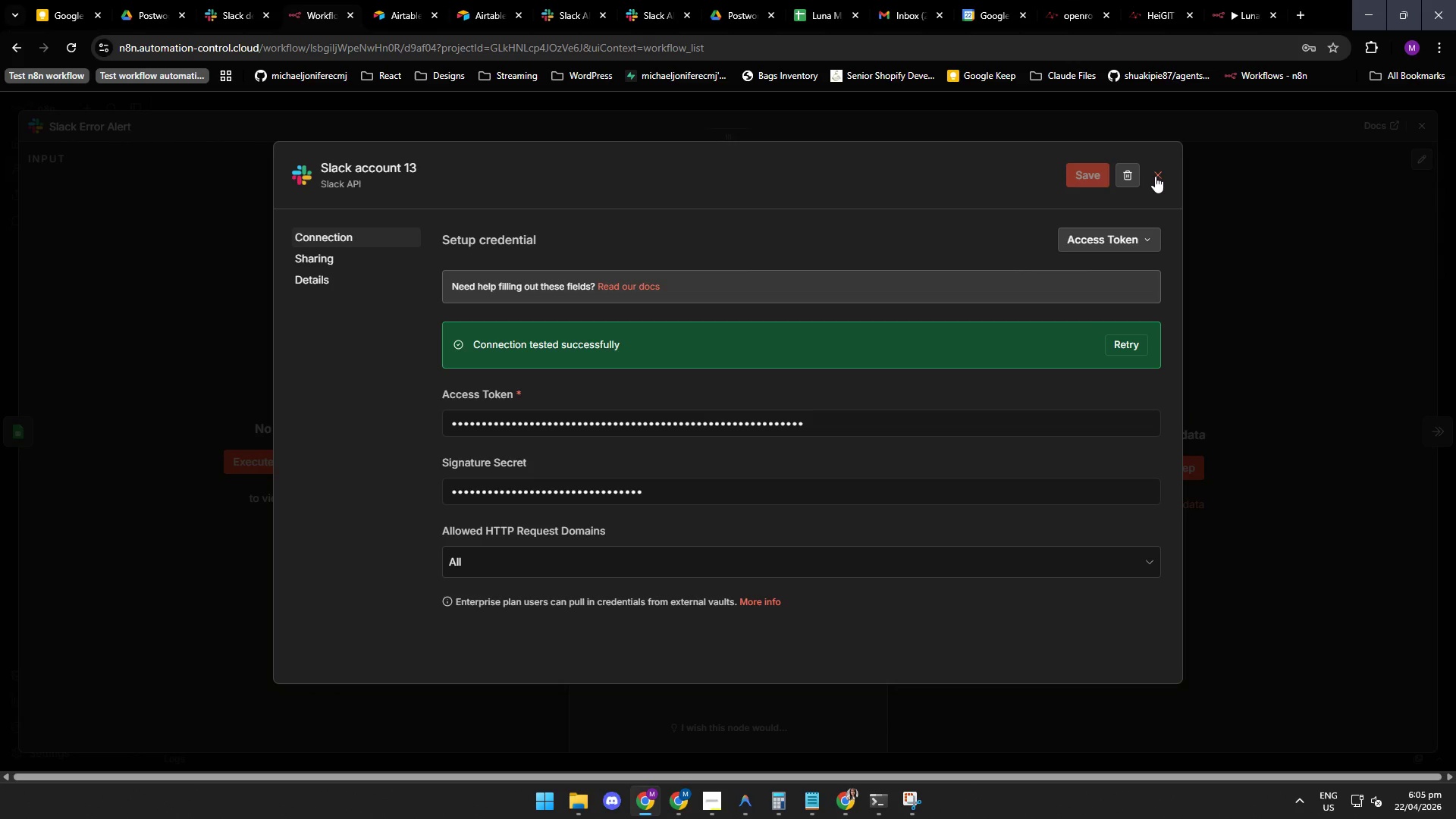 
left_click([1157, 176])
 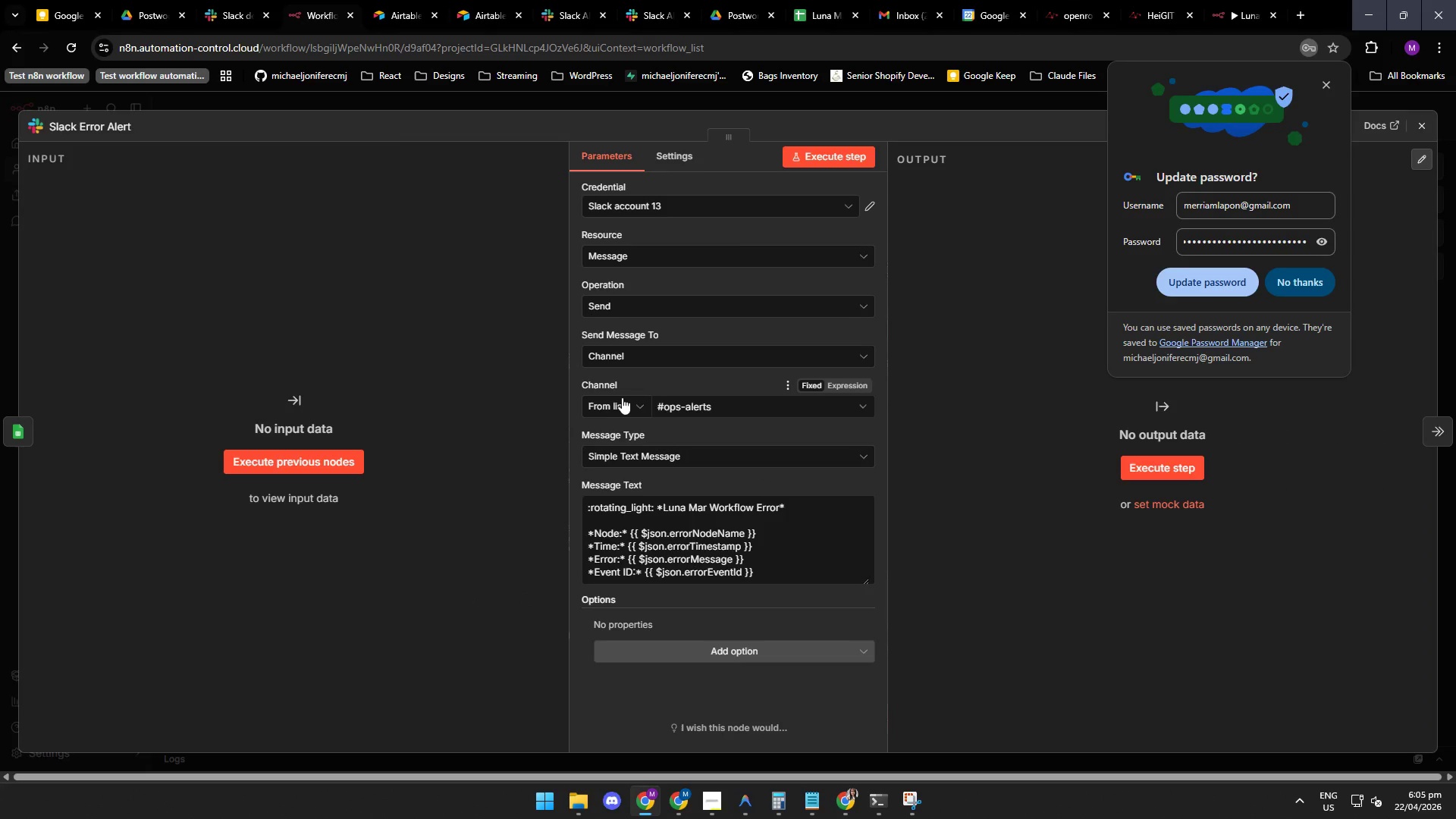 
left_click([714, 406])
 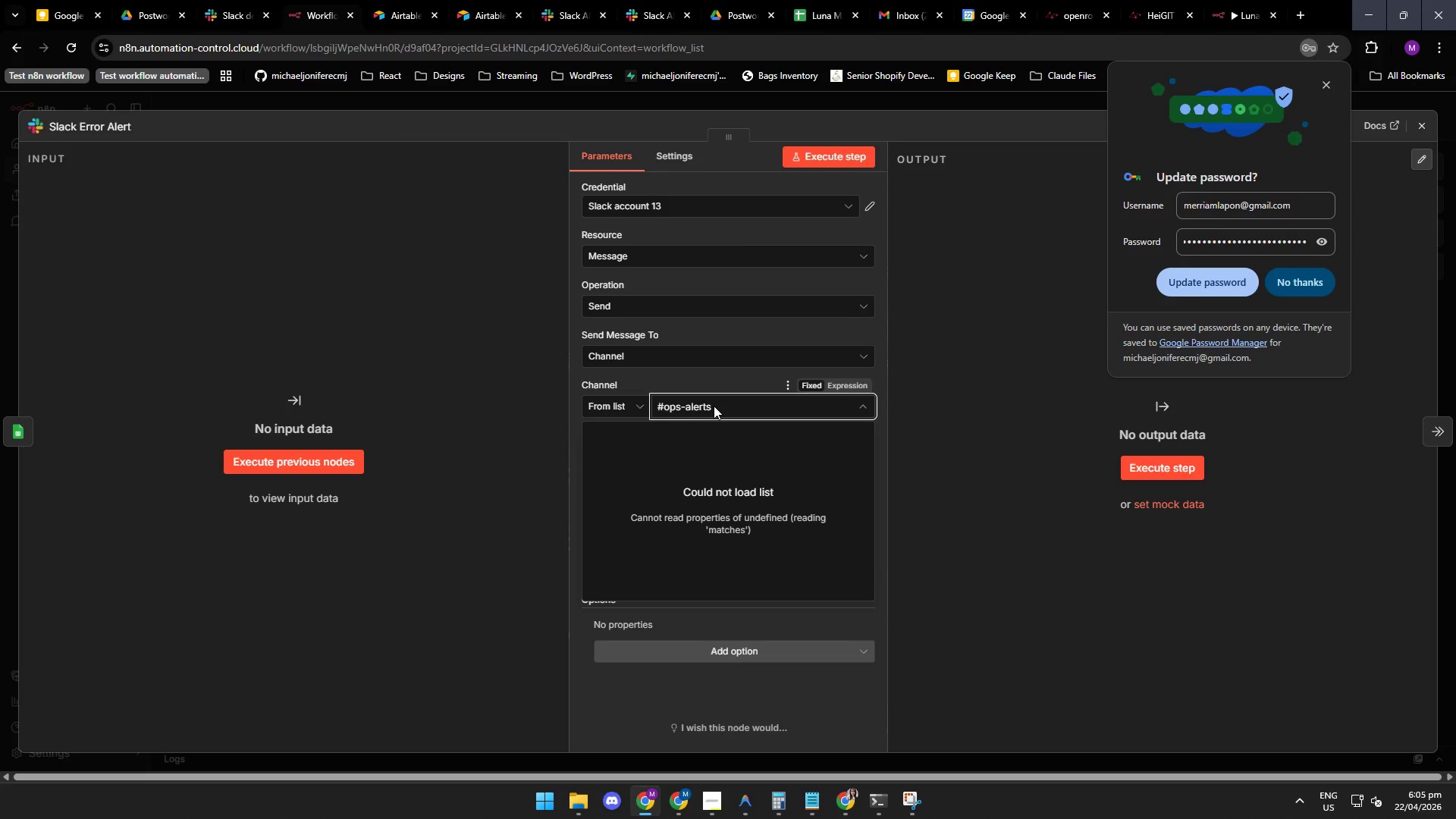 
left_click([714, 406])
 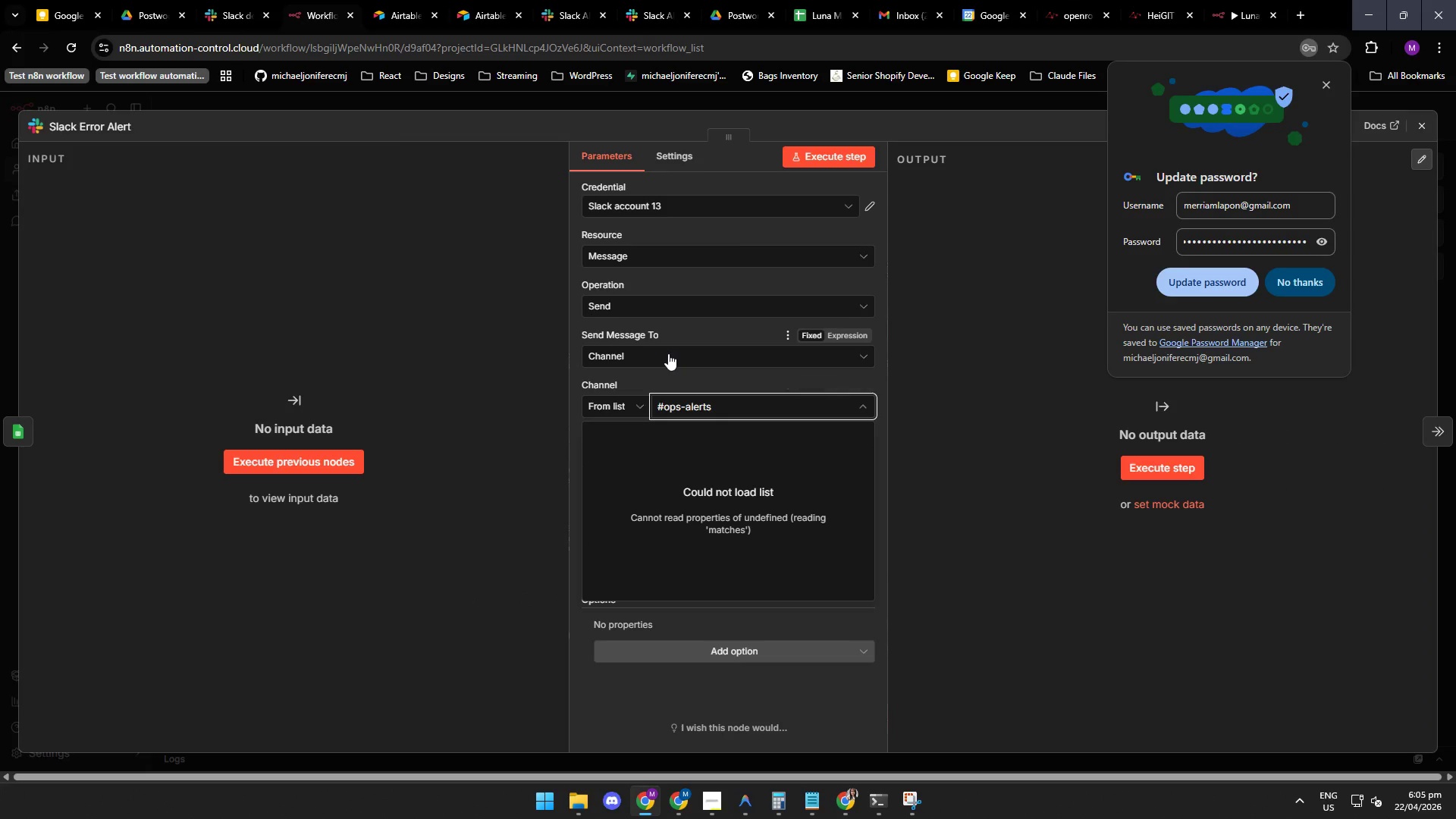 
left_click([667, 353])
 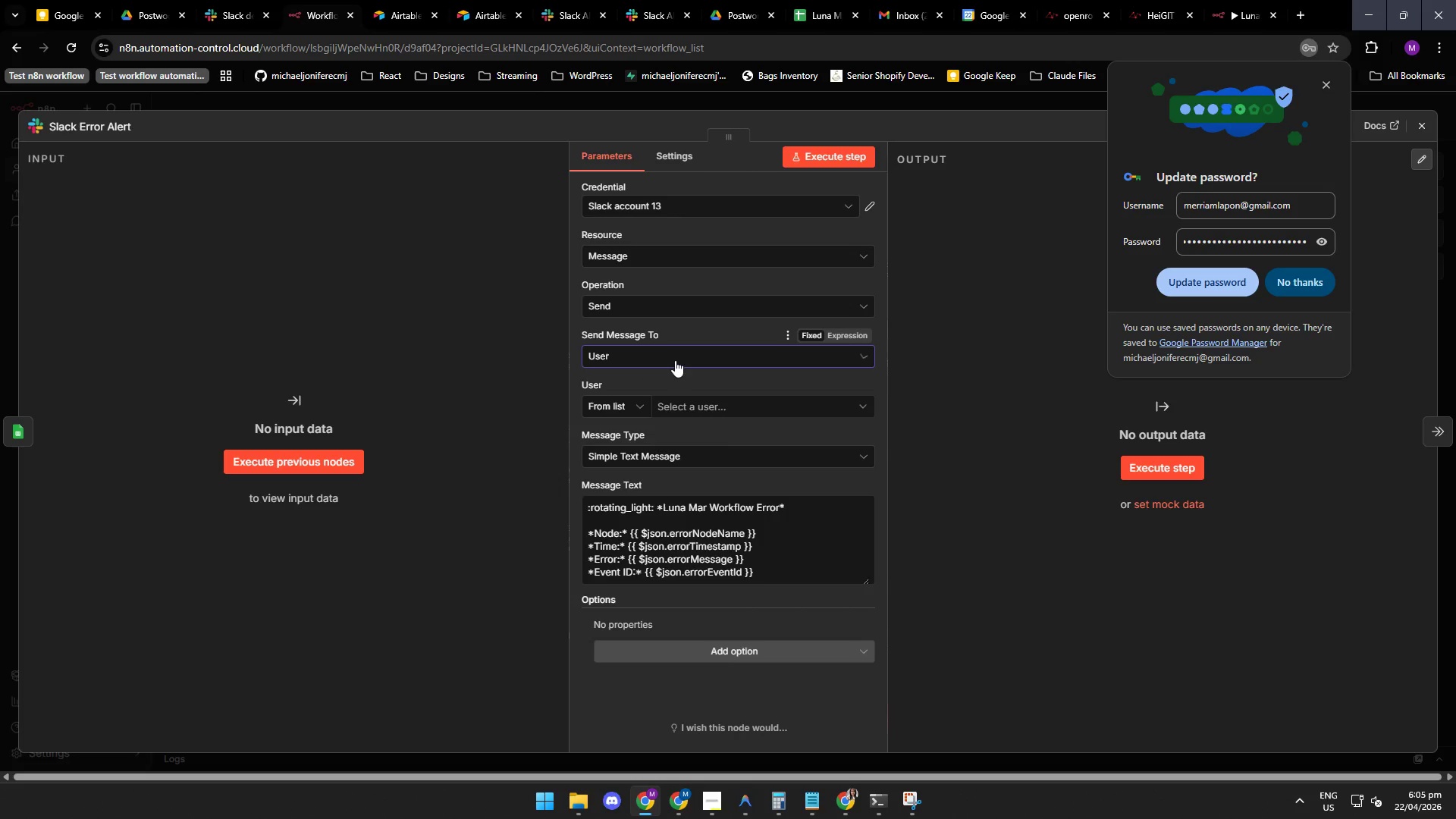 
left_click([670, 359])
 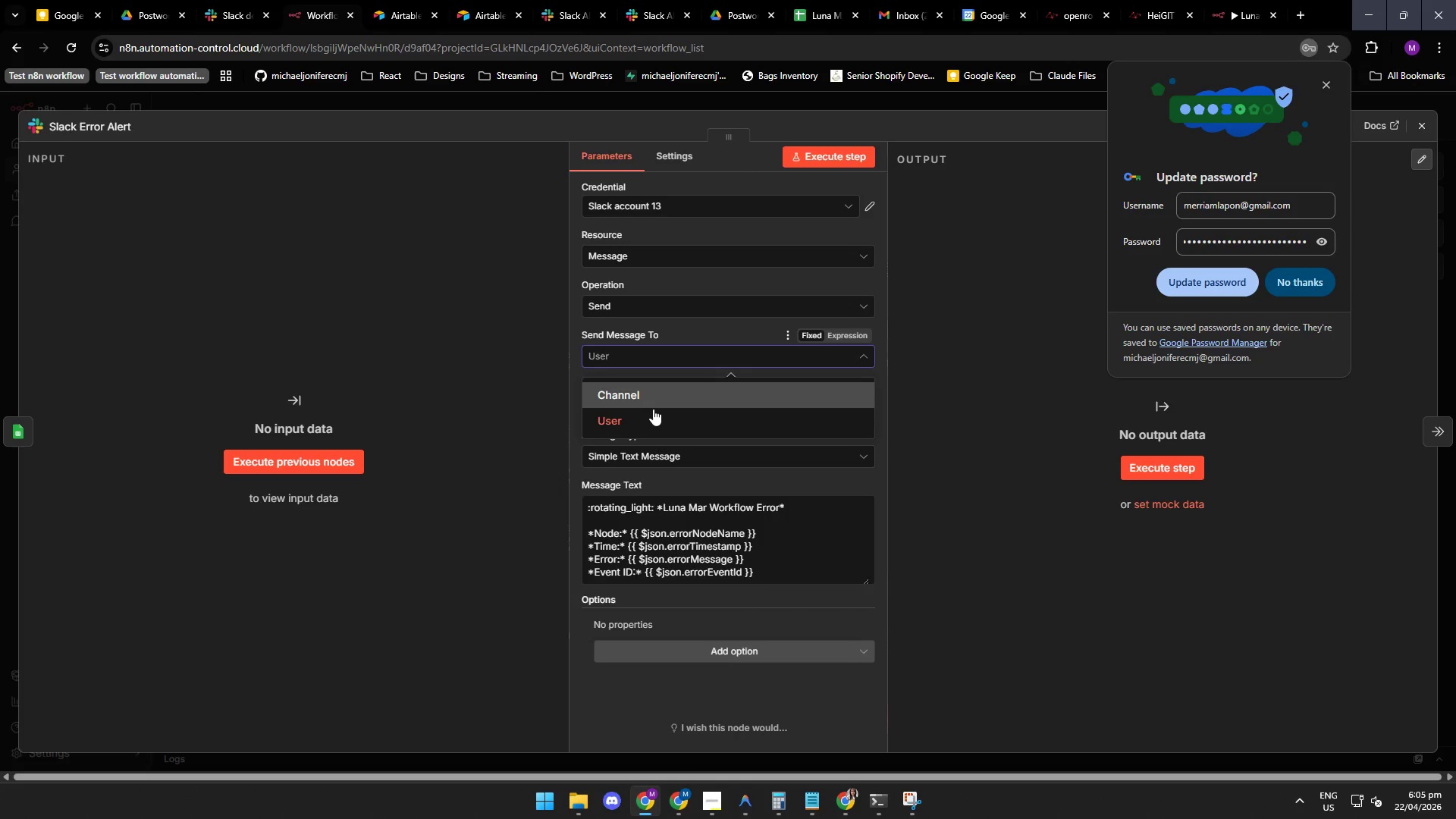 
left_click([648, 414])
 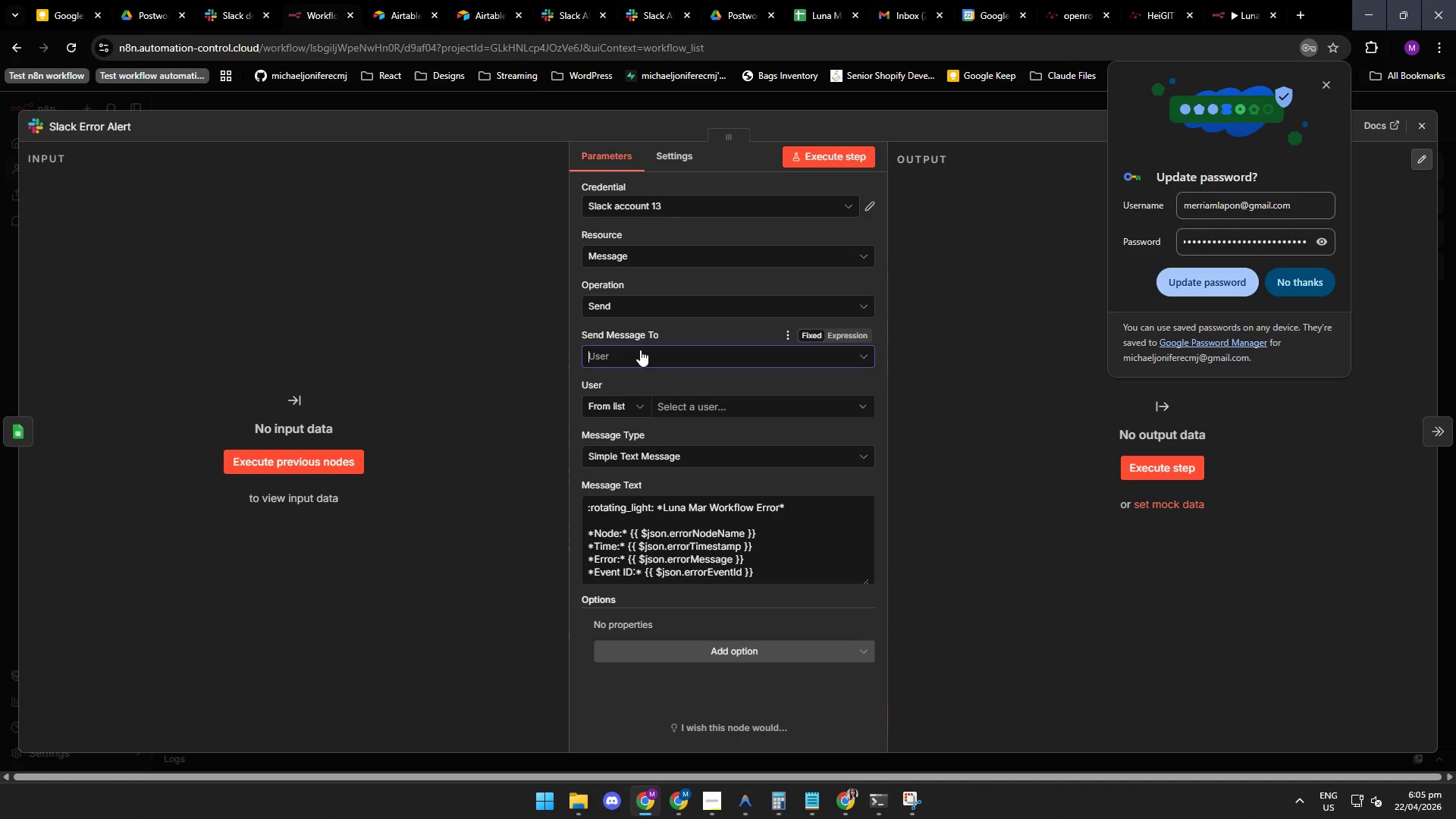 
double_click([635, 392])
 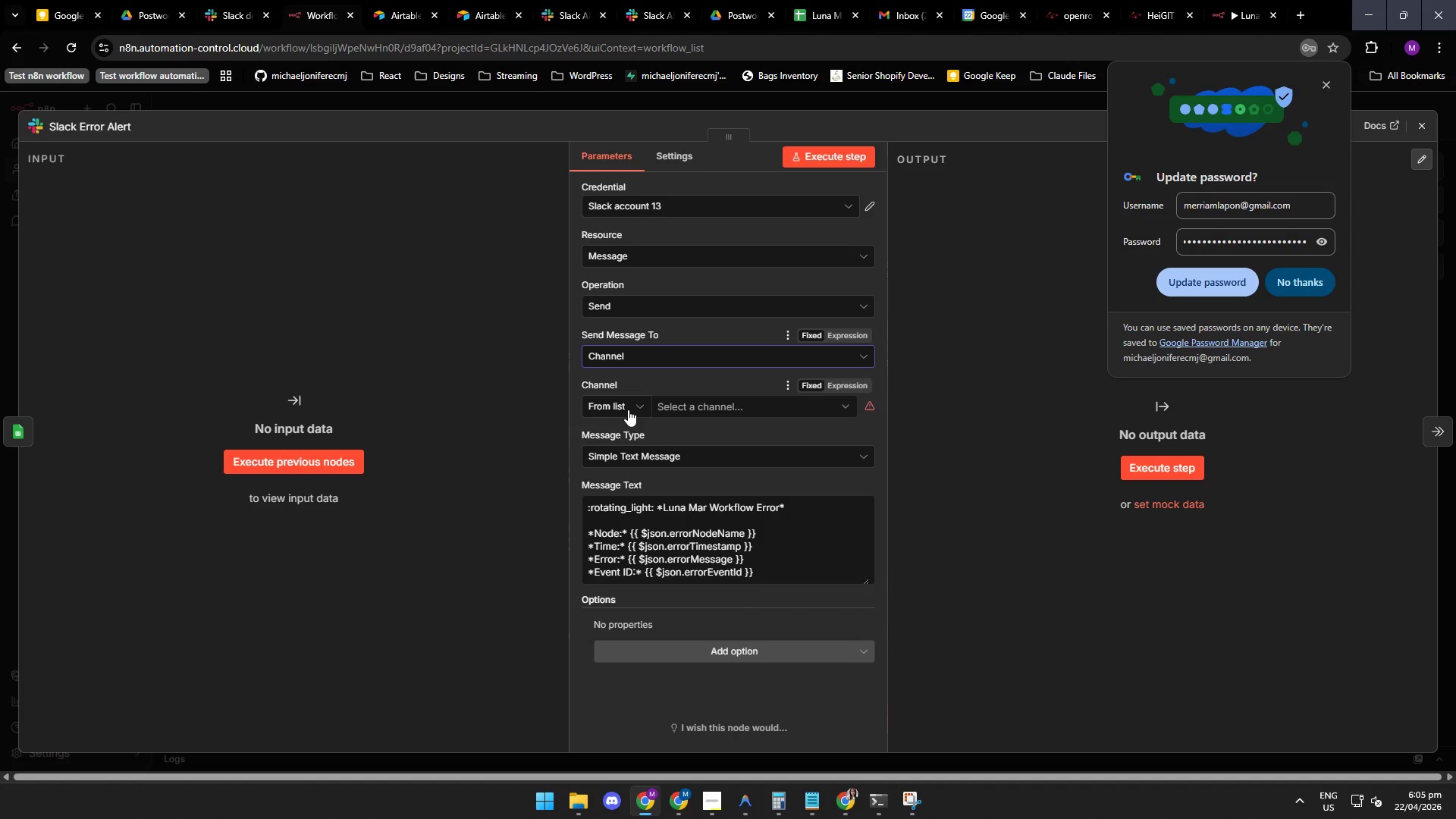 
left_click([627, 408])
 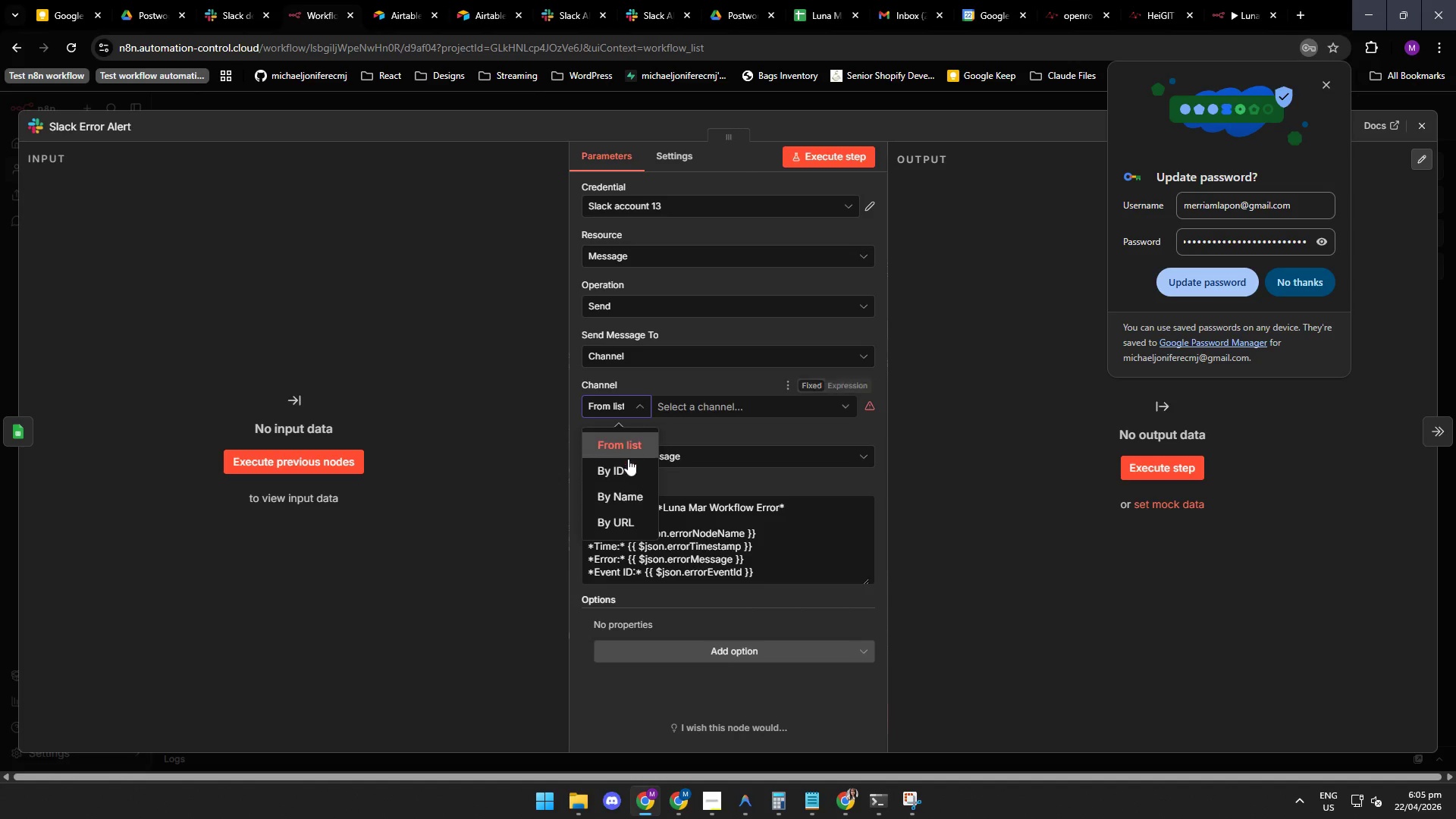 
left_click([626, 467])
 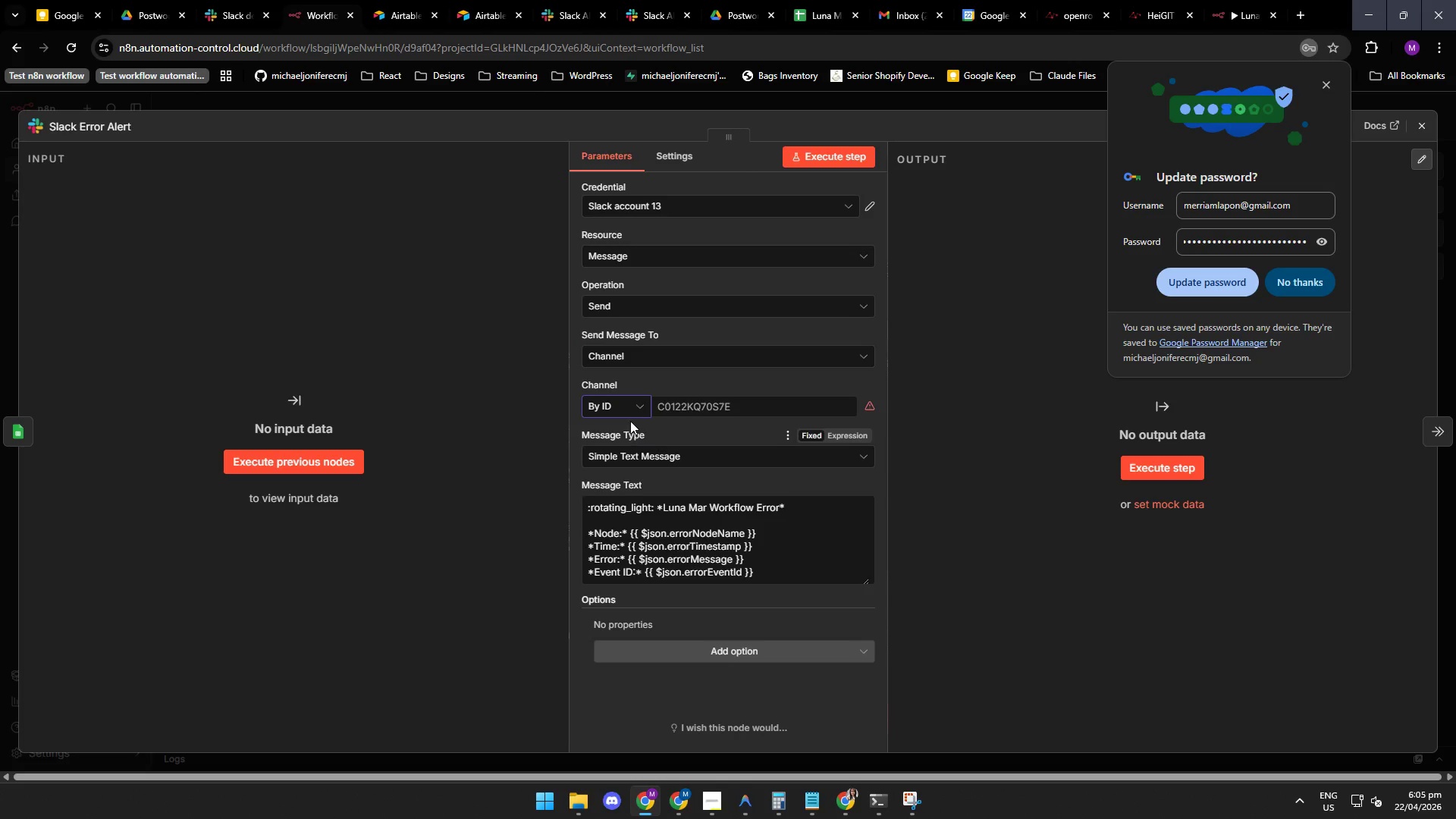 
left_click([623, 405])
 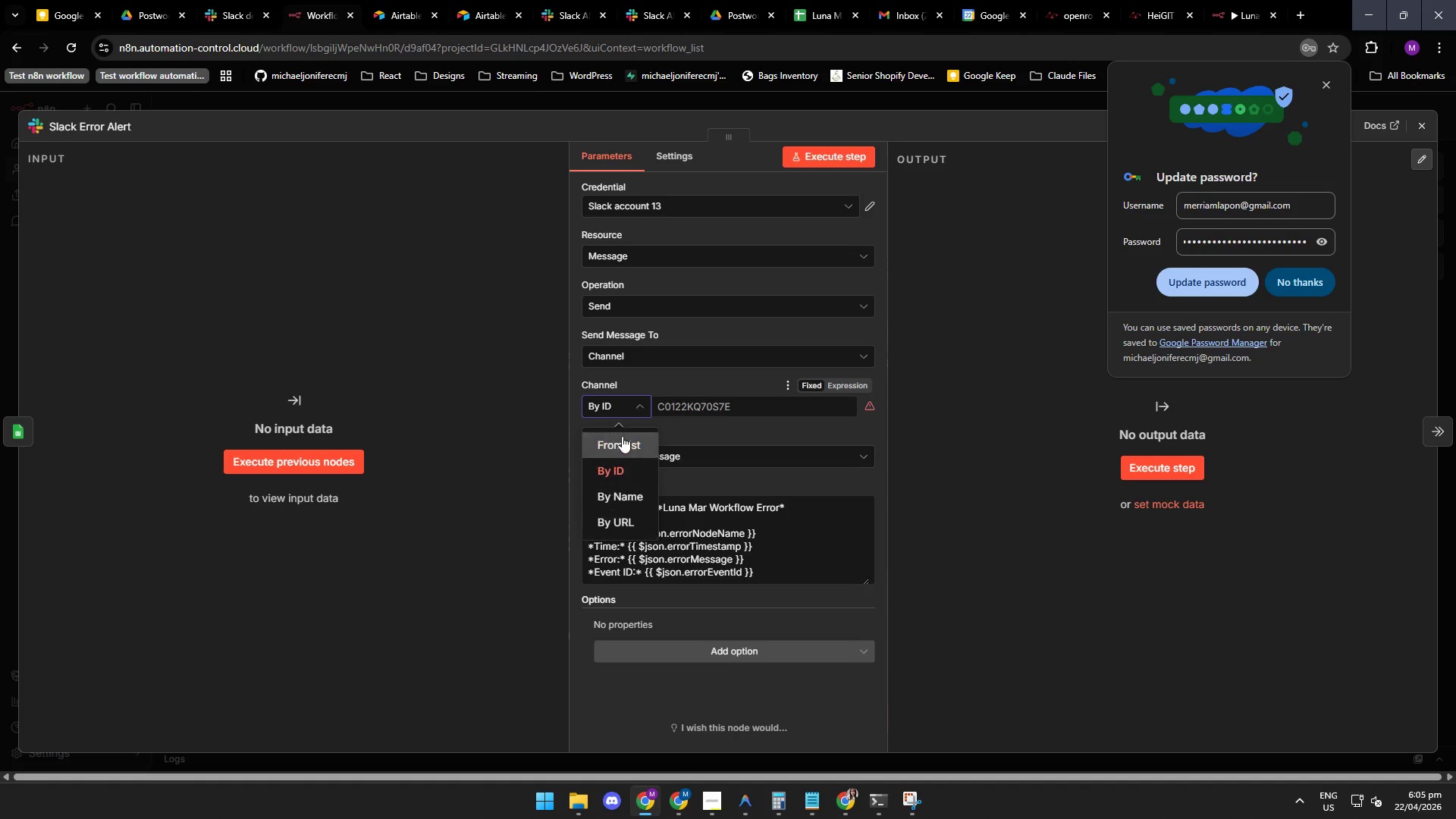 
left_click([619, 445])
 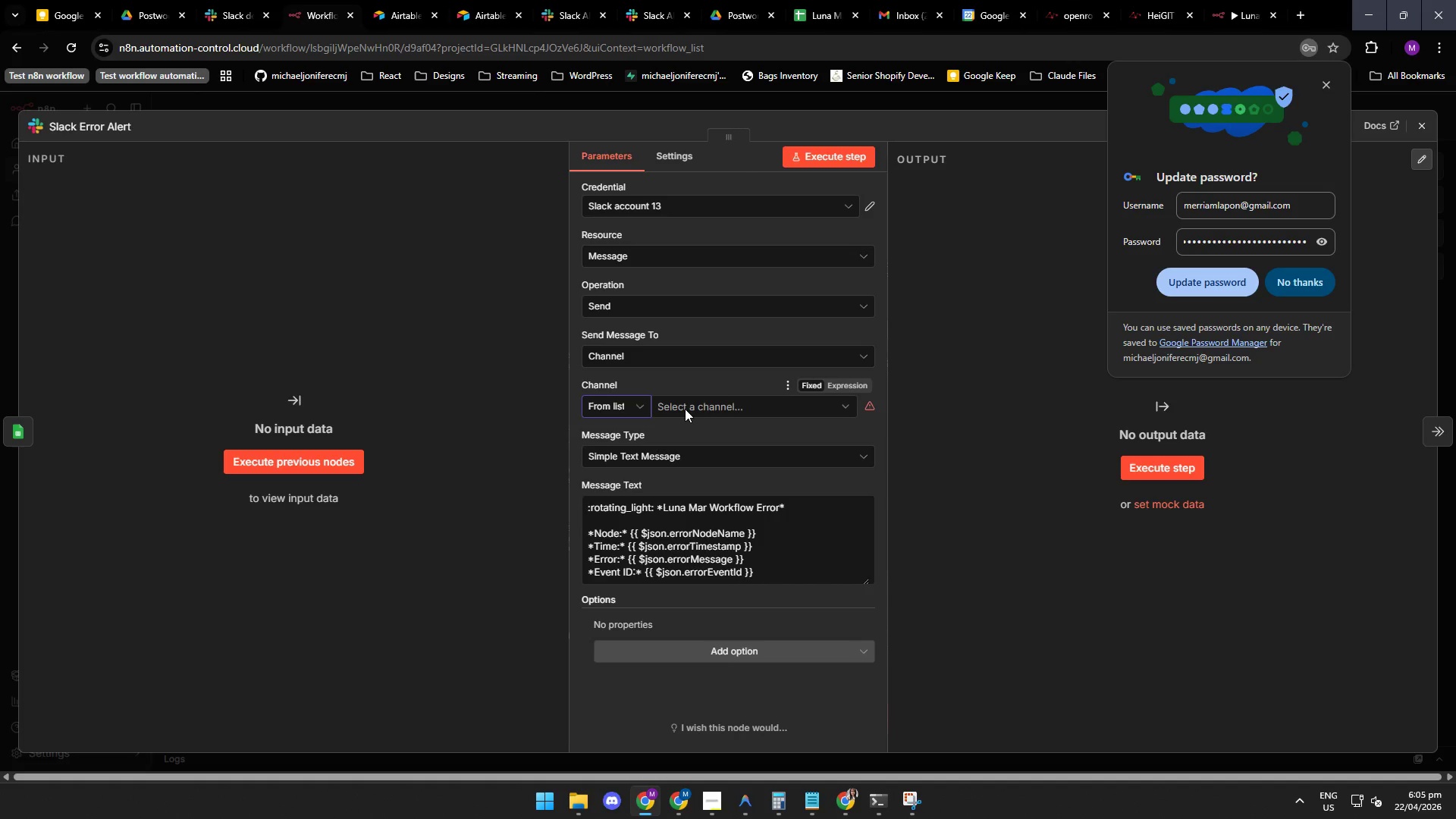 
left_click([685, 409])
 